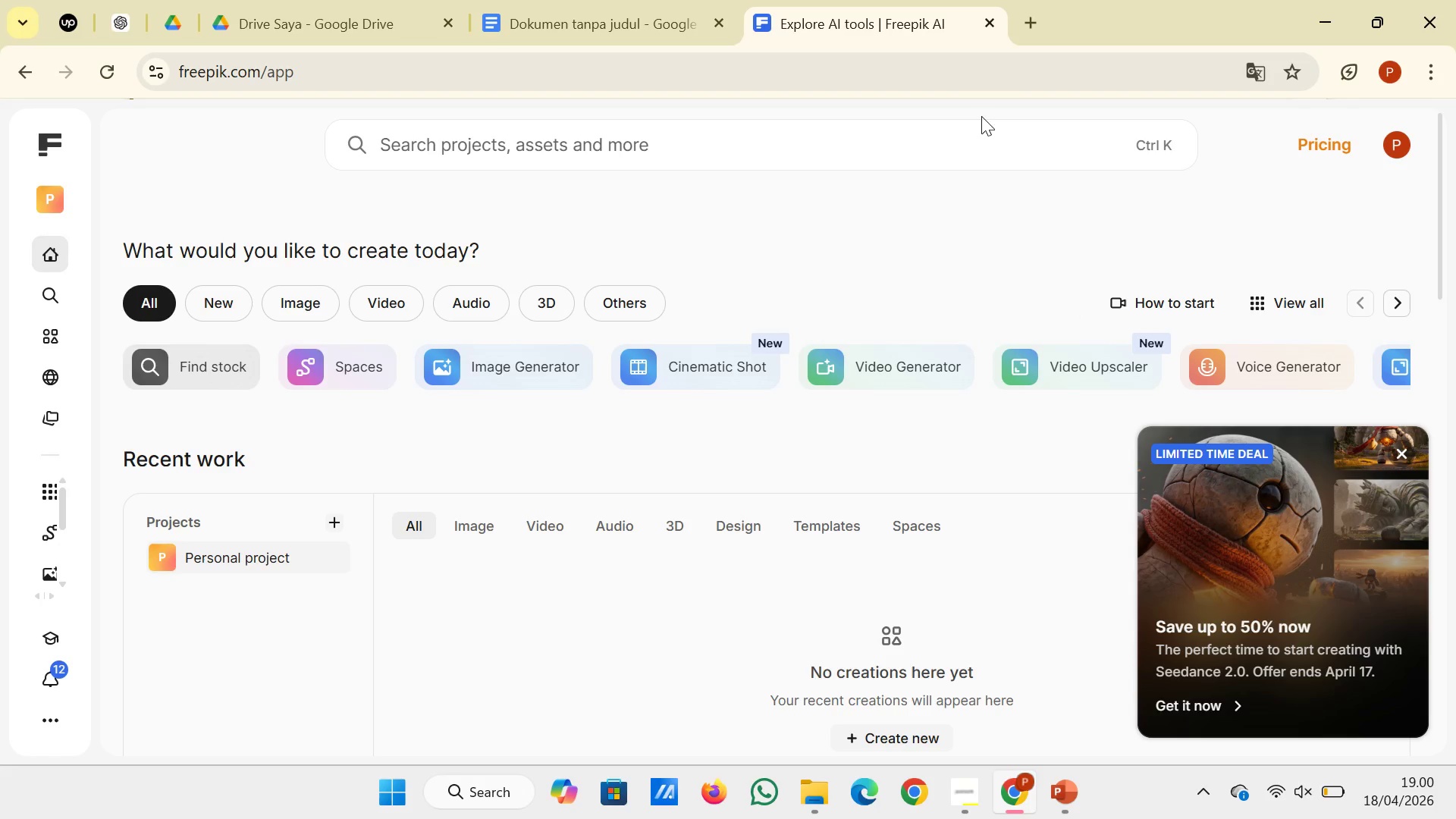 
left_click([973, 134])
 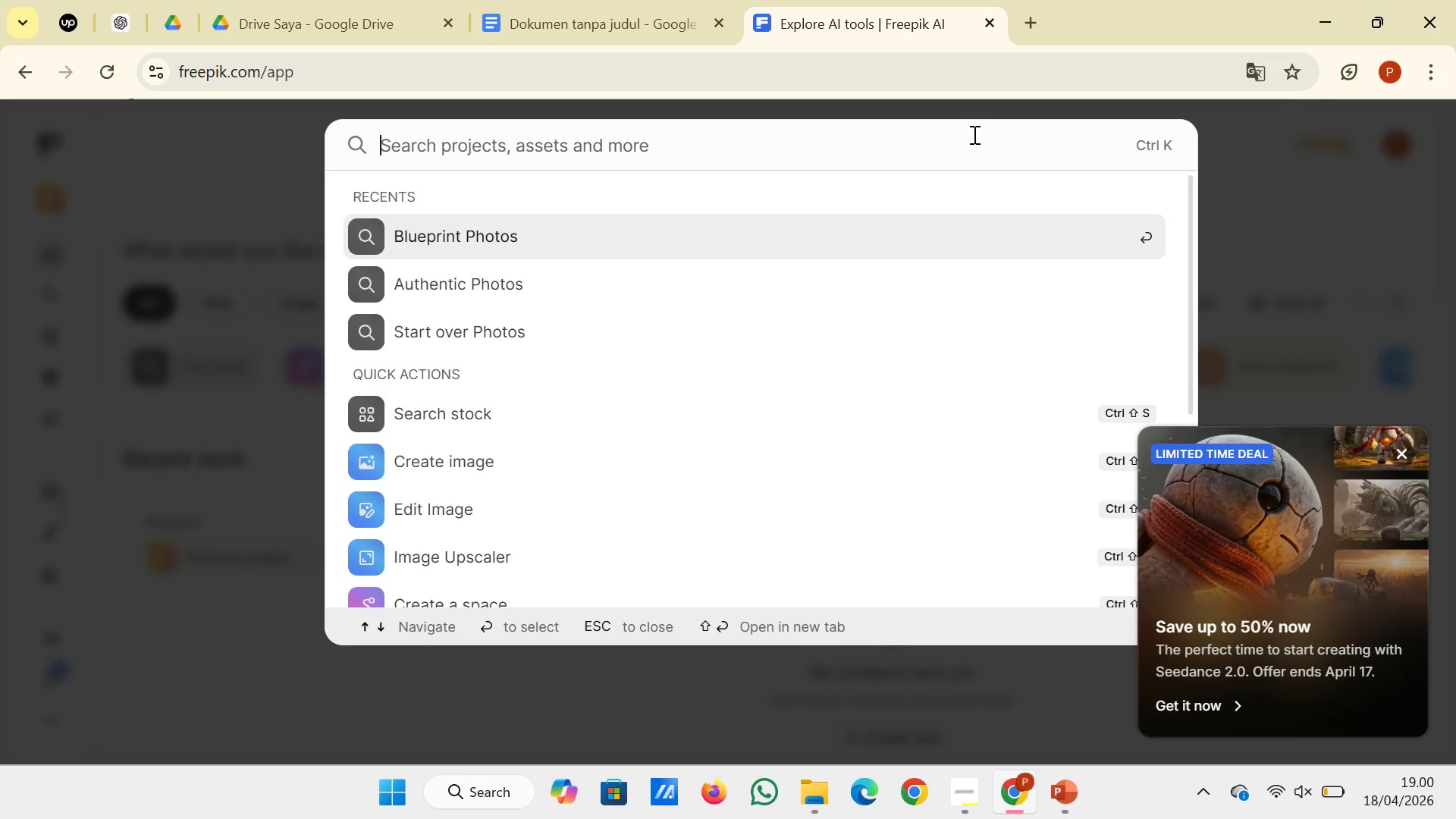 
type(self k)
key(Backspace)
type(love)
 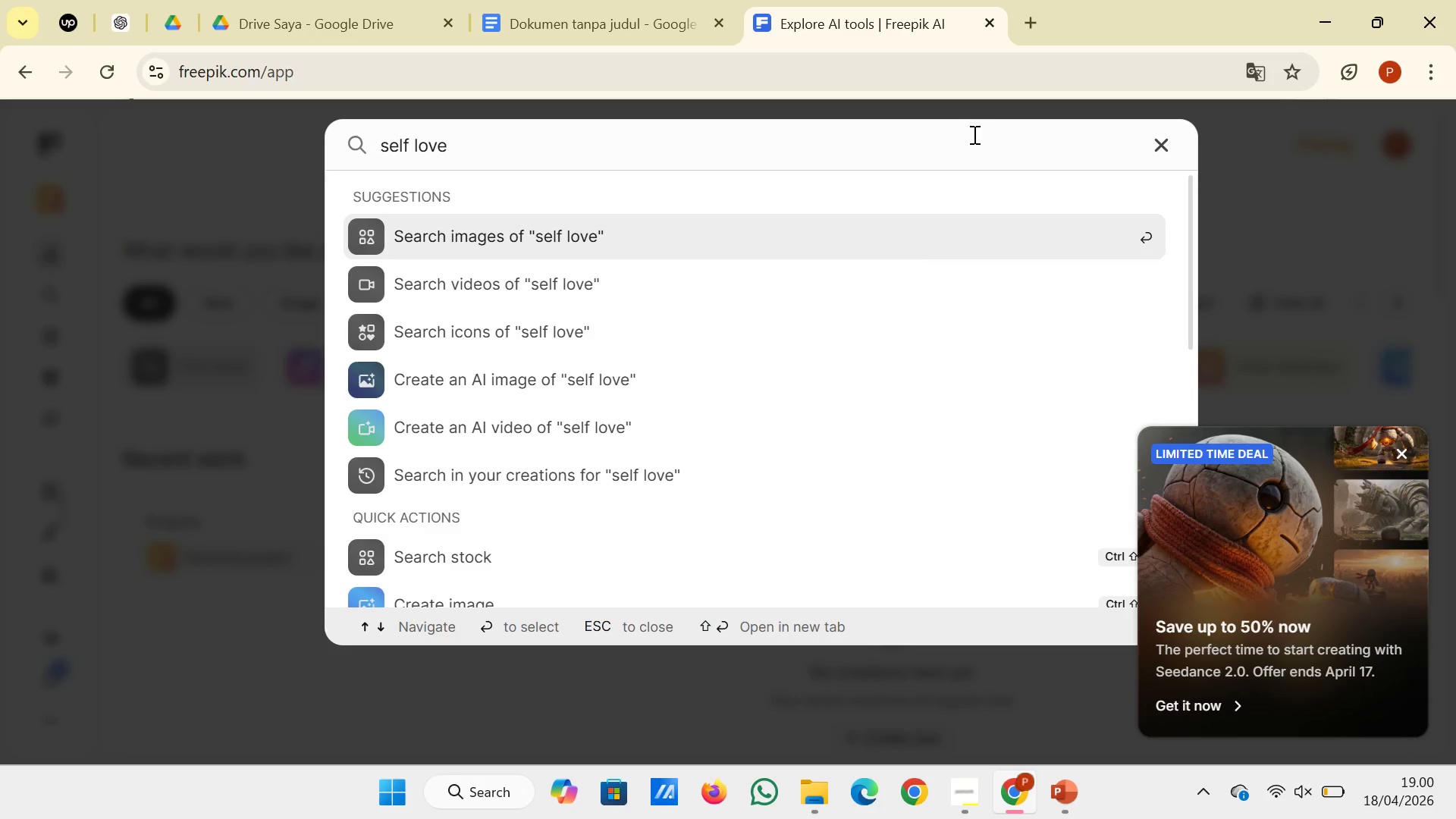 
key(Enter)
 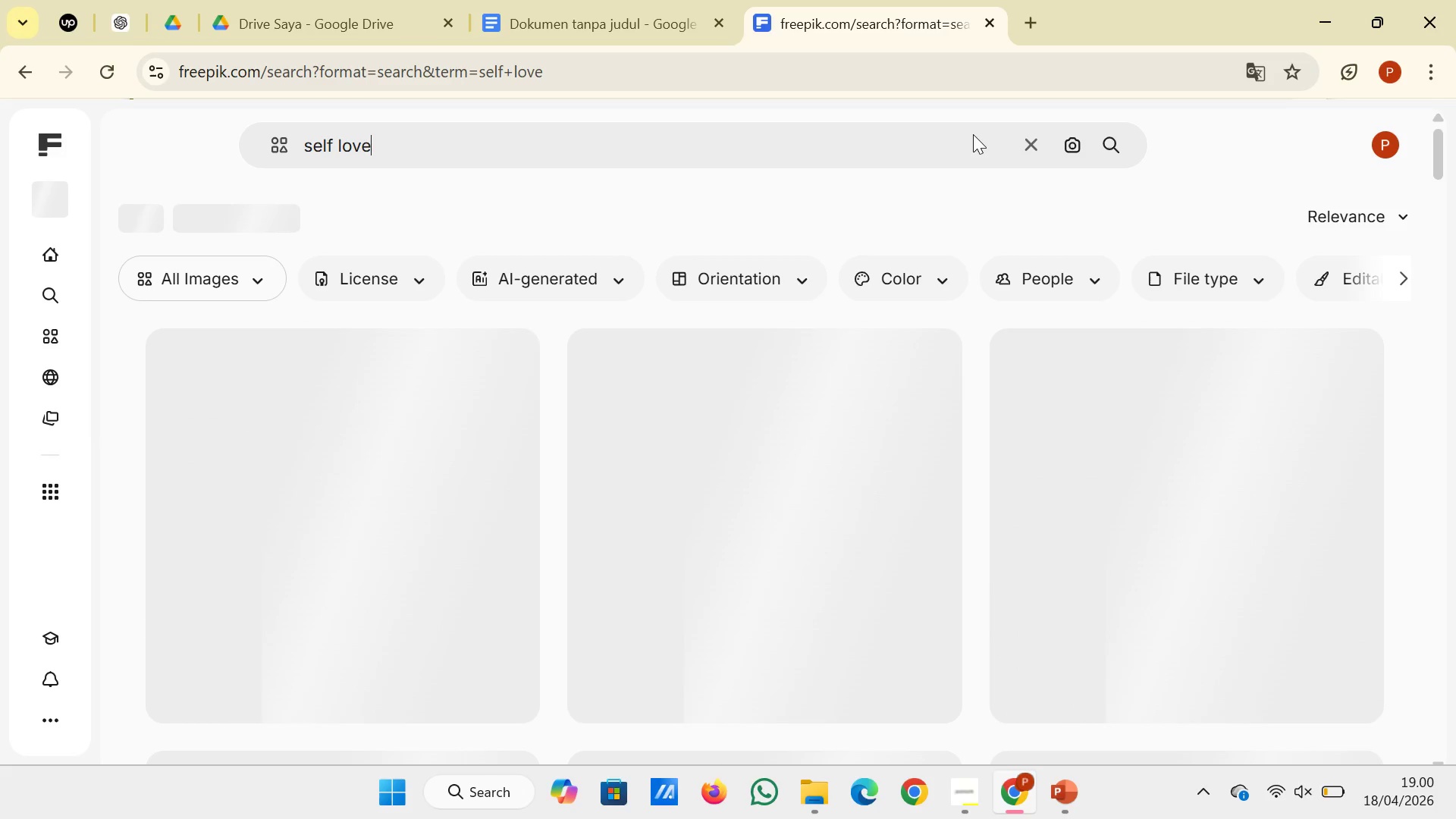 
wait(9.19)
 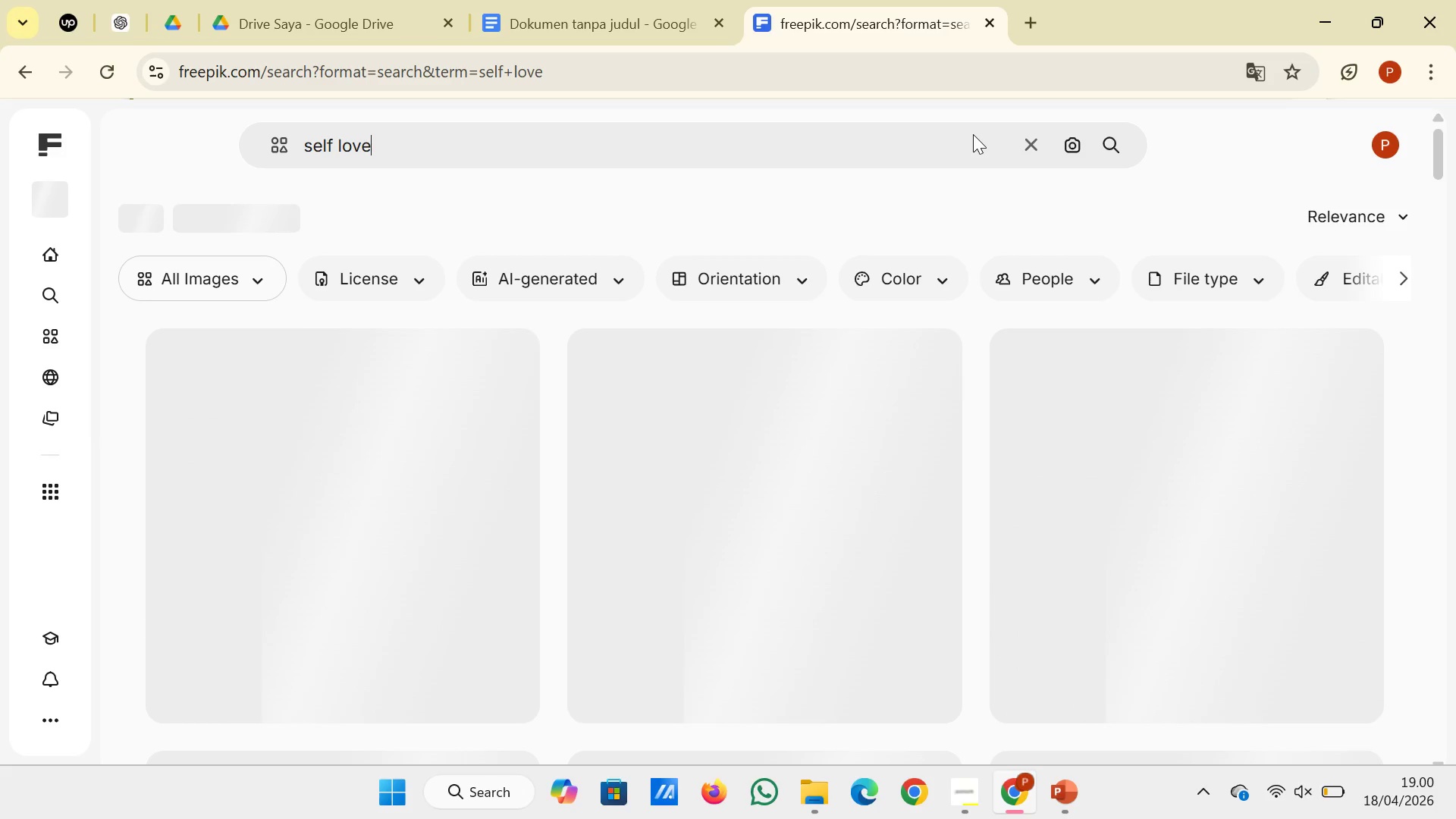 
left_click([940, 504])
 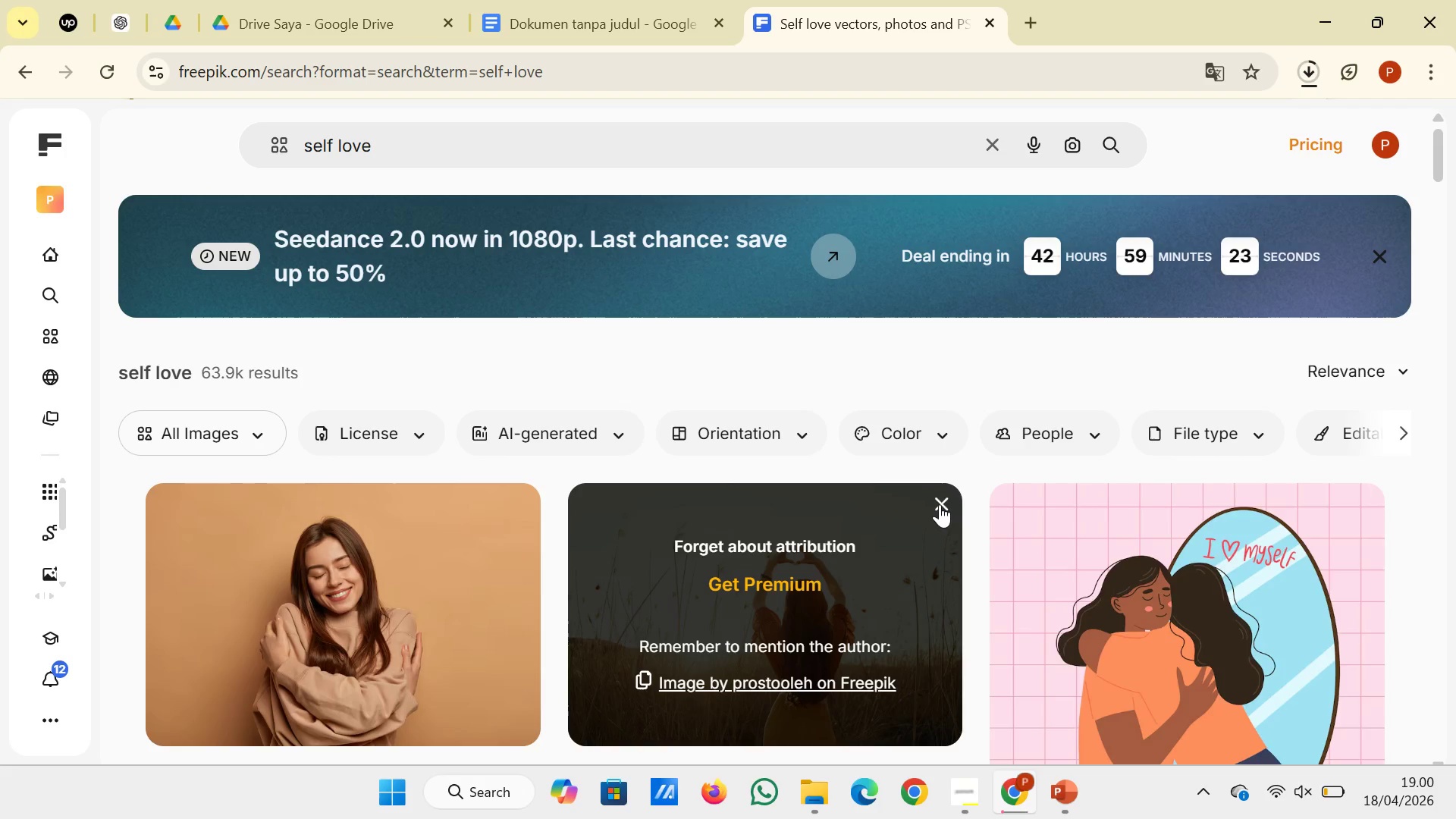 
scroll: coordinate [937, 499], scroll_direction: down, amount: 7.0
 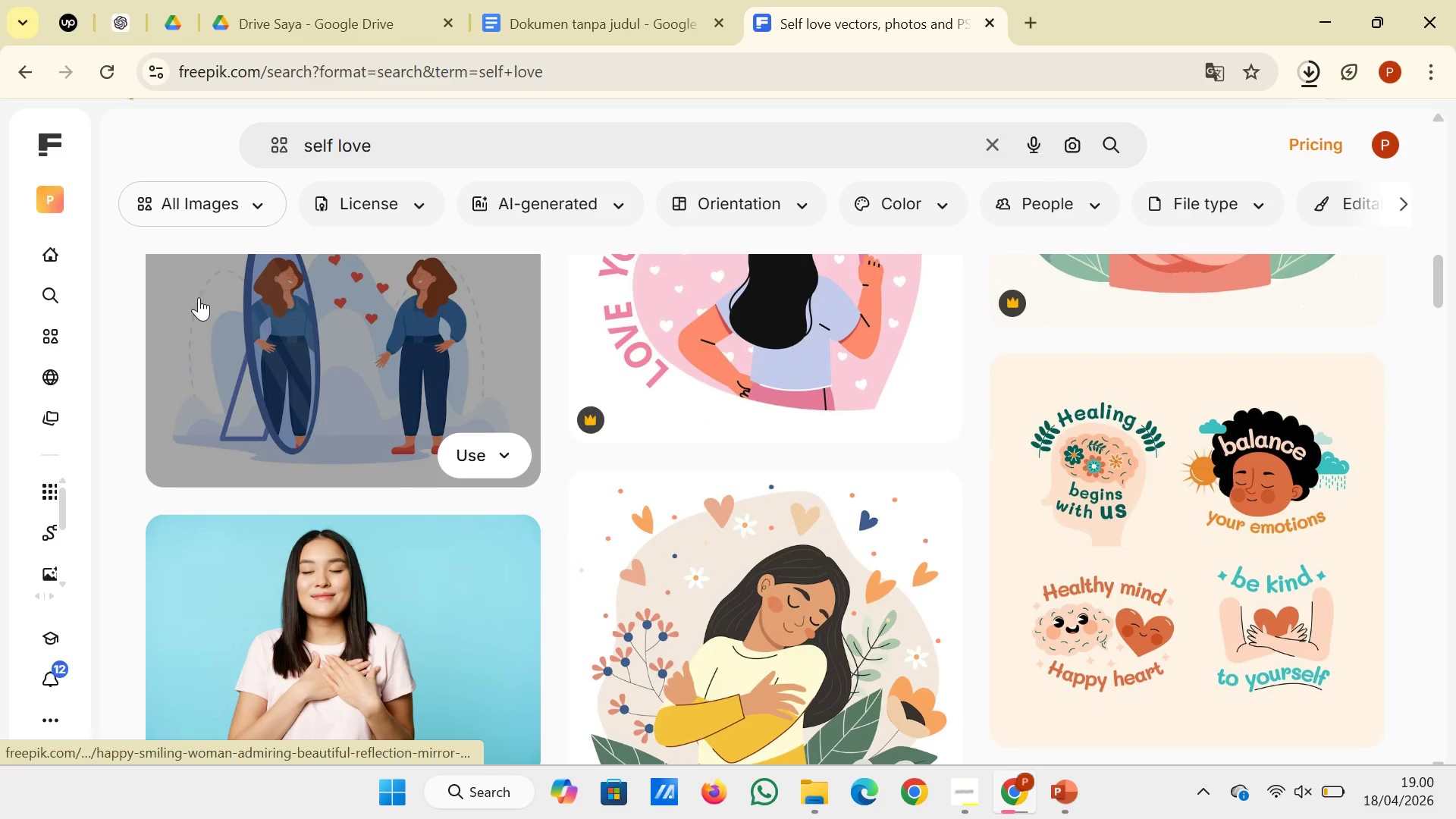 
left_click([226, 219])
 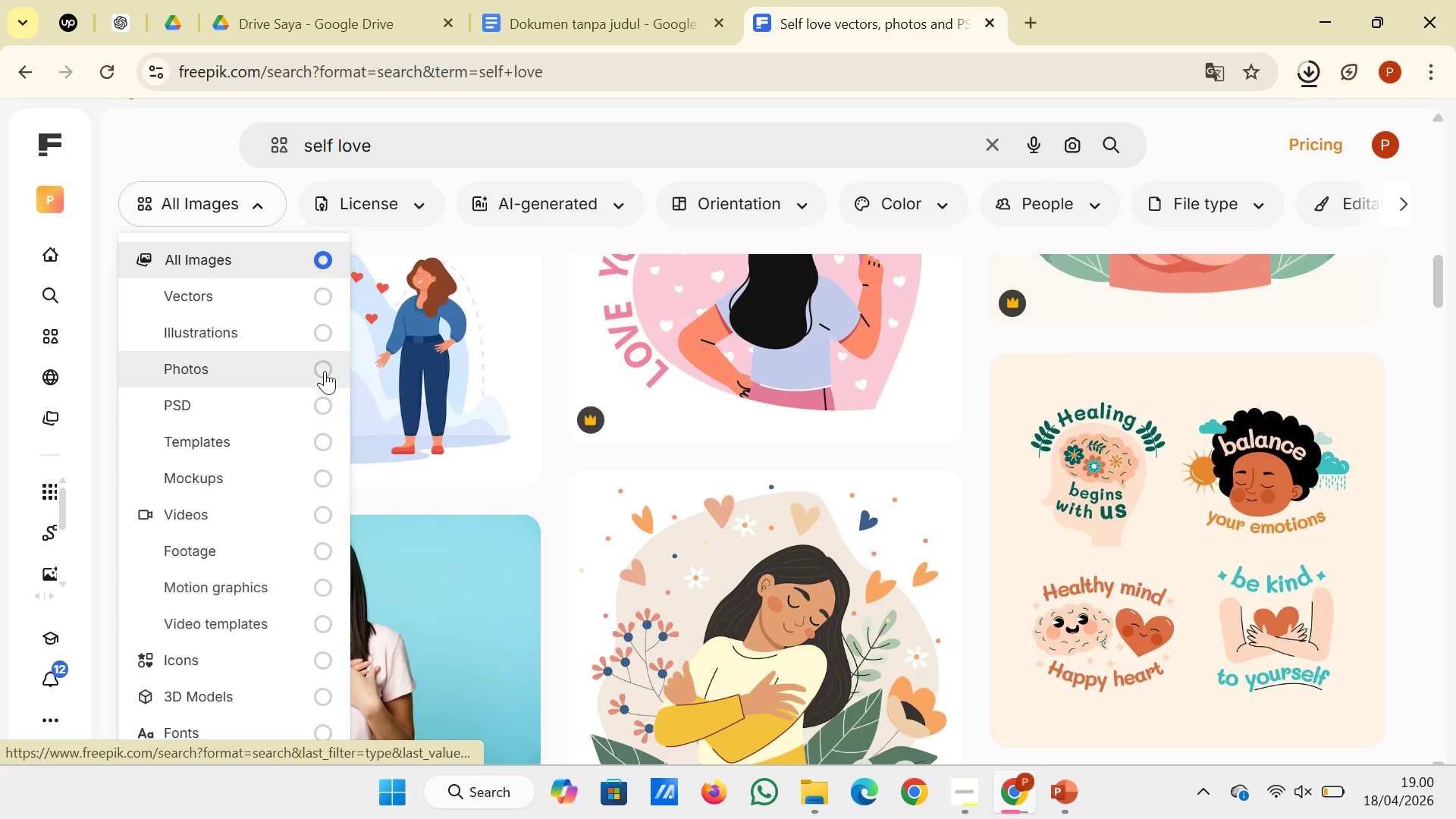 
left_click([325, 371])
 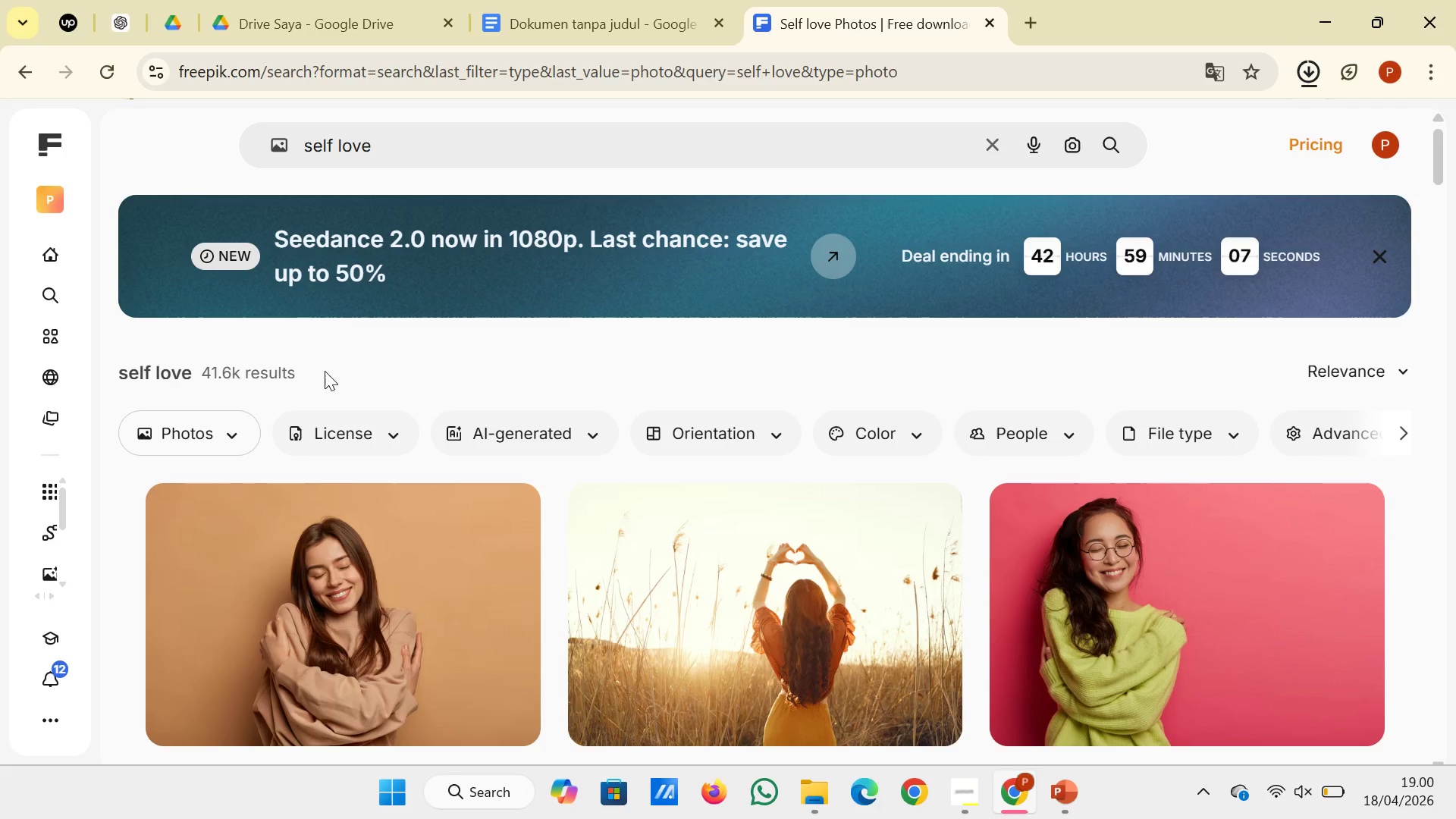 
wait(7.01)
 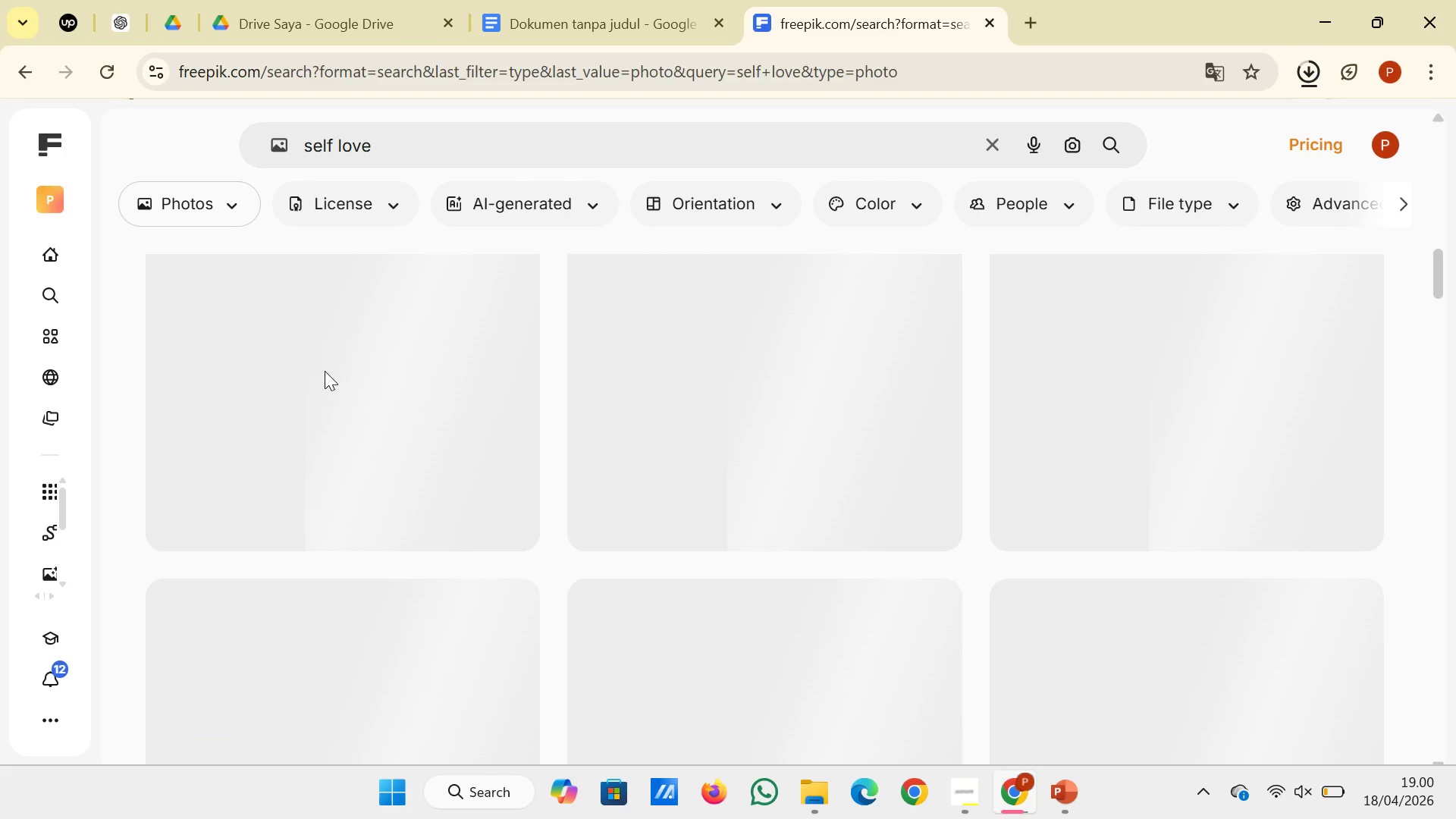 
scroll: coordinate [327, 372], scroll_direction: down, amount: 8.0
 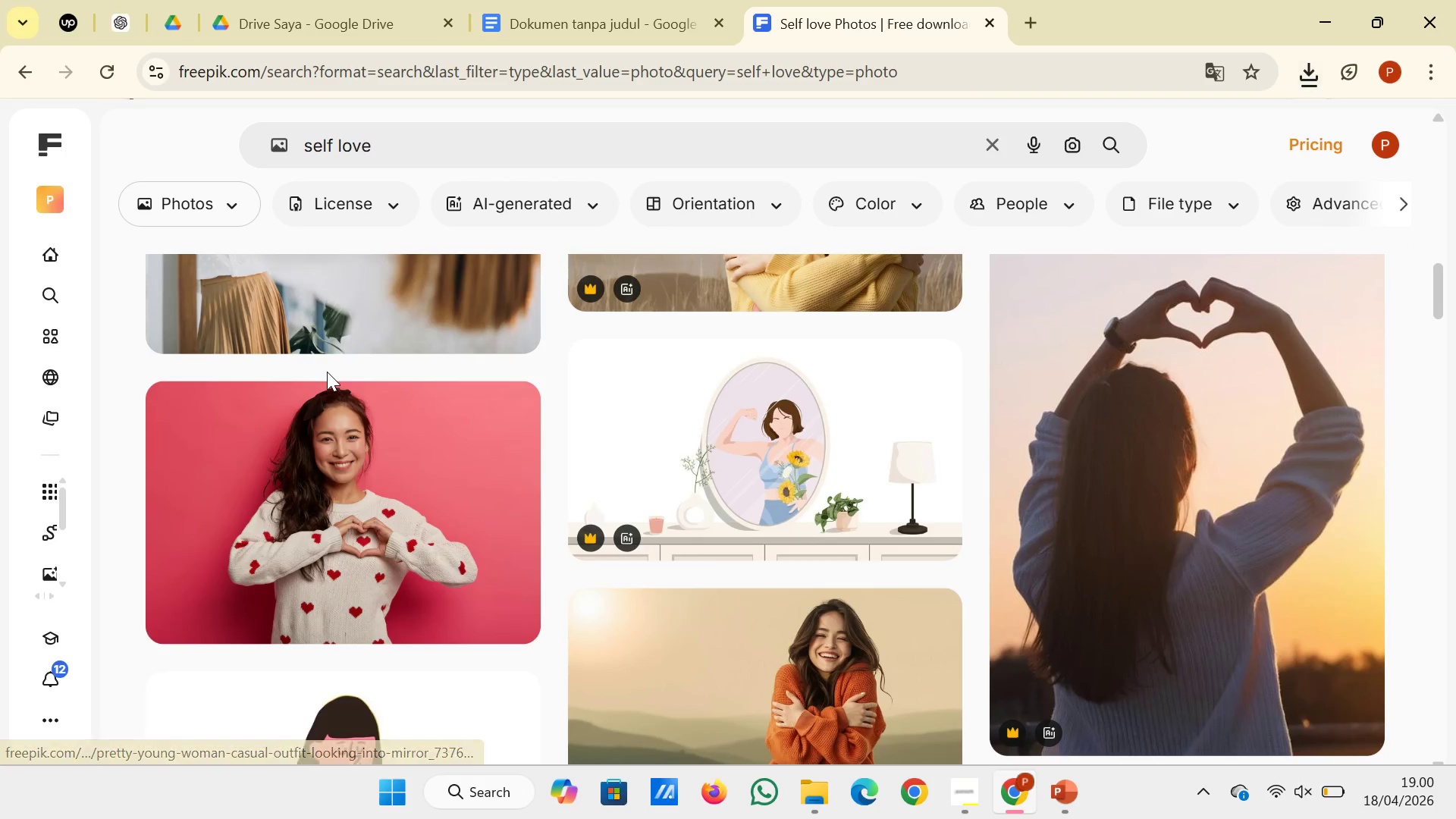 
scroll: coordinate [327, 372], scroll_direction: up, amount: 2.0
 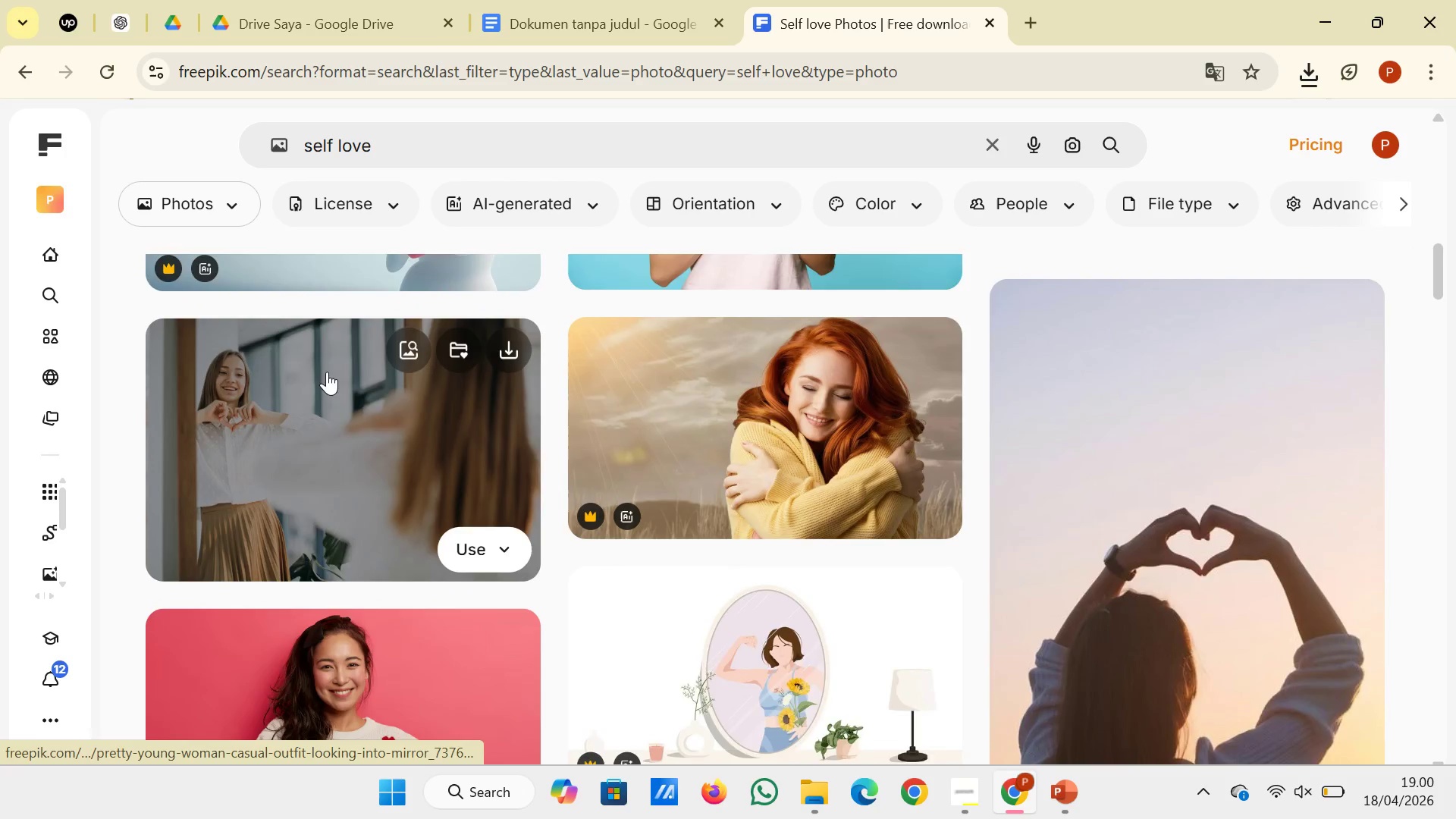 
scroll: coordinate [327, 372], scroll_direction: down, amount: 3.0
 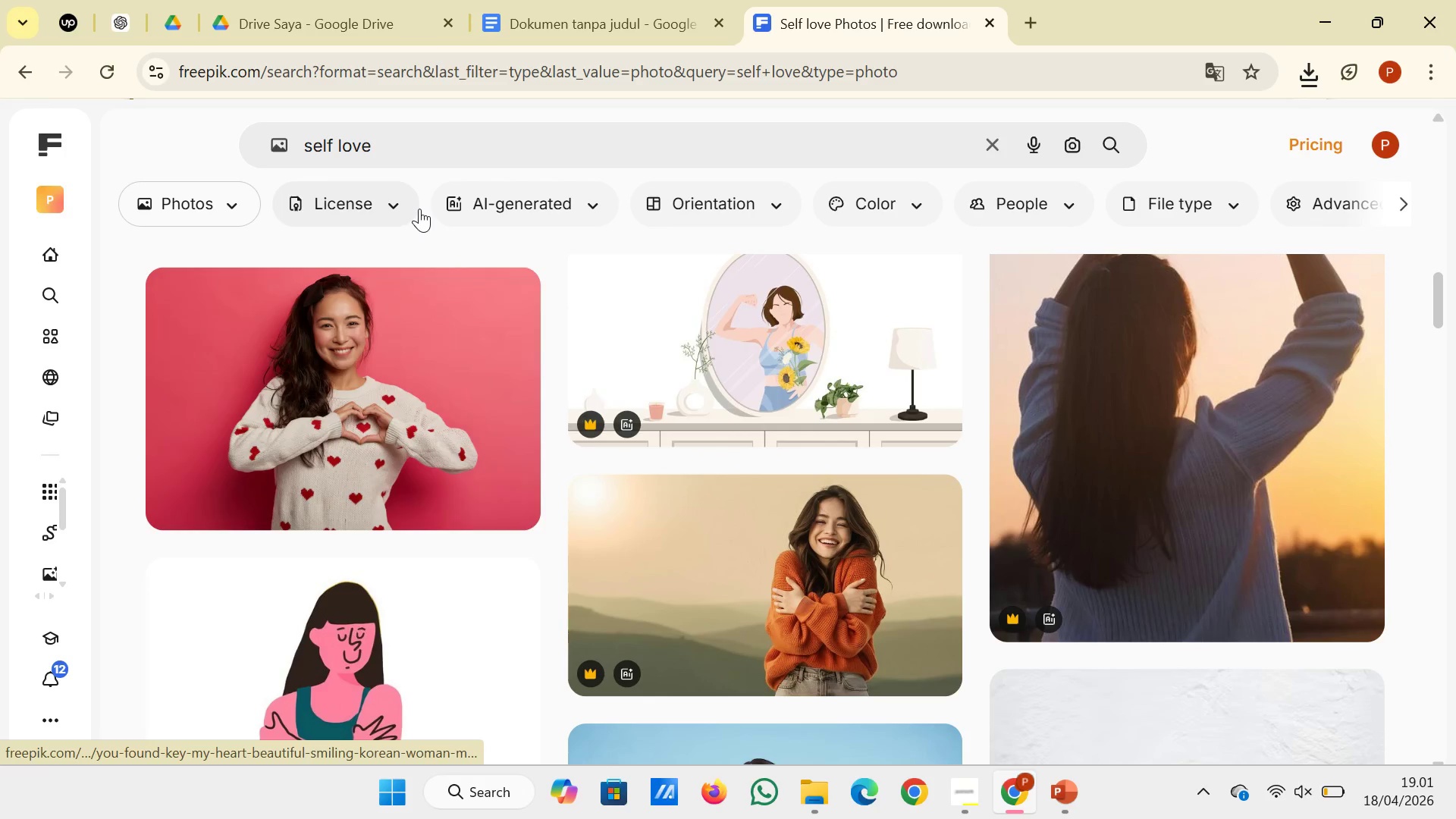 
left_click([410, 209])
 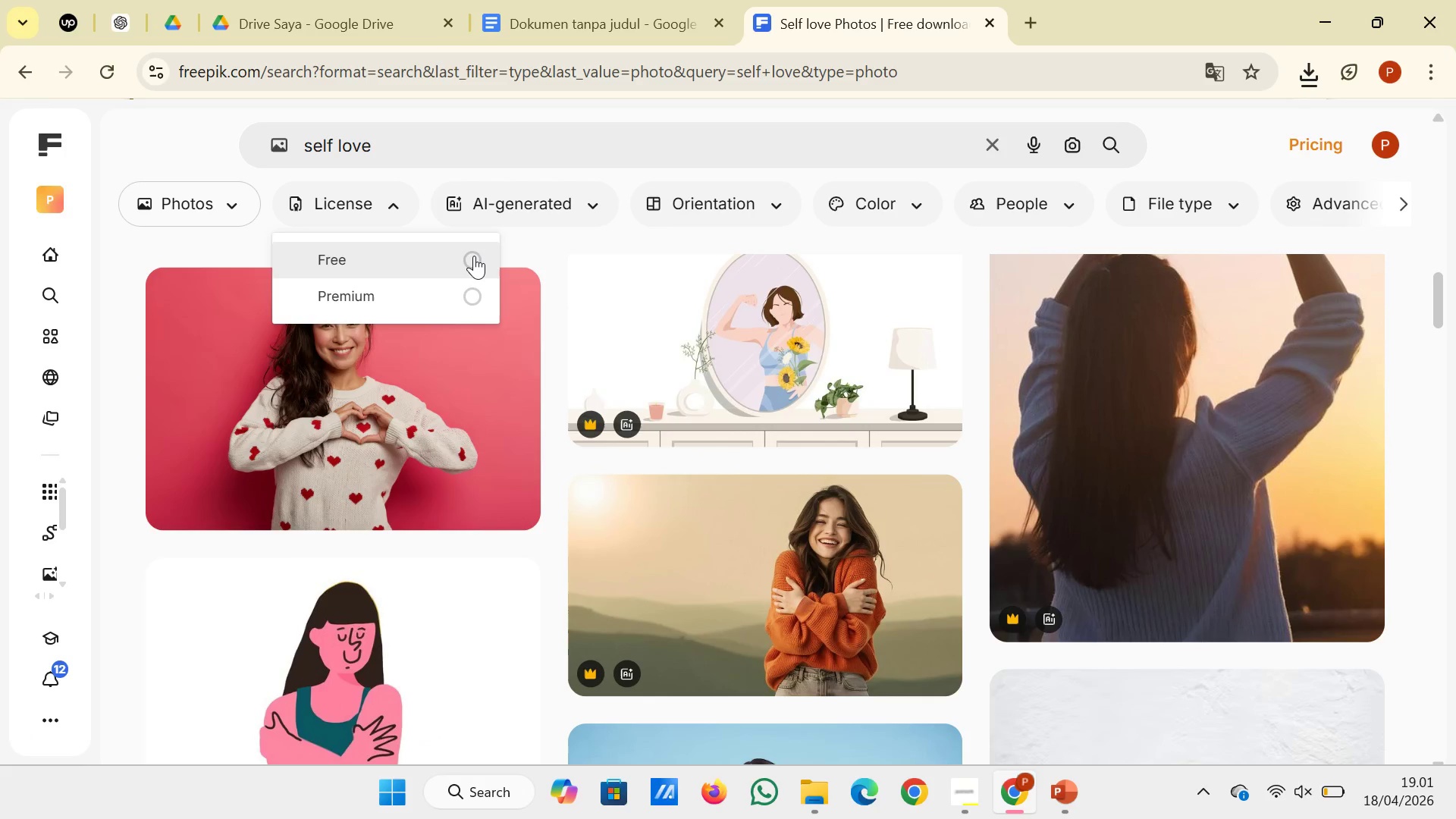 
left_click([474, 256])
 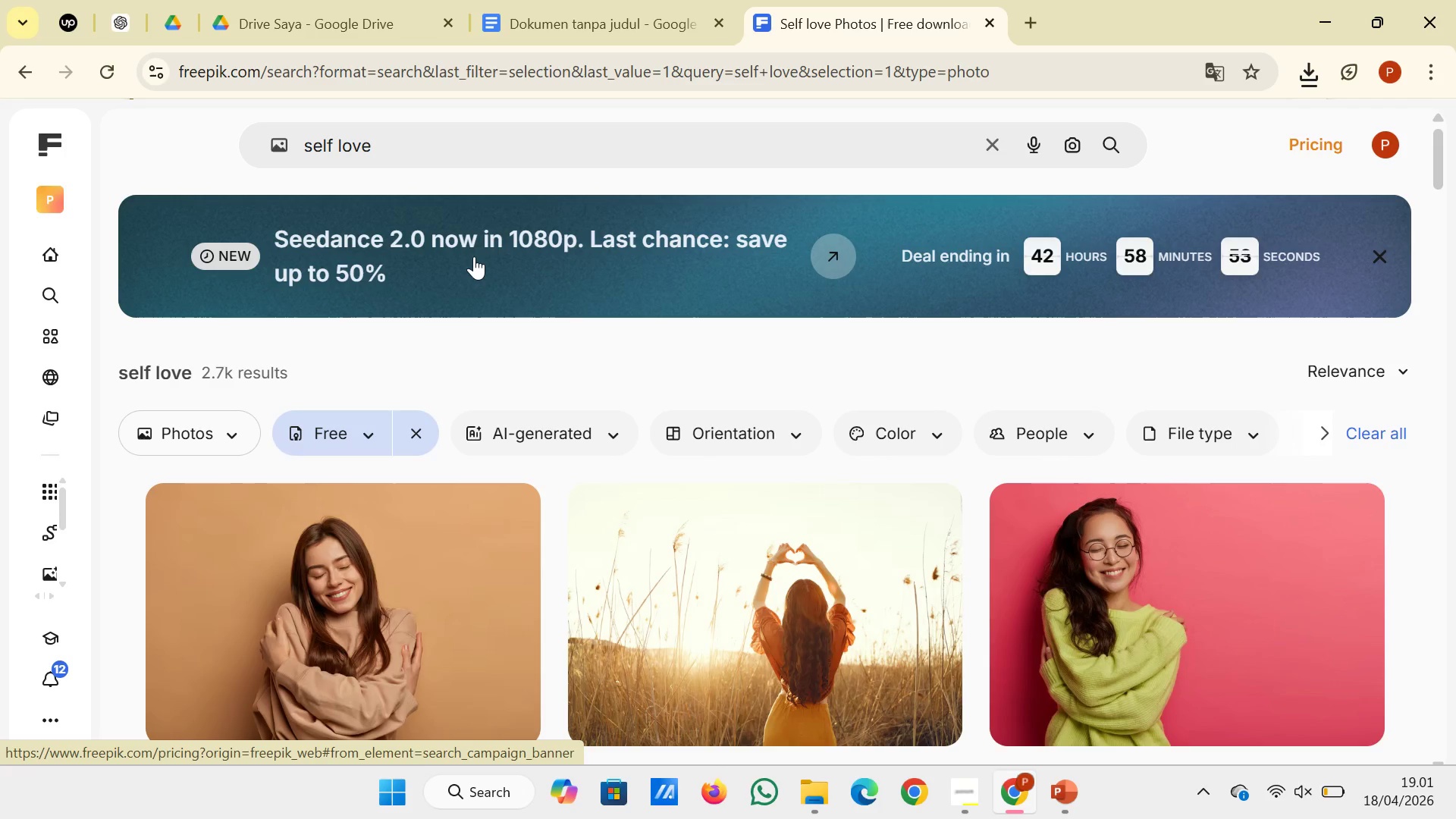 
wait(7.05)
 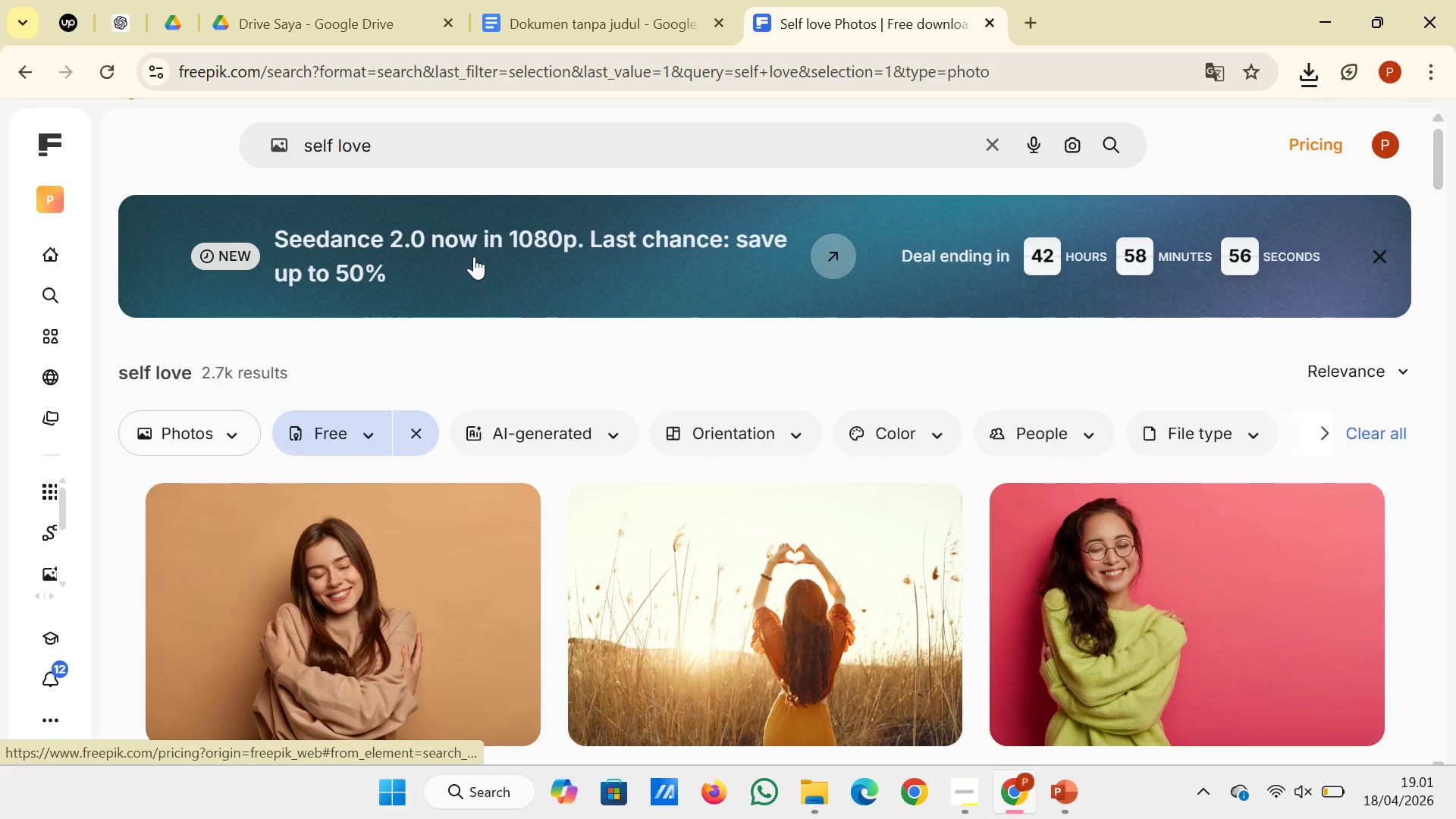 
scroll: coordinate [352, 403], scroll_direction: down, amount: 2.0
 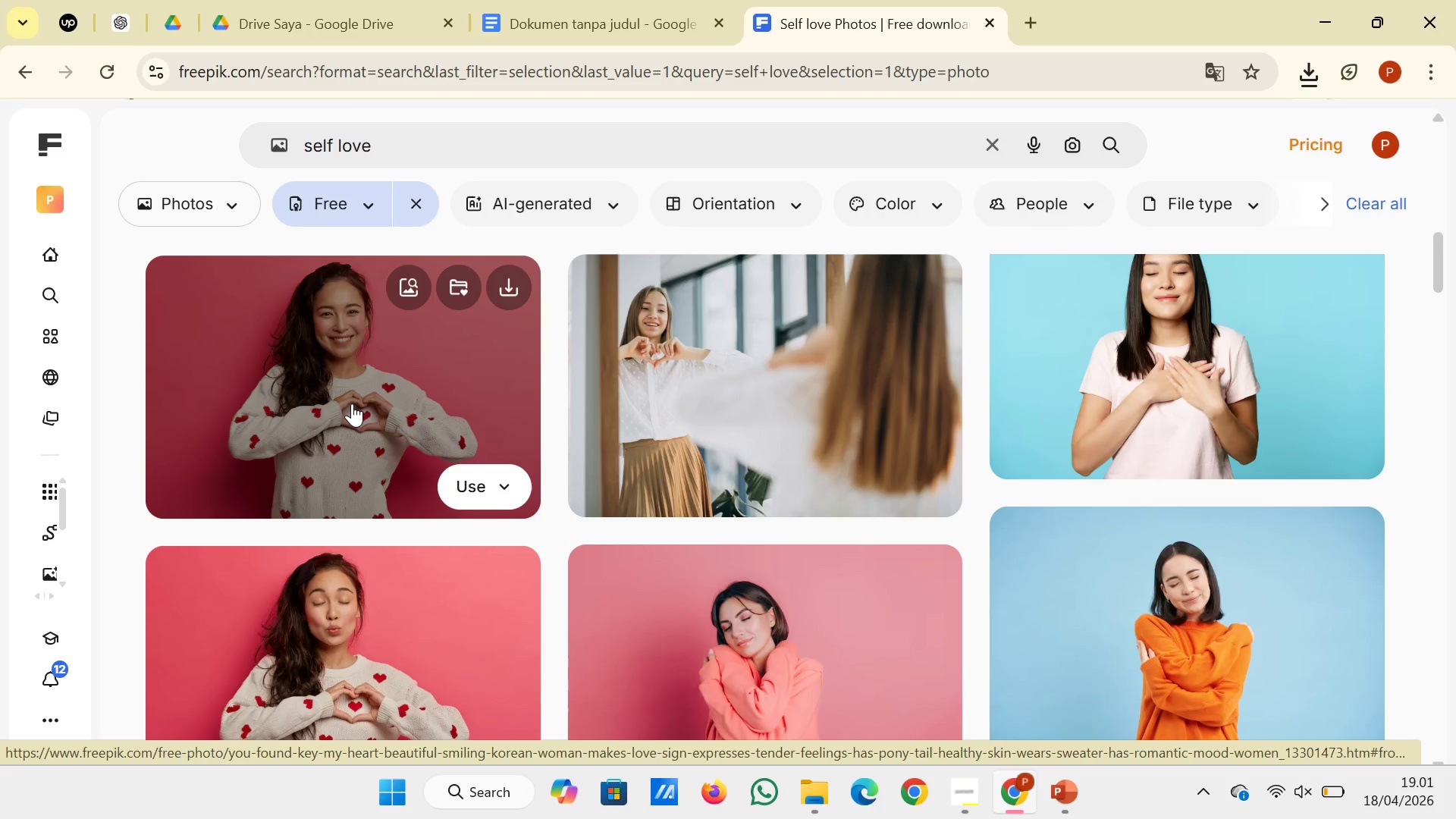 
scroll: coordinate [352, 403], scroll_direction: up, amount: 1.0
 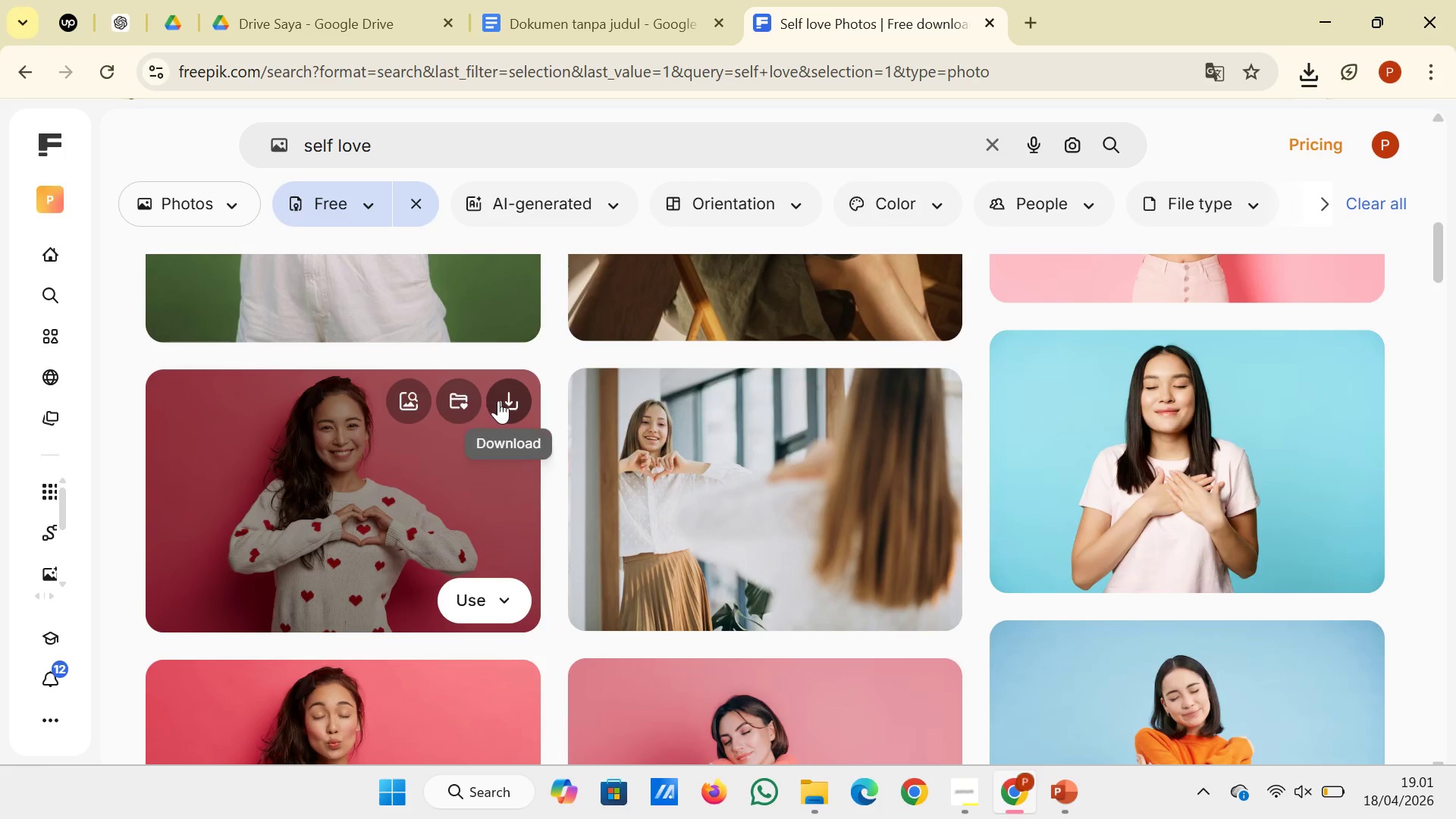 
left_click([510, 398])
 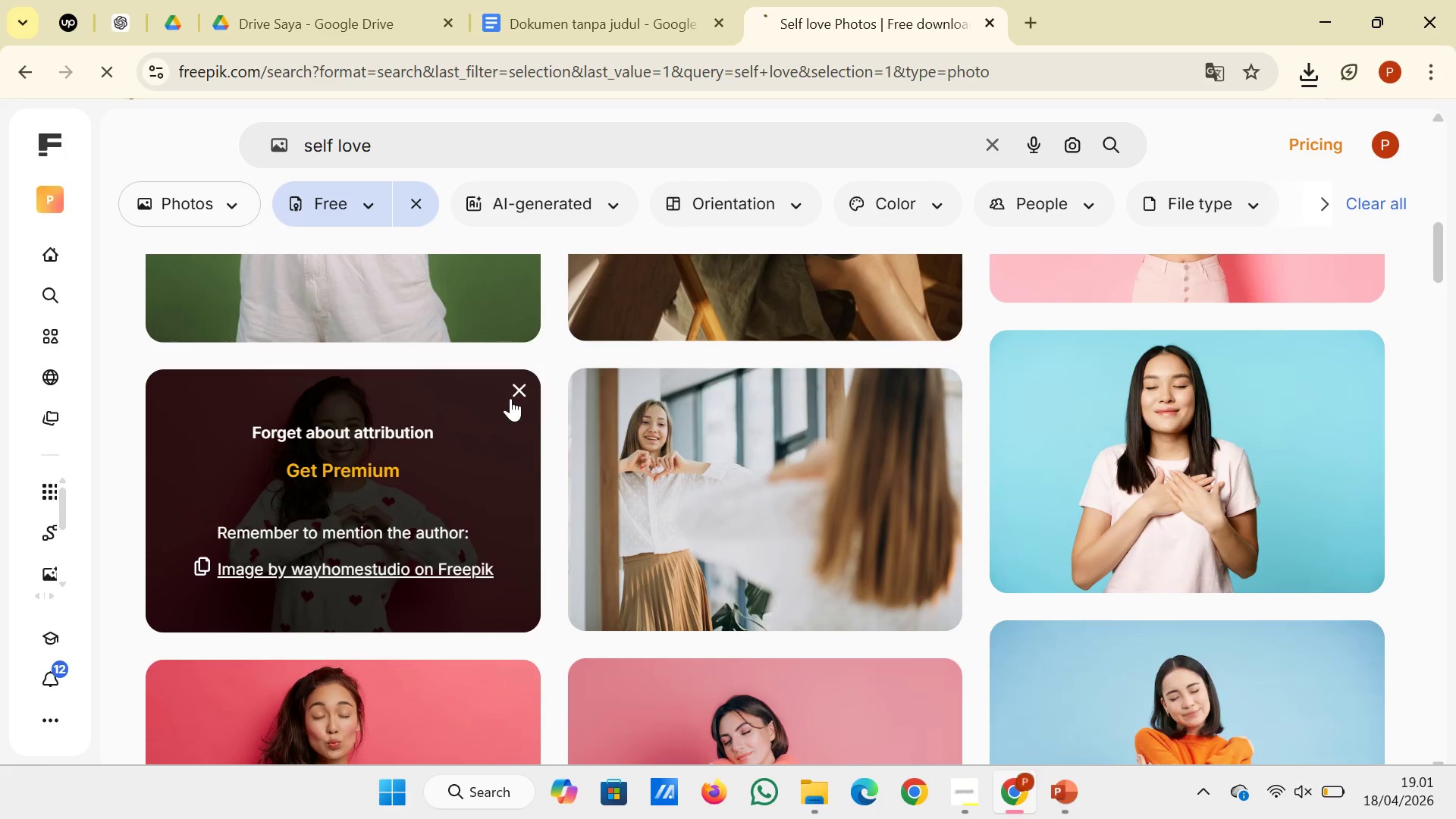 
scroll: coordinate [510, 398], scroll_direction: down, amount: 5.0
 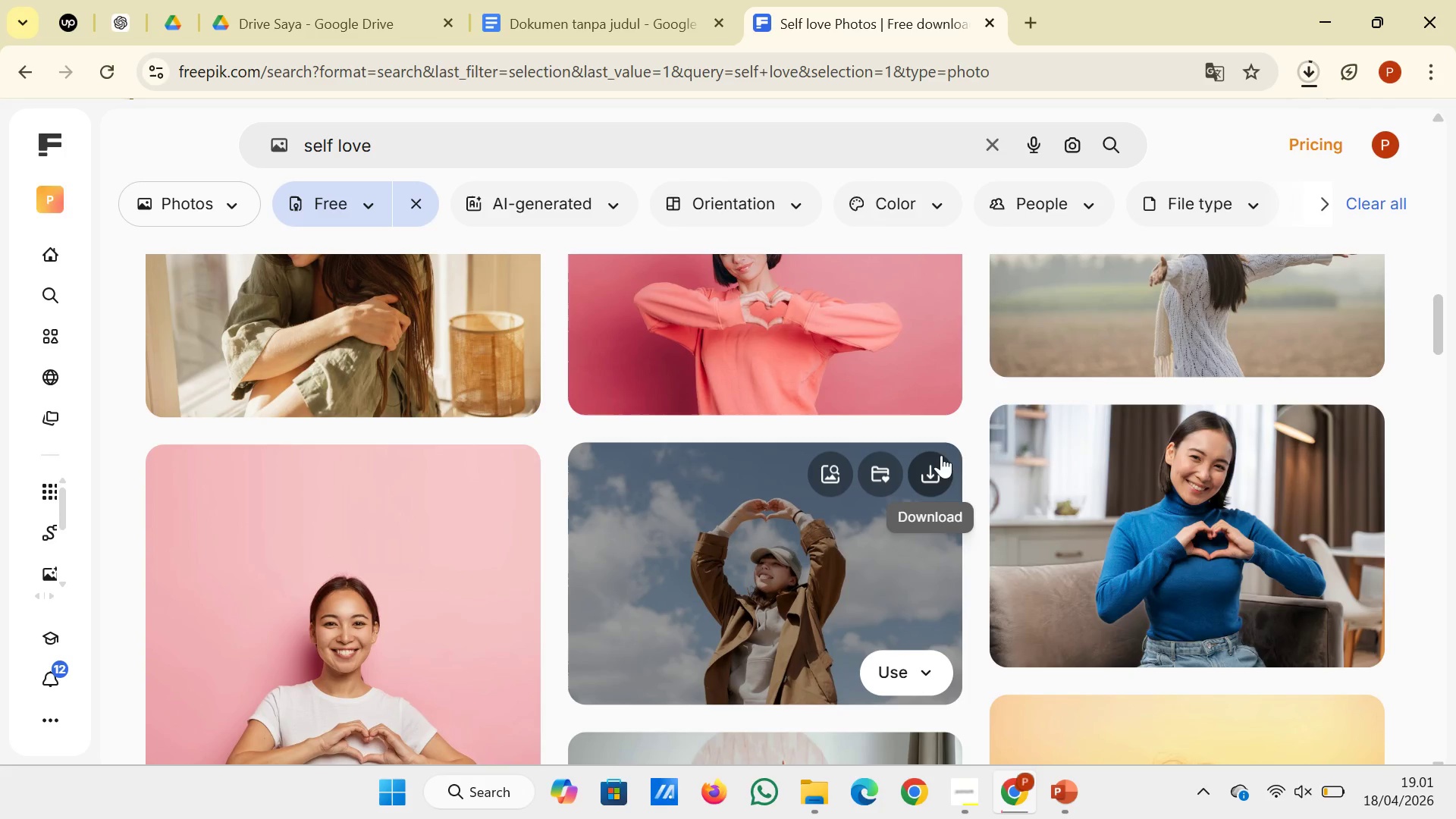 
left_click([934, 471])
 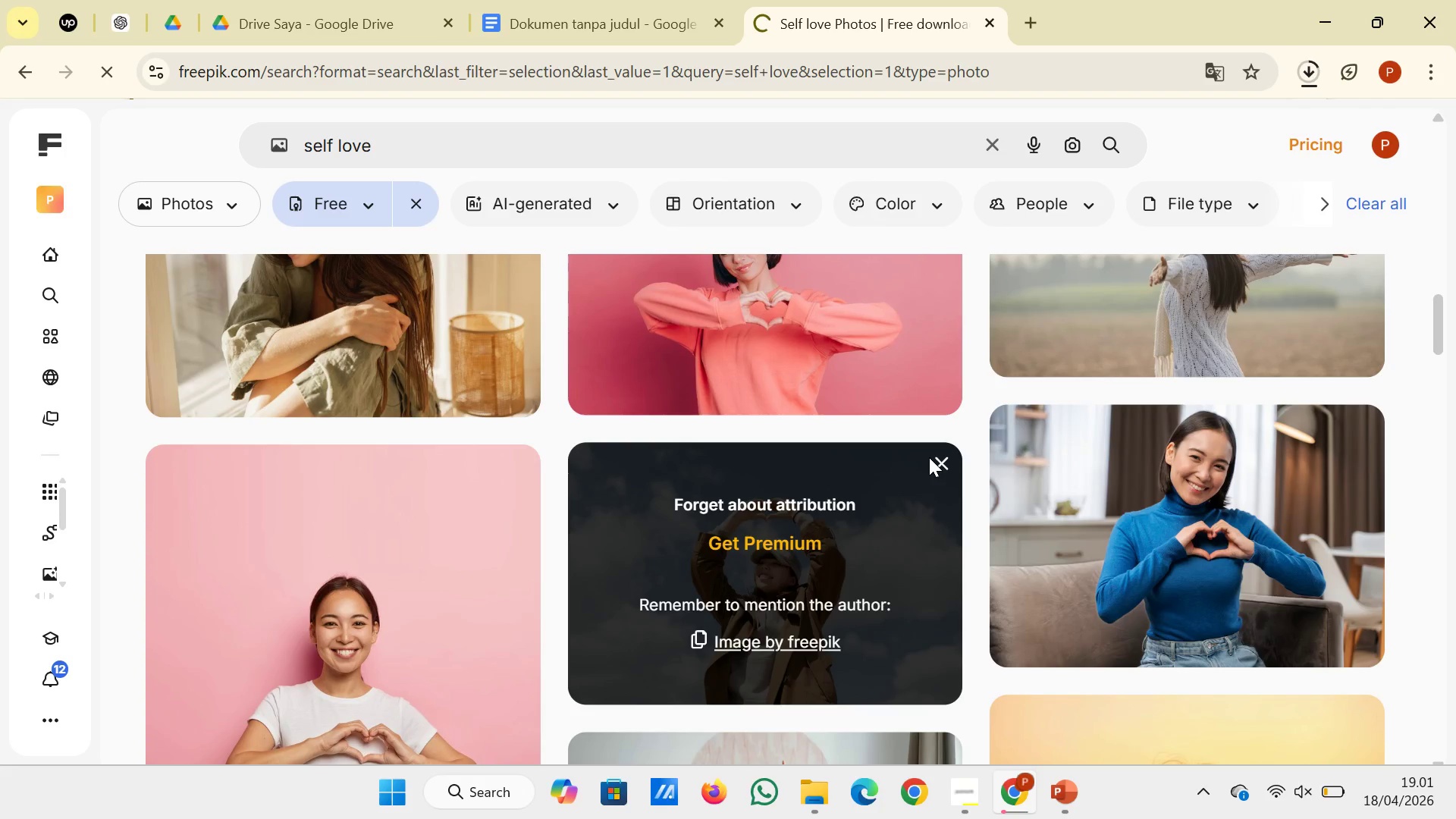 
scroll: coordinate [929, 457], scroll_direction: down, amount: 12.0
 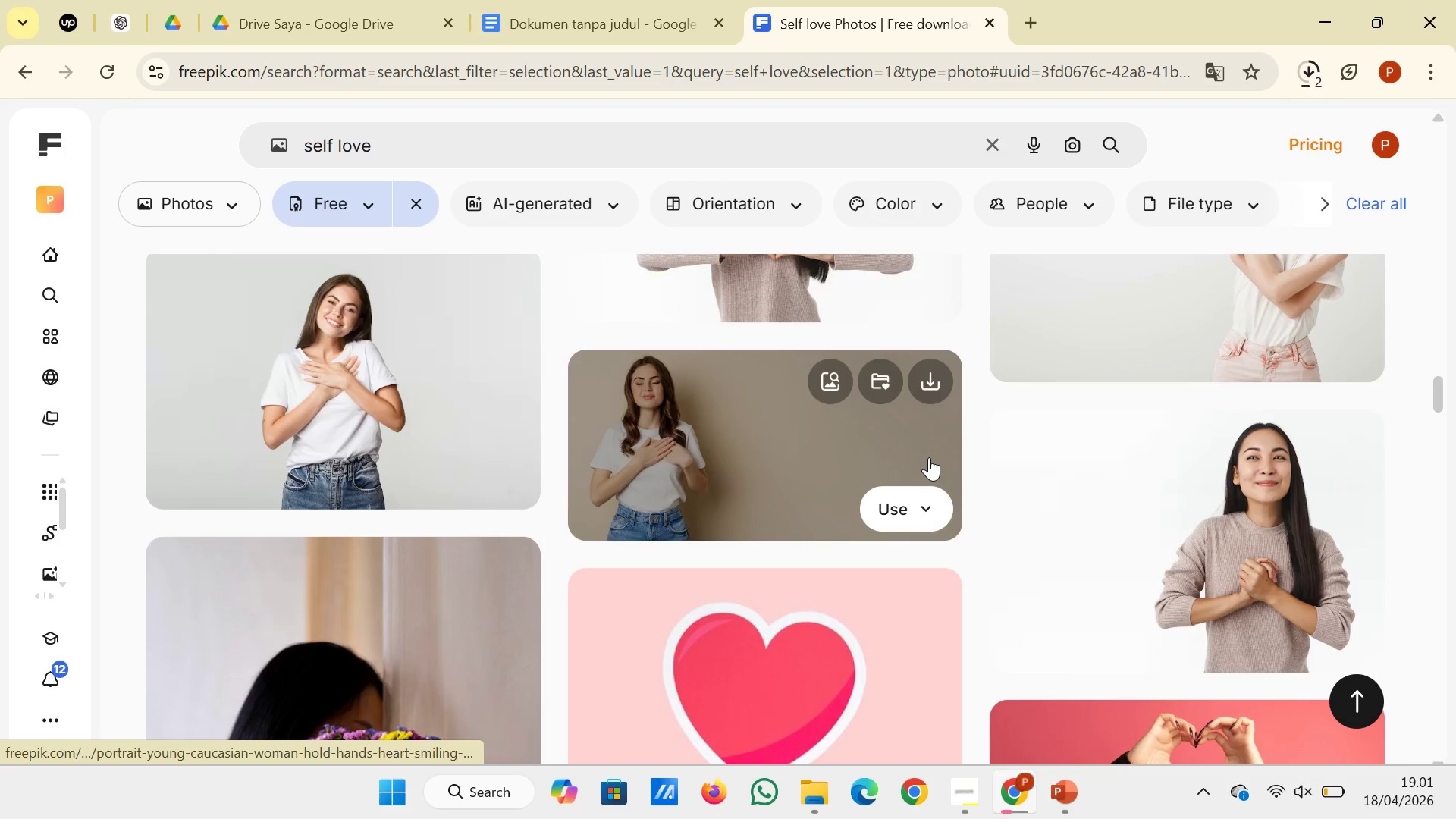 
scroll: coordinate [929, 457], scroll_direction: down, amount: 3.0
 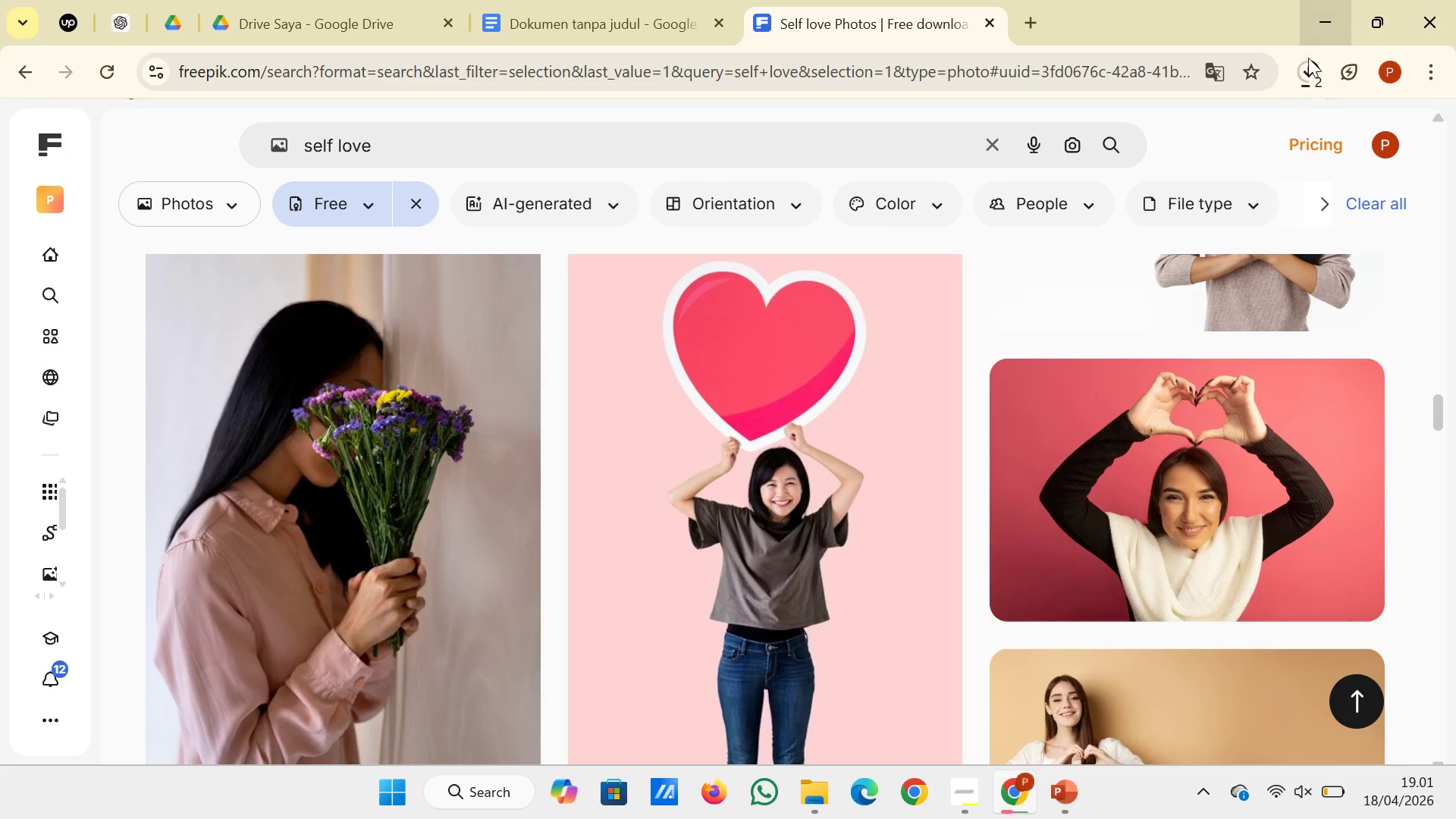 
left_click([1307, 79])
 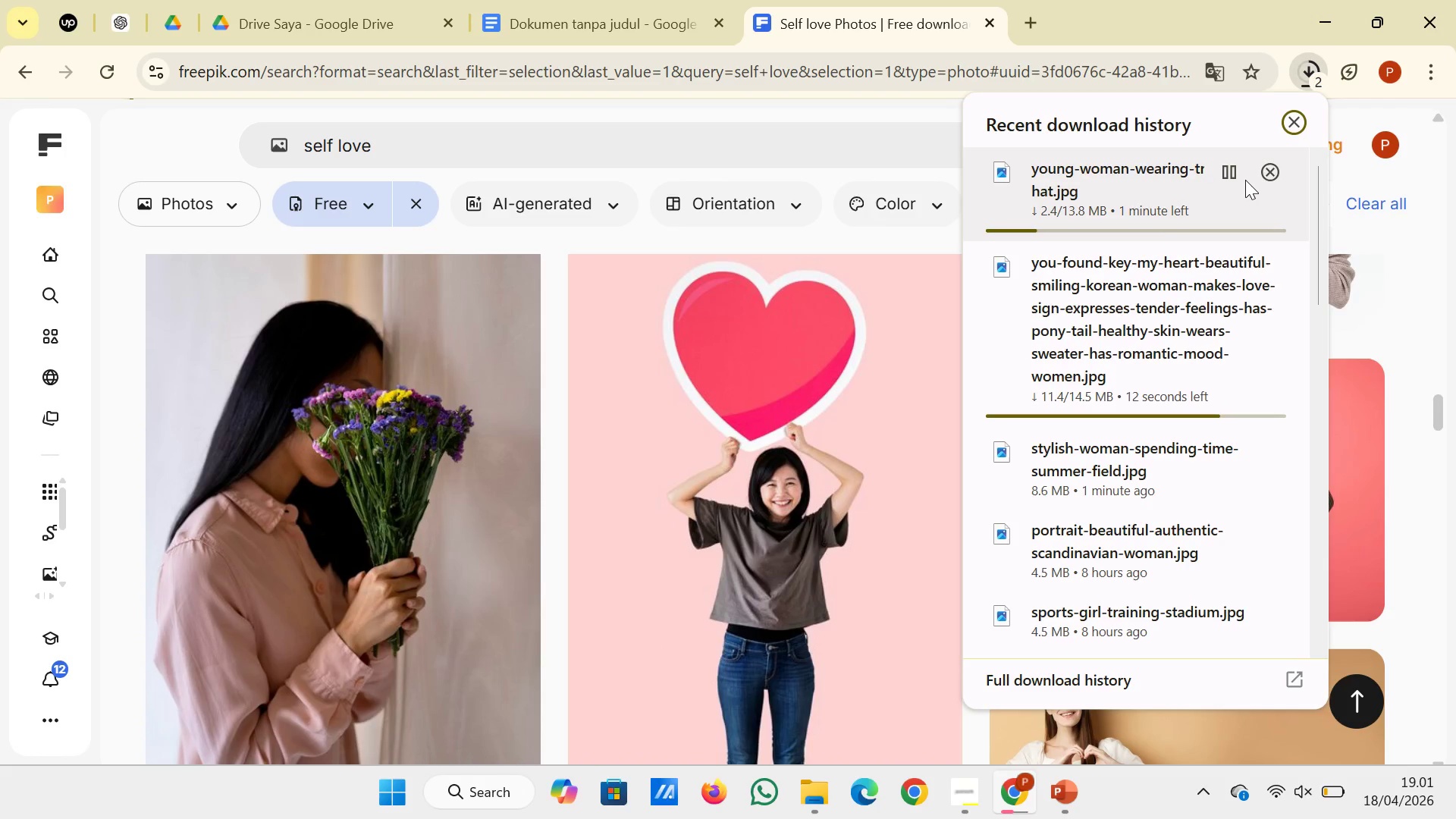 
left_click([1232, 165])
 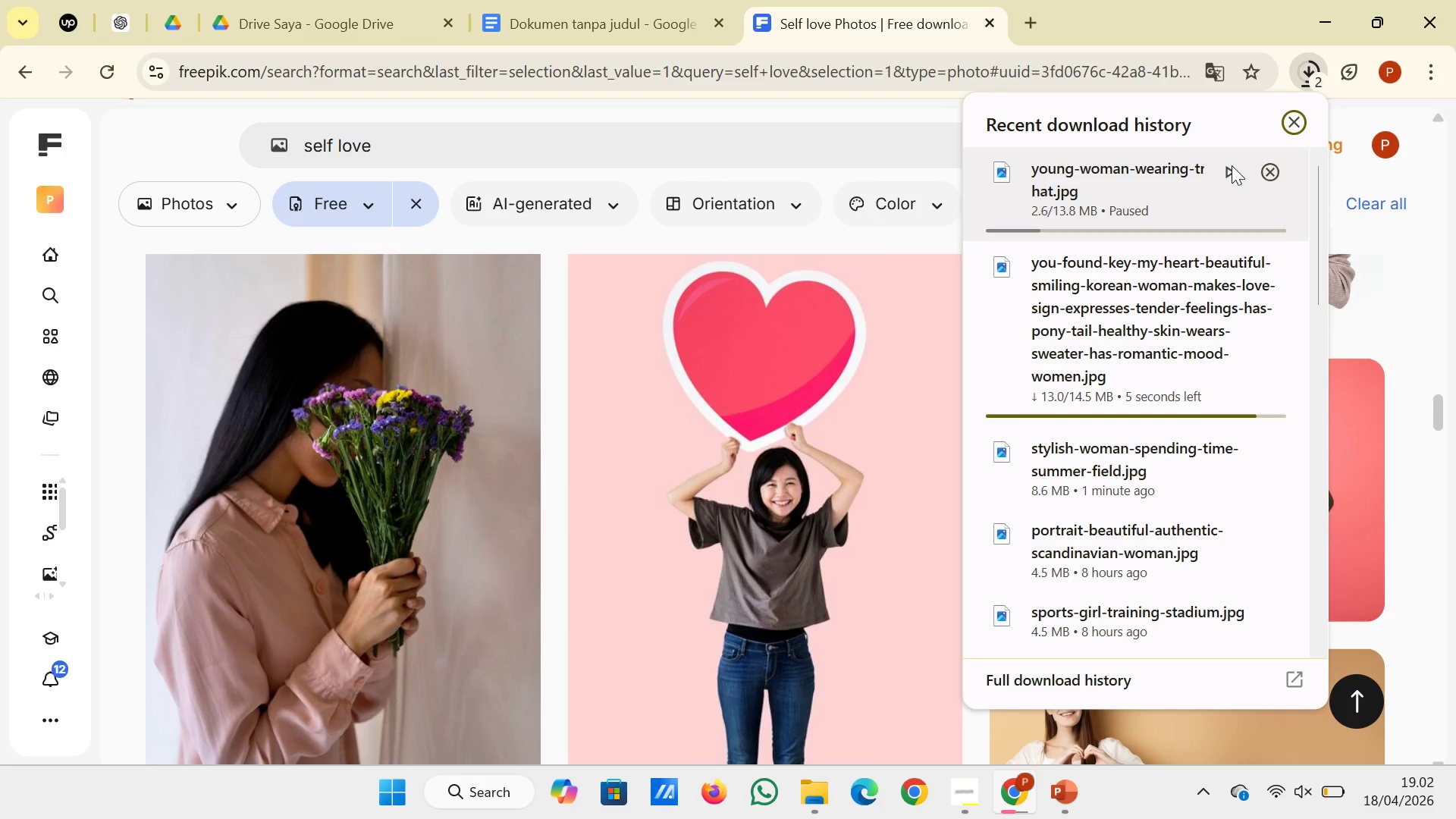 
wait(9.72)
 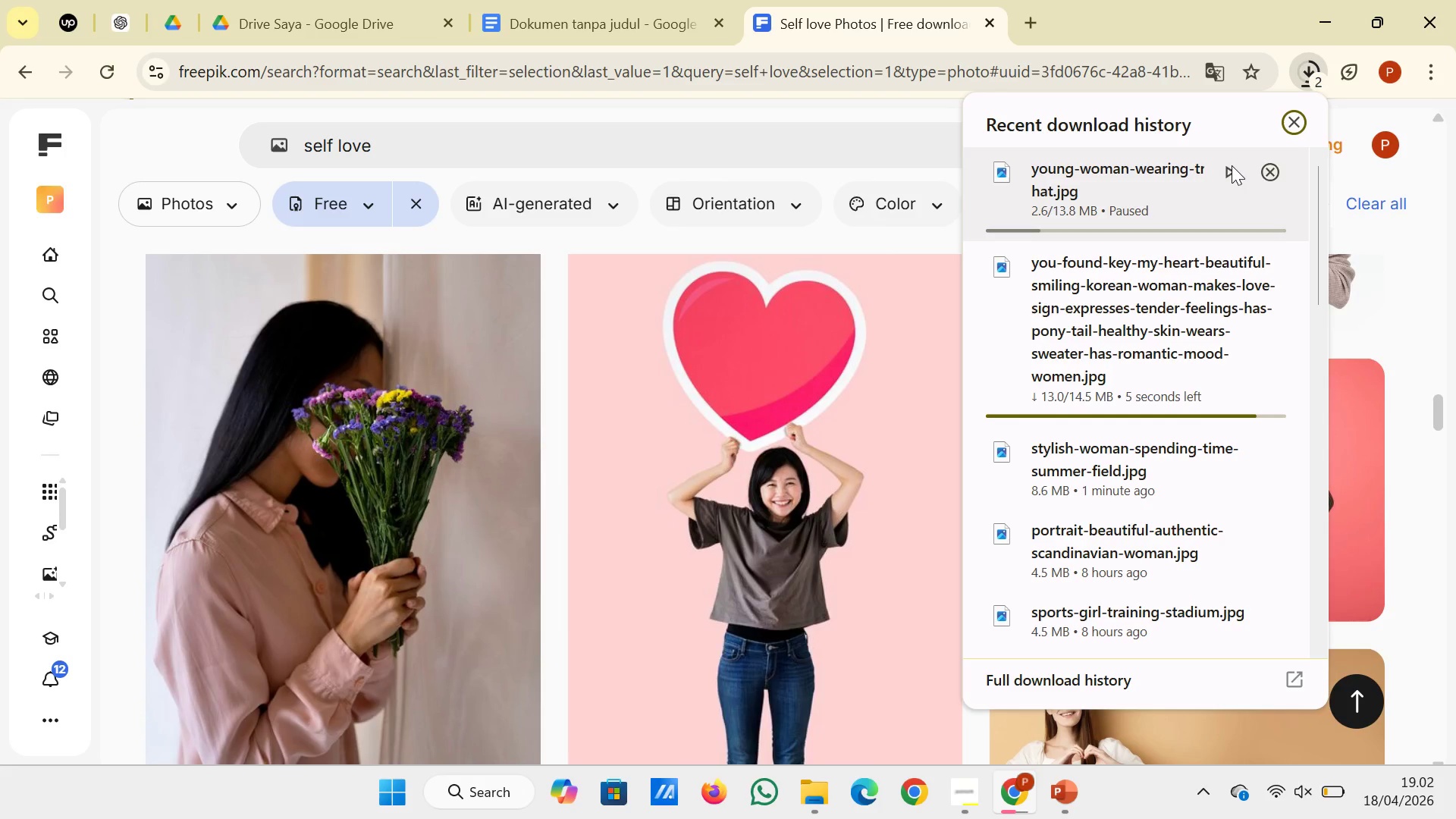 
left_click([1232, 170])
 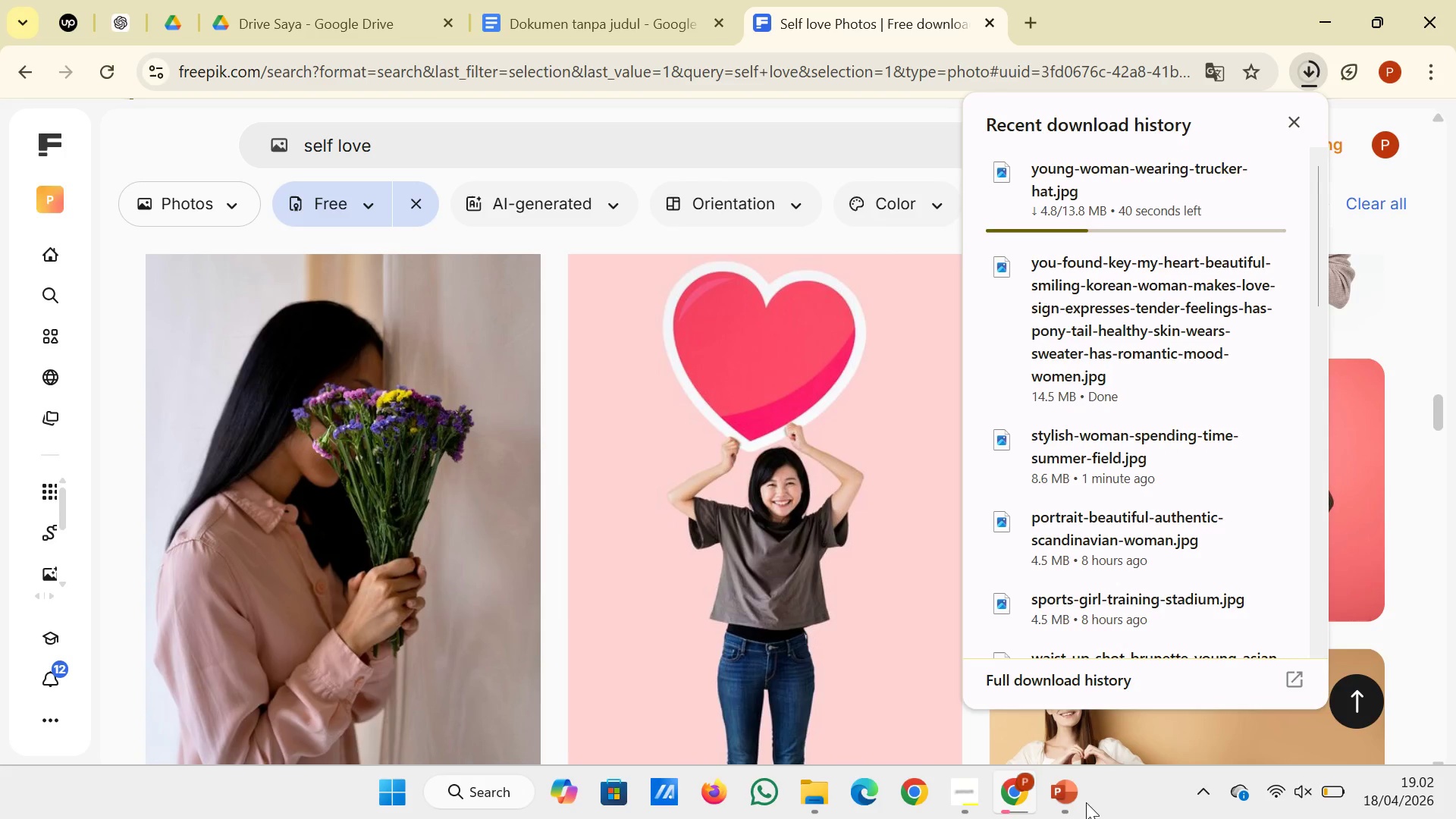 
left_click([1083, 802])
 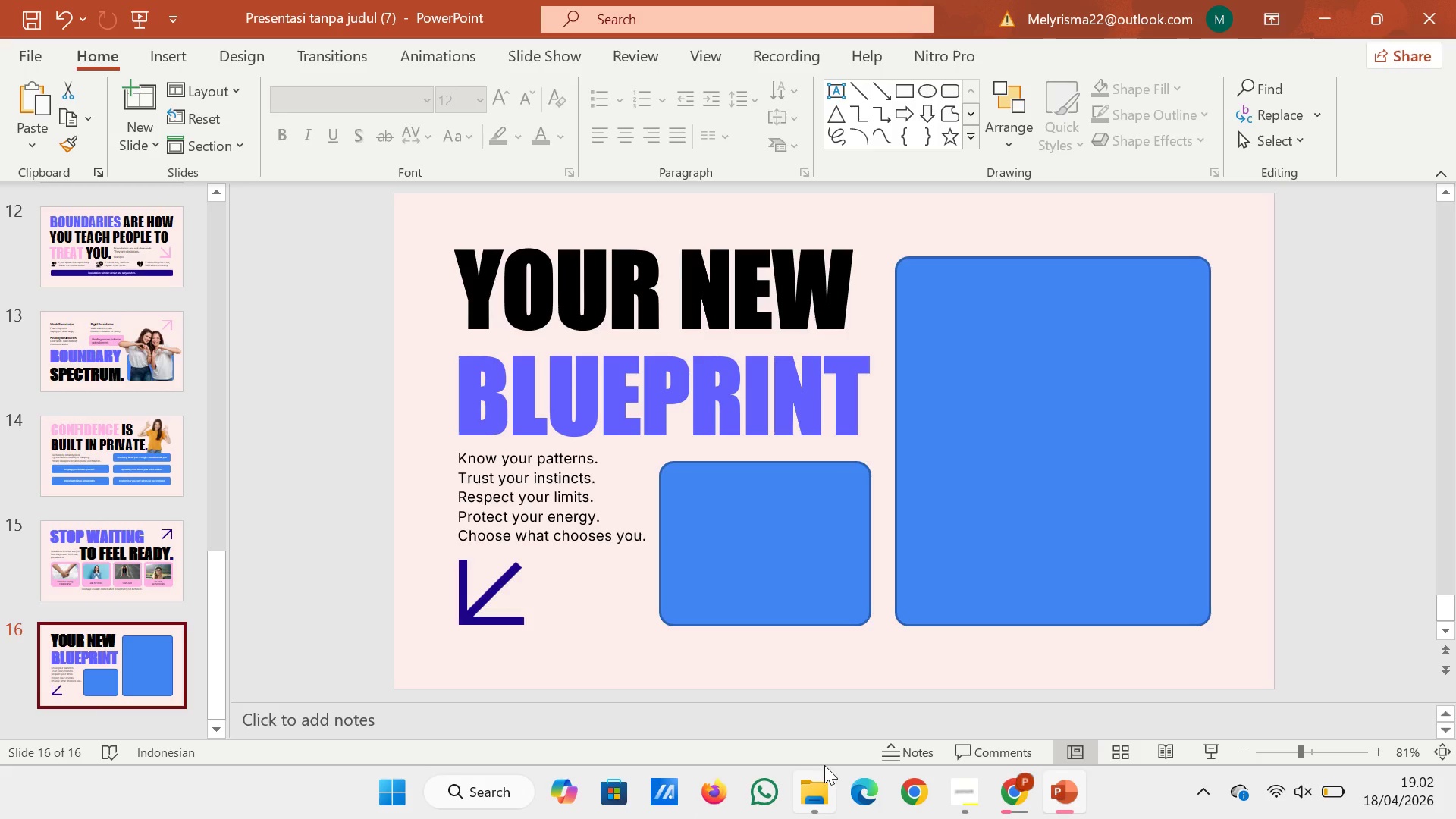 
left_click([808, 784])
 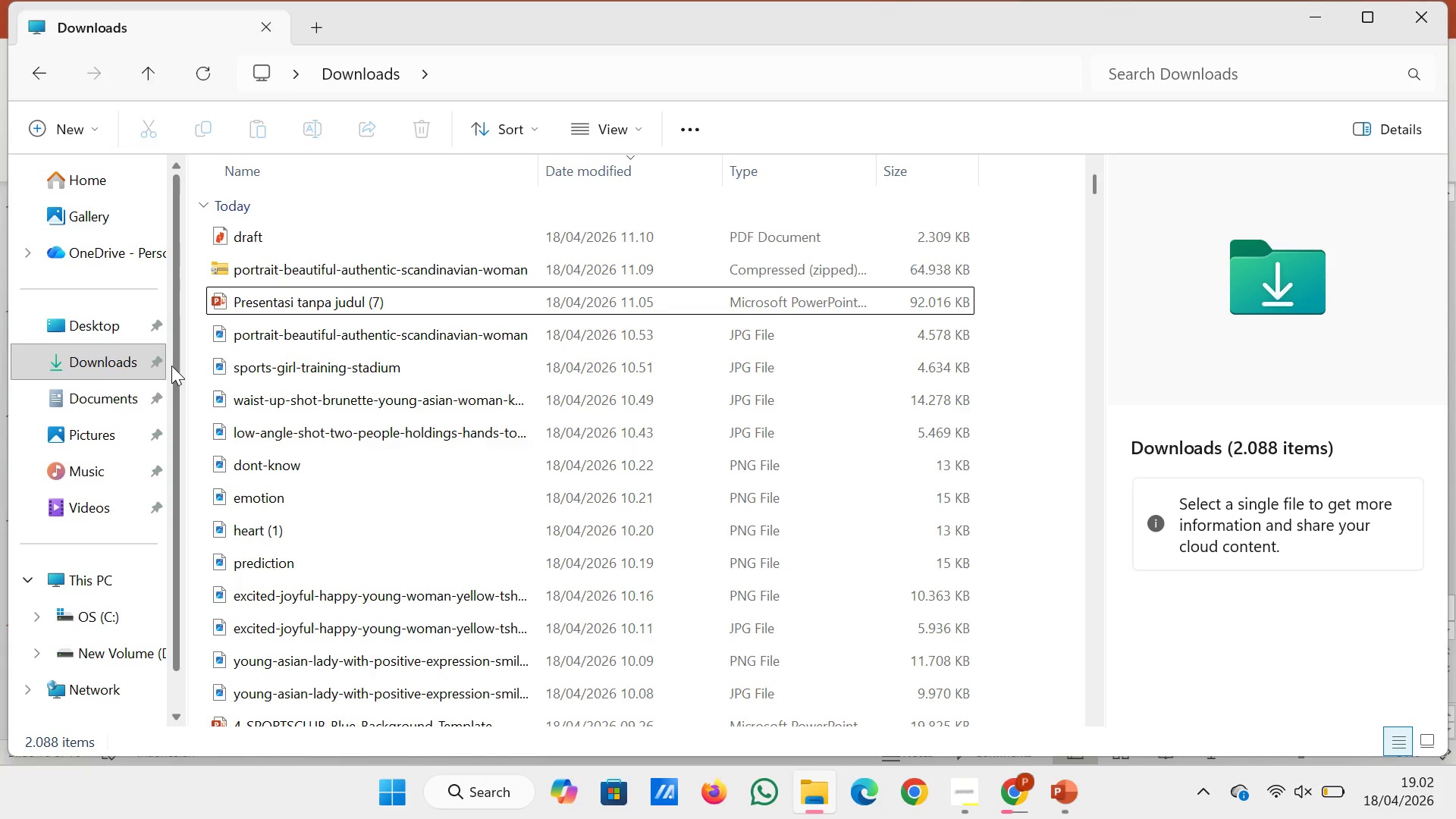 
left_click([108, 366])
 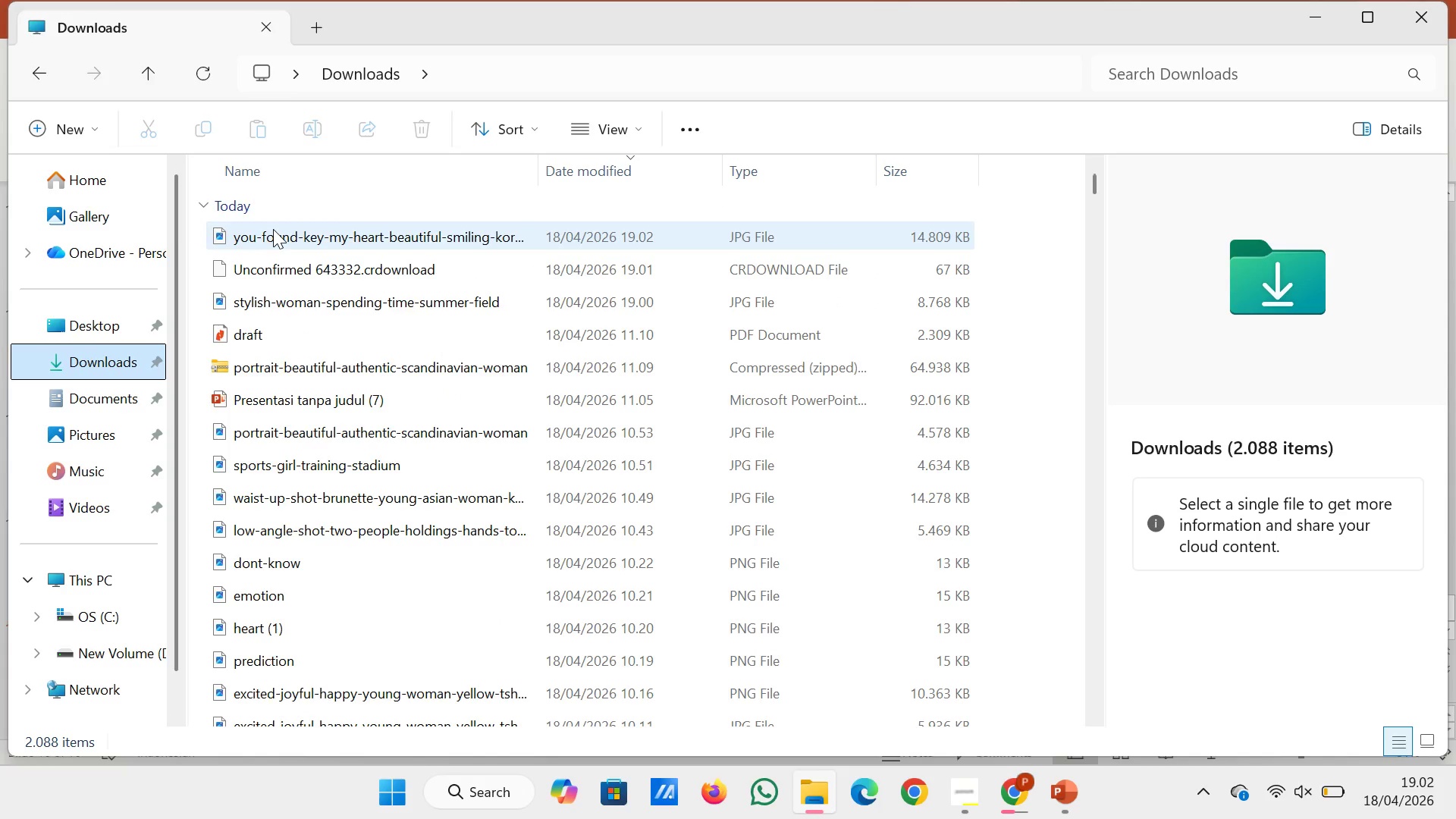 
left_click([275, 231])
 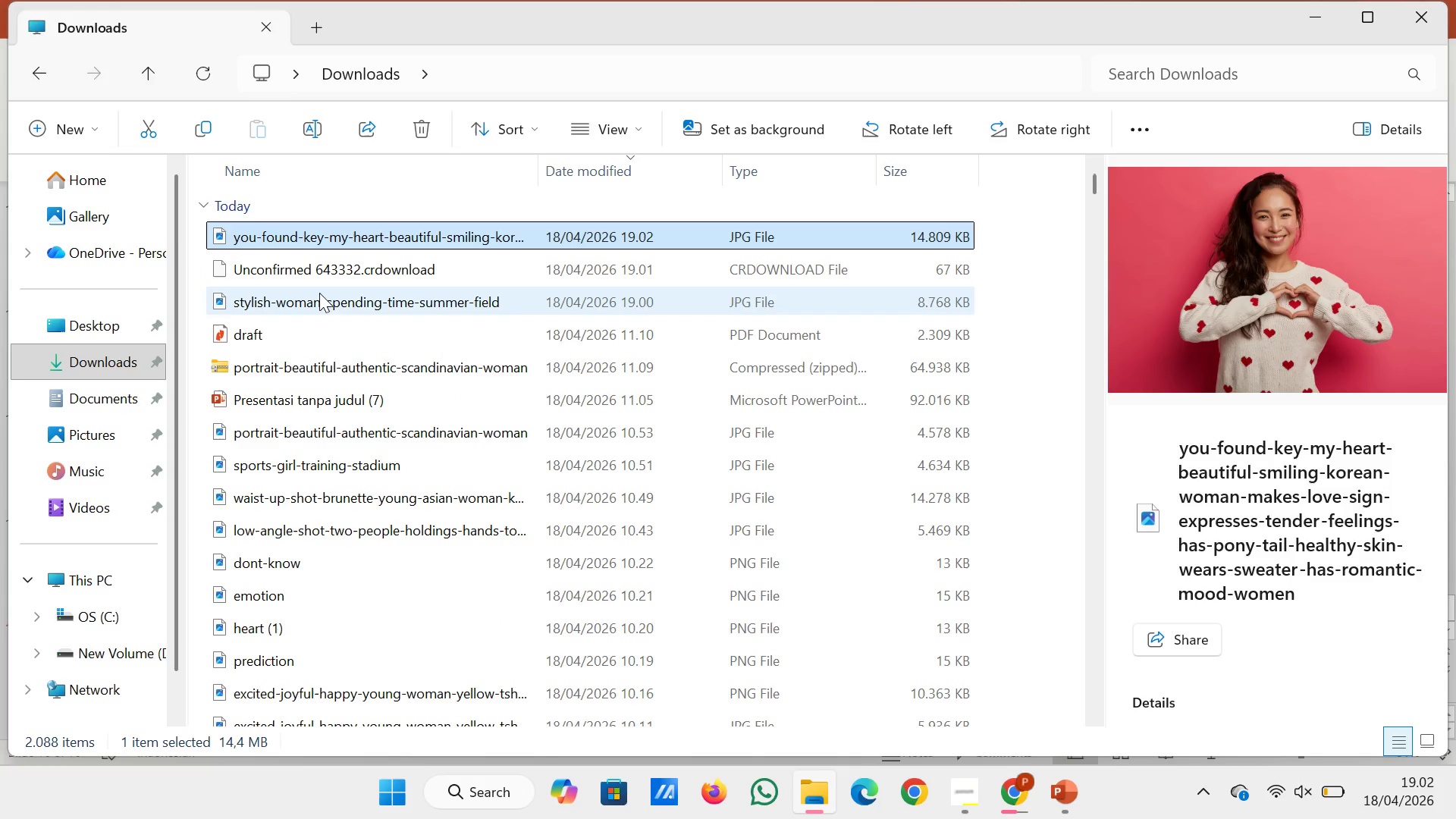 
left_click([325, 304])
 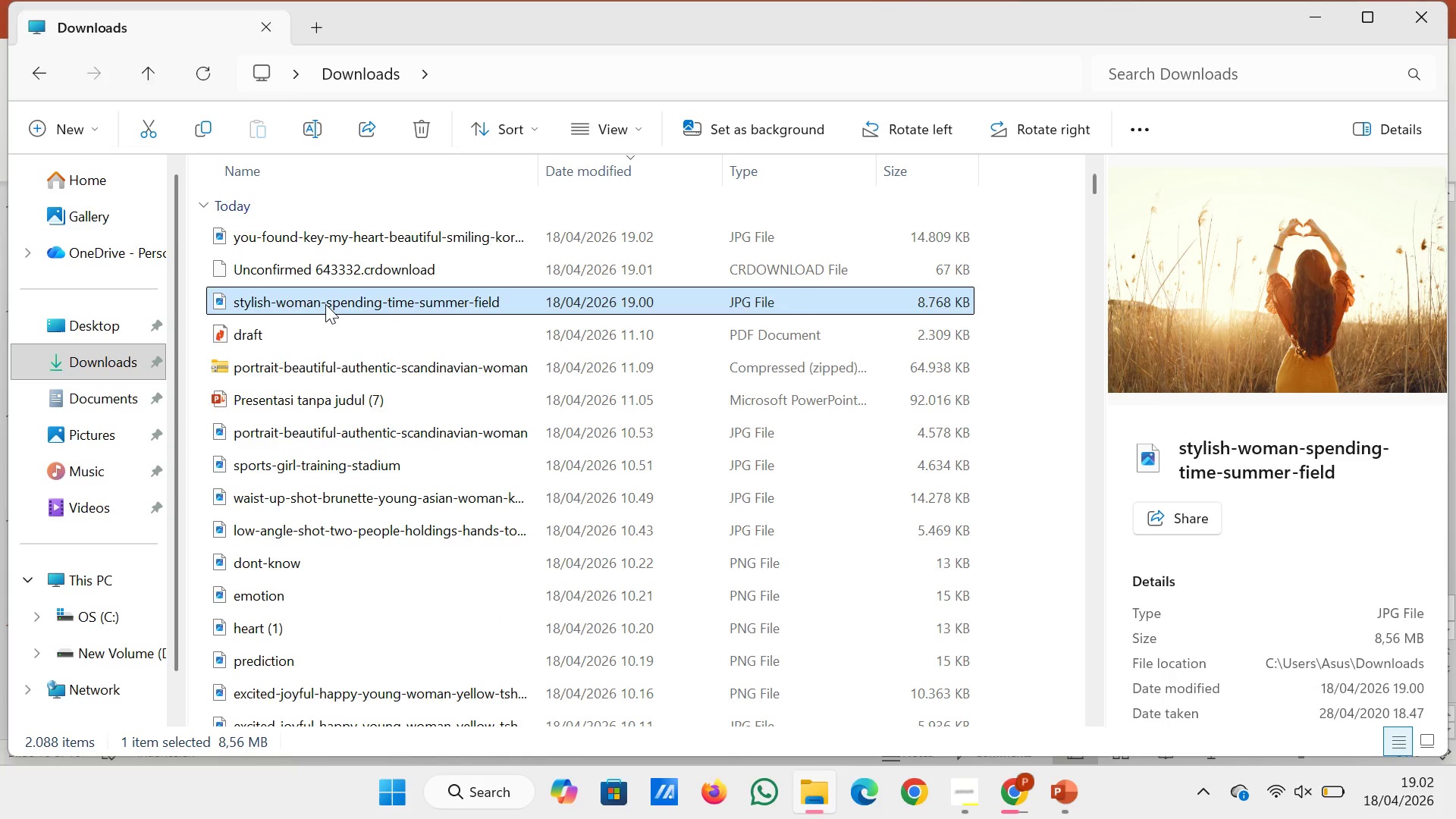 
left_click_drag(start_coordinate=[325, 304], to_coordinate=[1013, 642])
 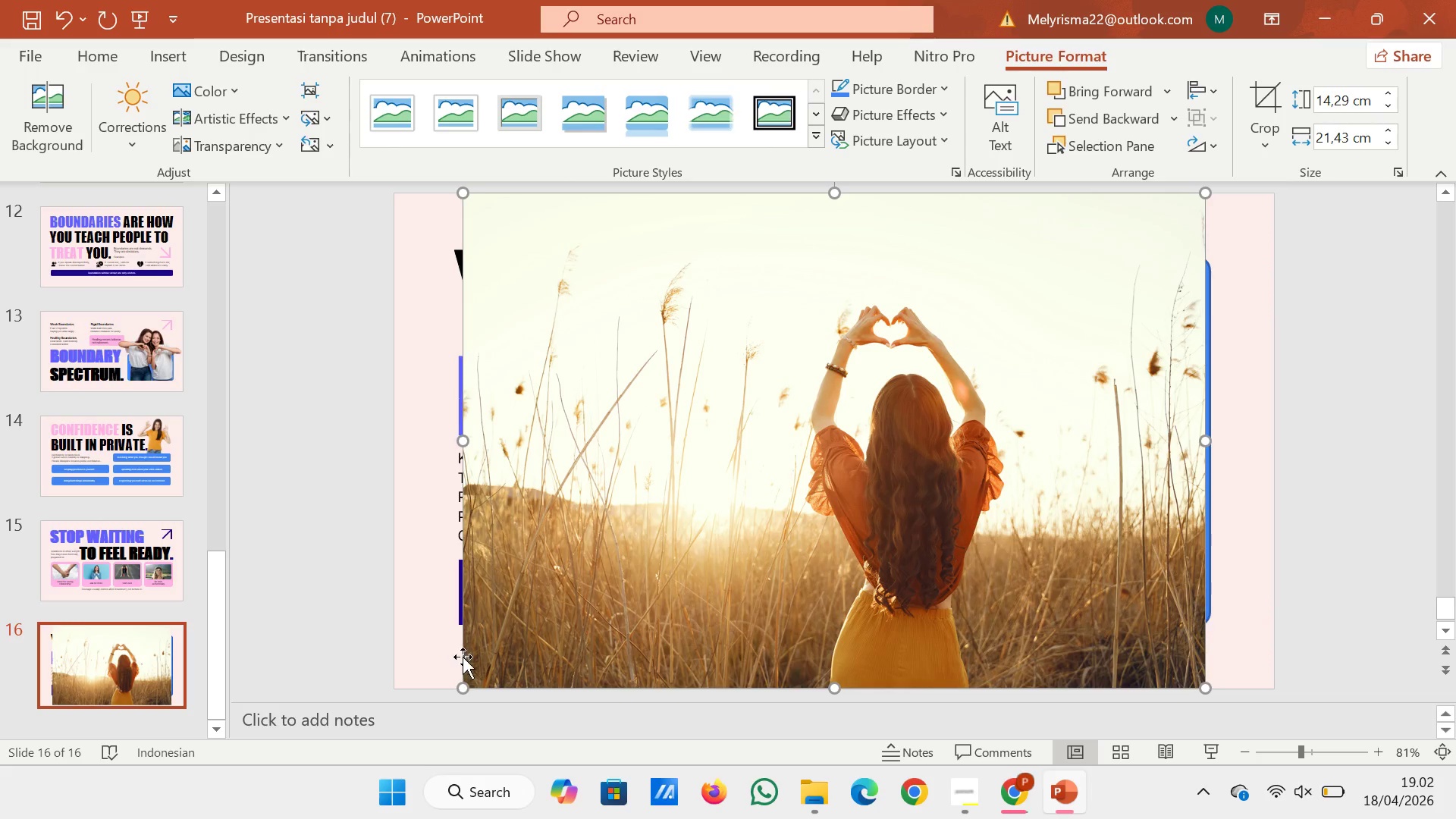 
left_click_drag(start_coordinate=[459, 685], to_coordinate=[612, 614])
 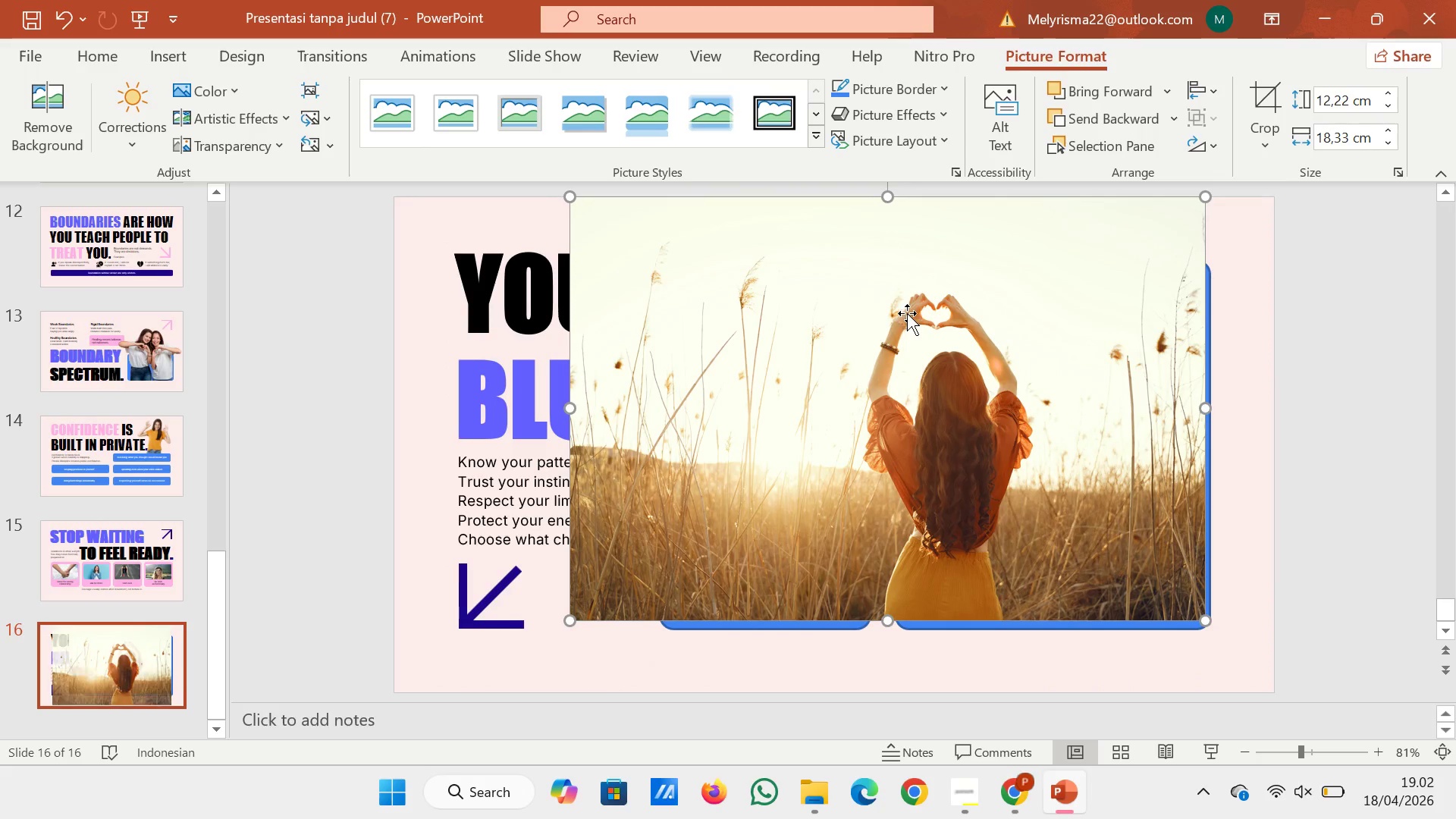 
left_click_drag(start_coordinate=[907, 313], to_coordinate=[921, 331])
 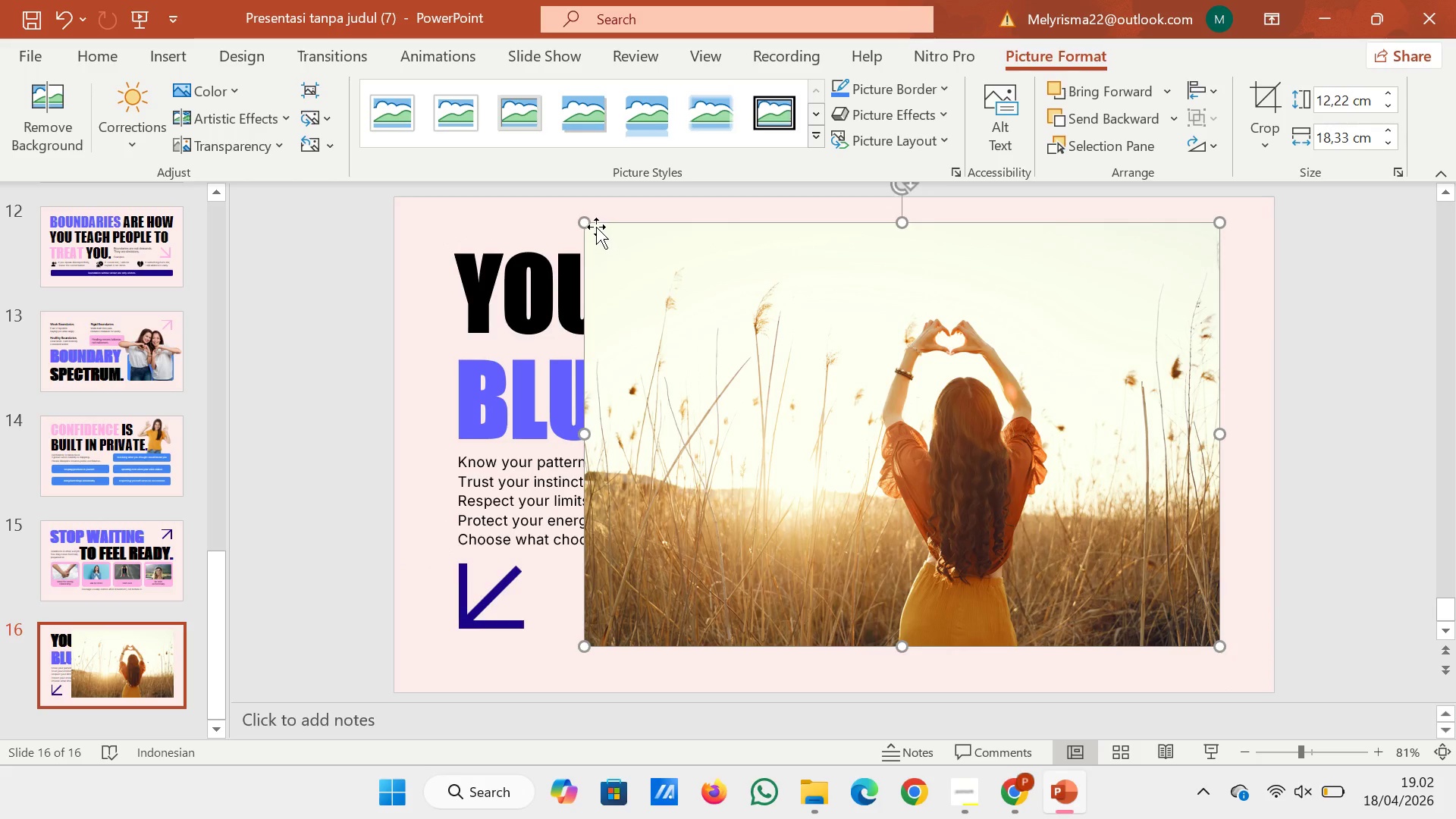 
left_click_drag(start_coordinate=[580, 222], to_coordinate=[679, 273])
 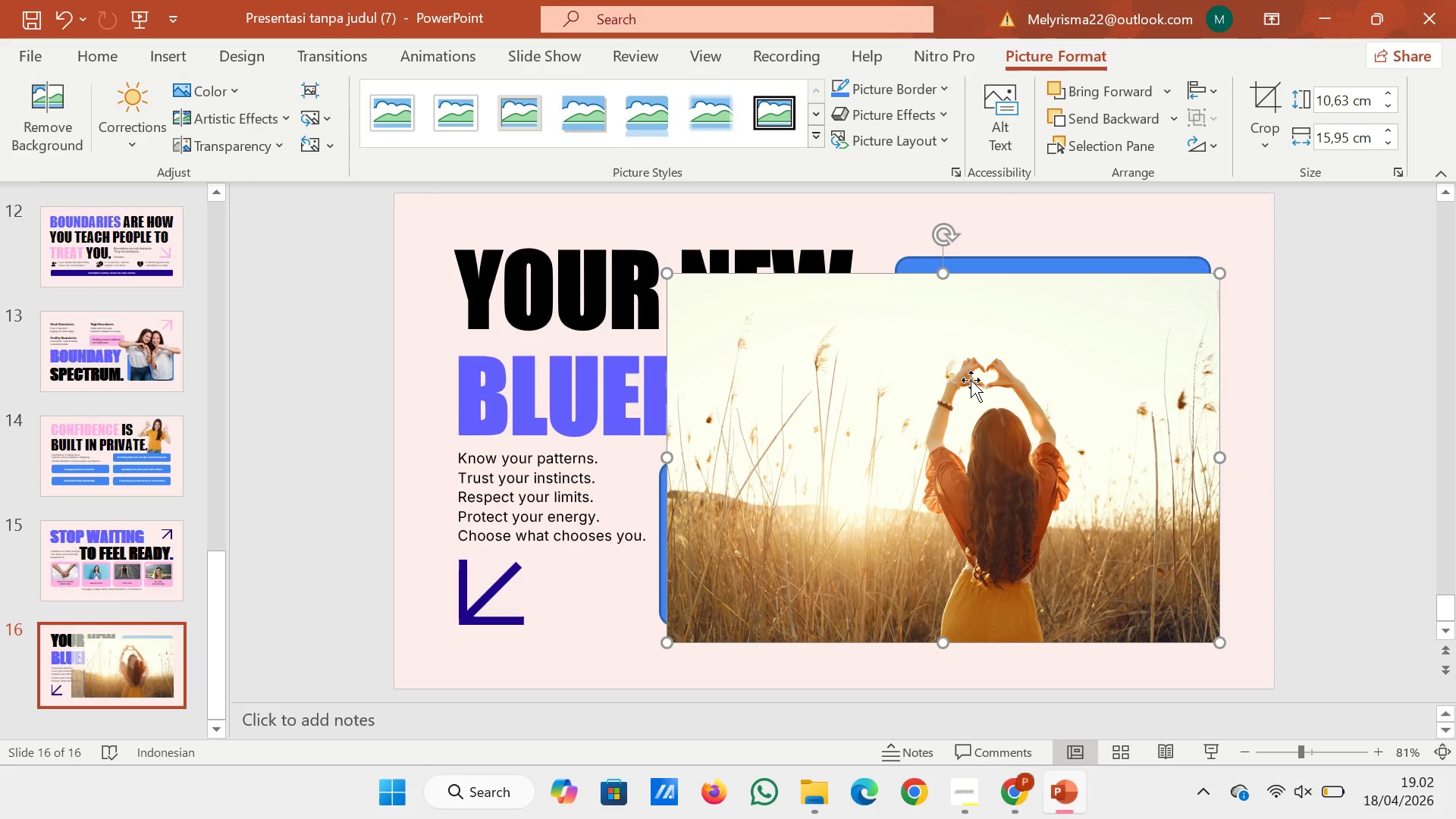 
left_click_drag(start_coordinate=[971, 380], to_coordinate=[968, 362])
 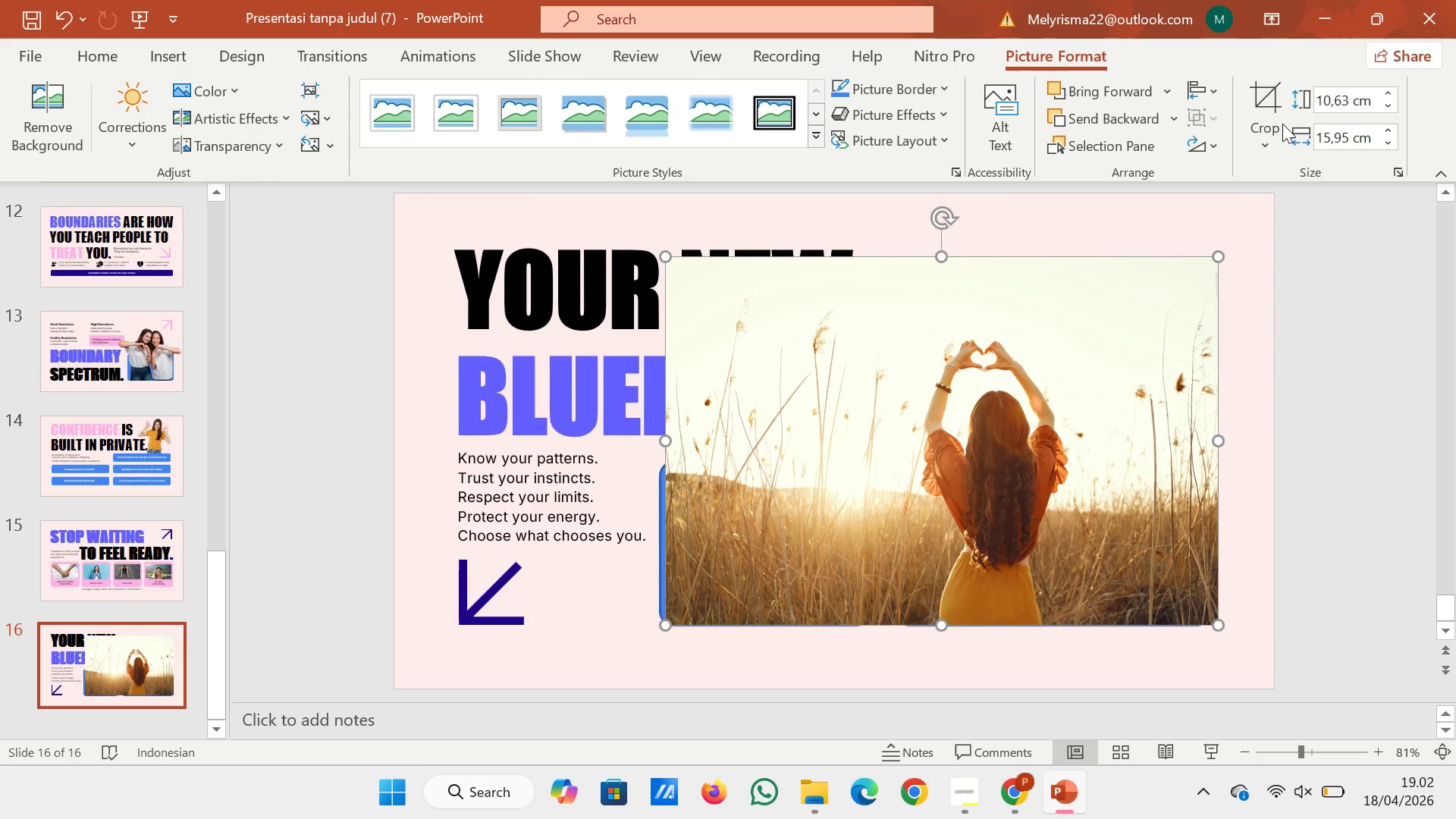 
left_click([1268, 149])
 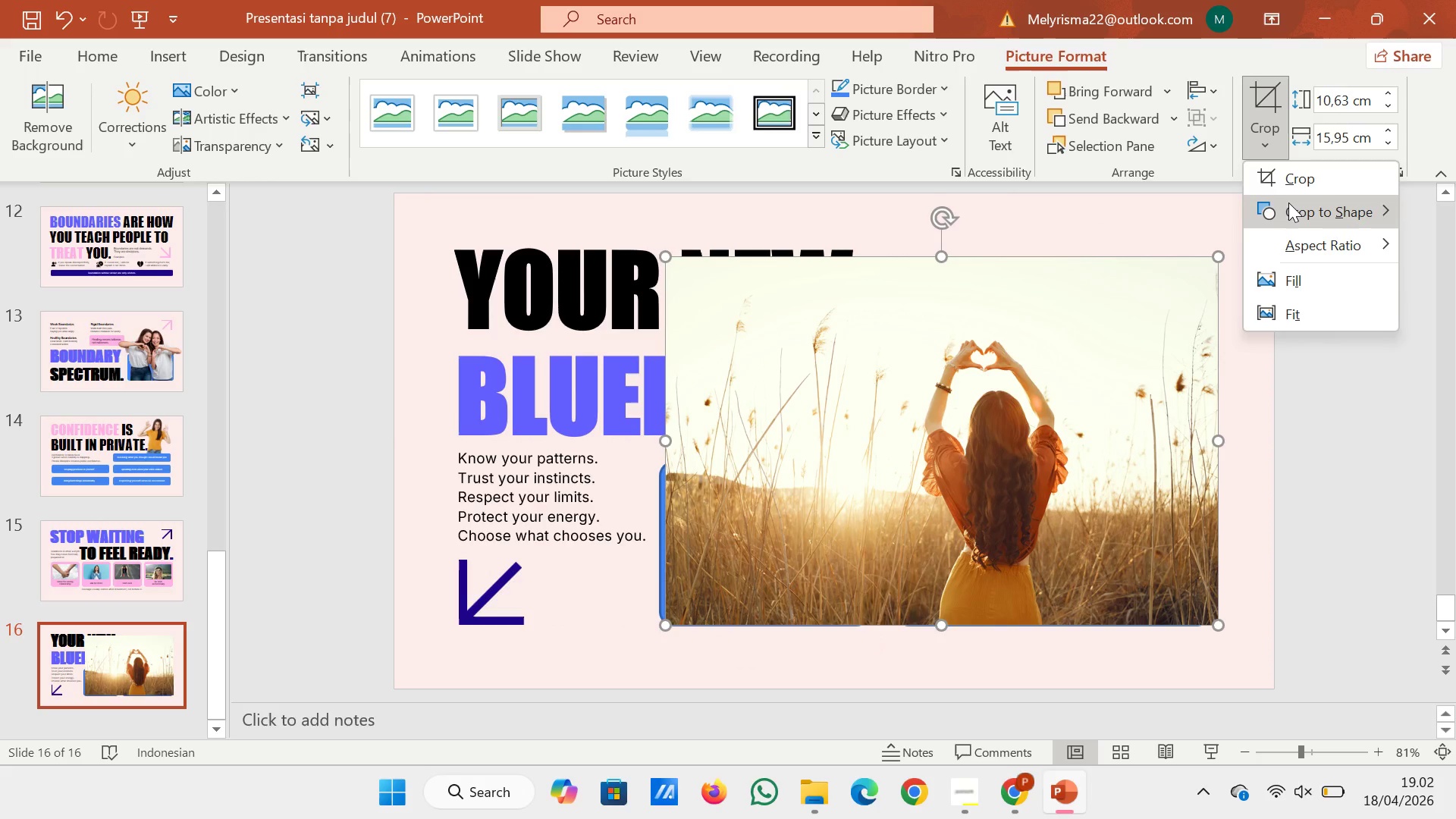 
left_click([1288, 202])
 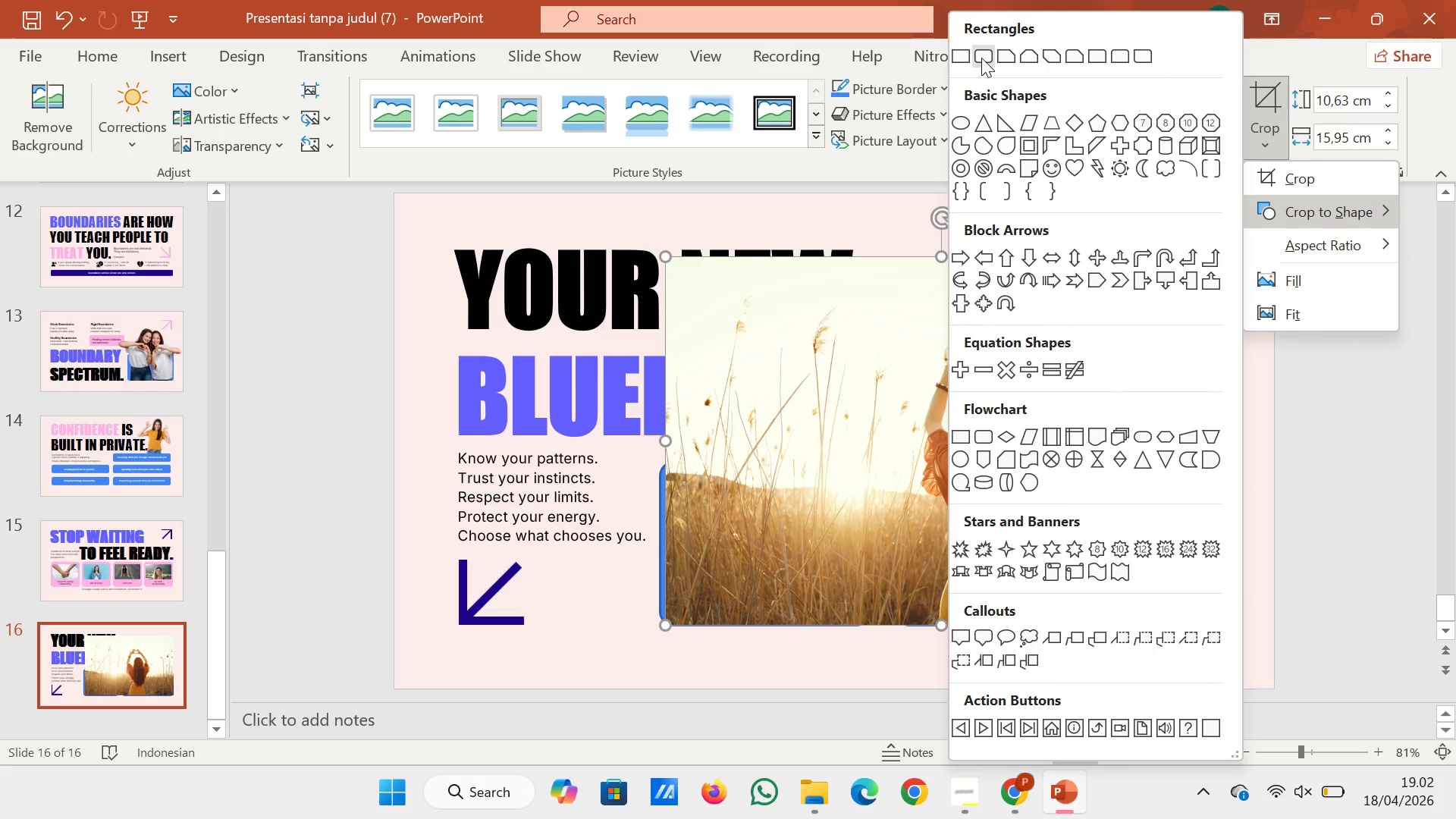 
left_click([981, 58])
 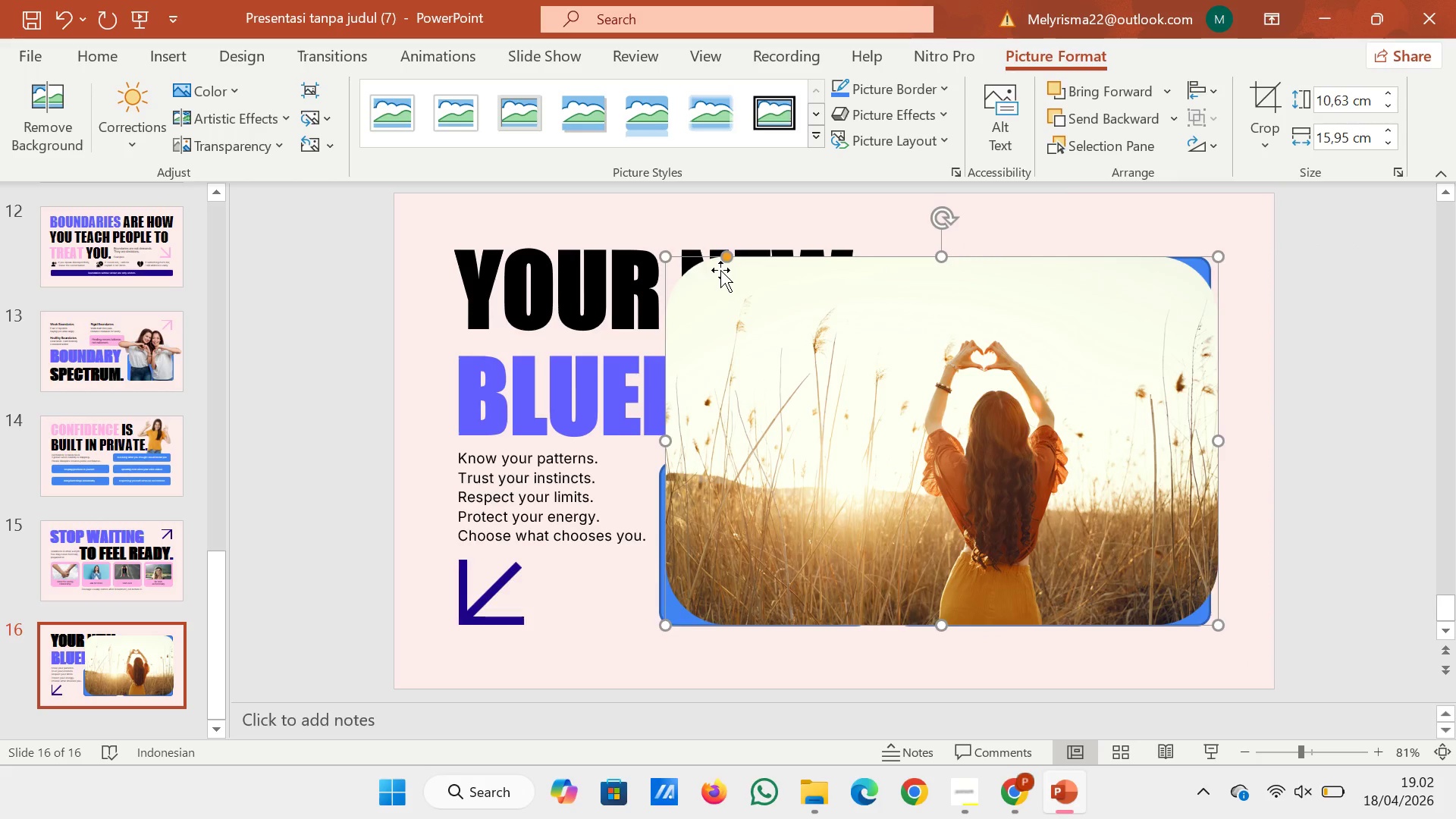 
left_click_drag(start_coordinate=[727, 262], to_coordinate=[681, 262])
 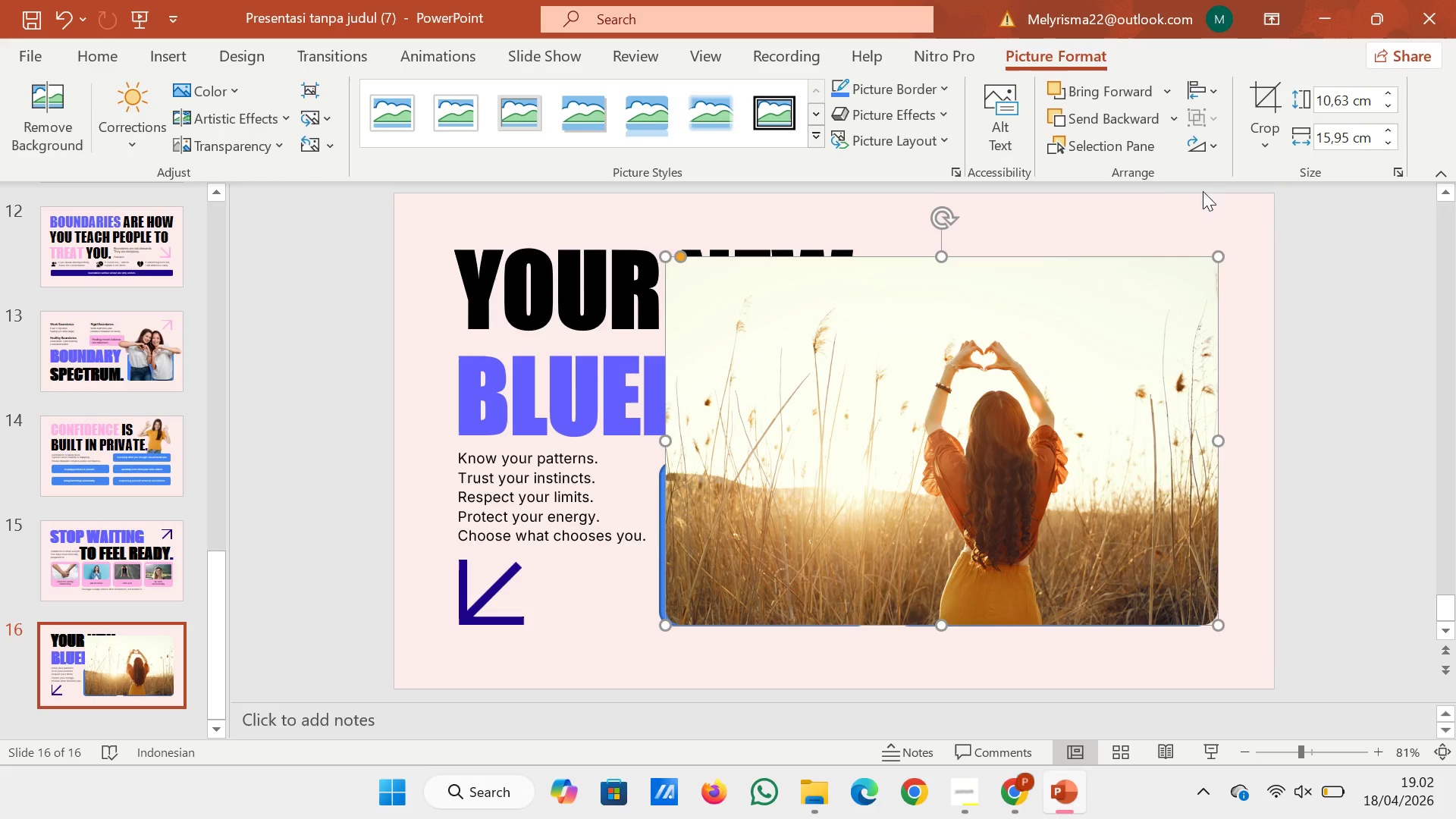 
left_click([1252, 87])
 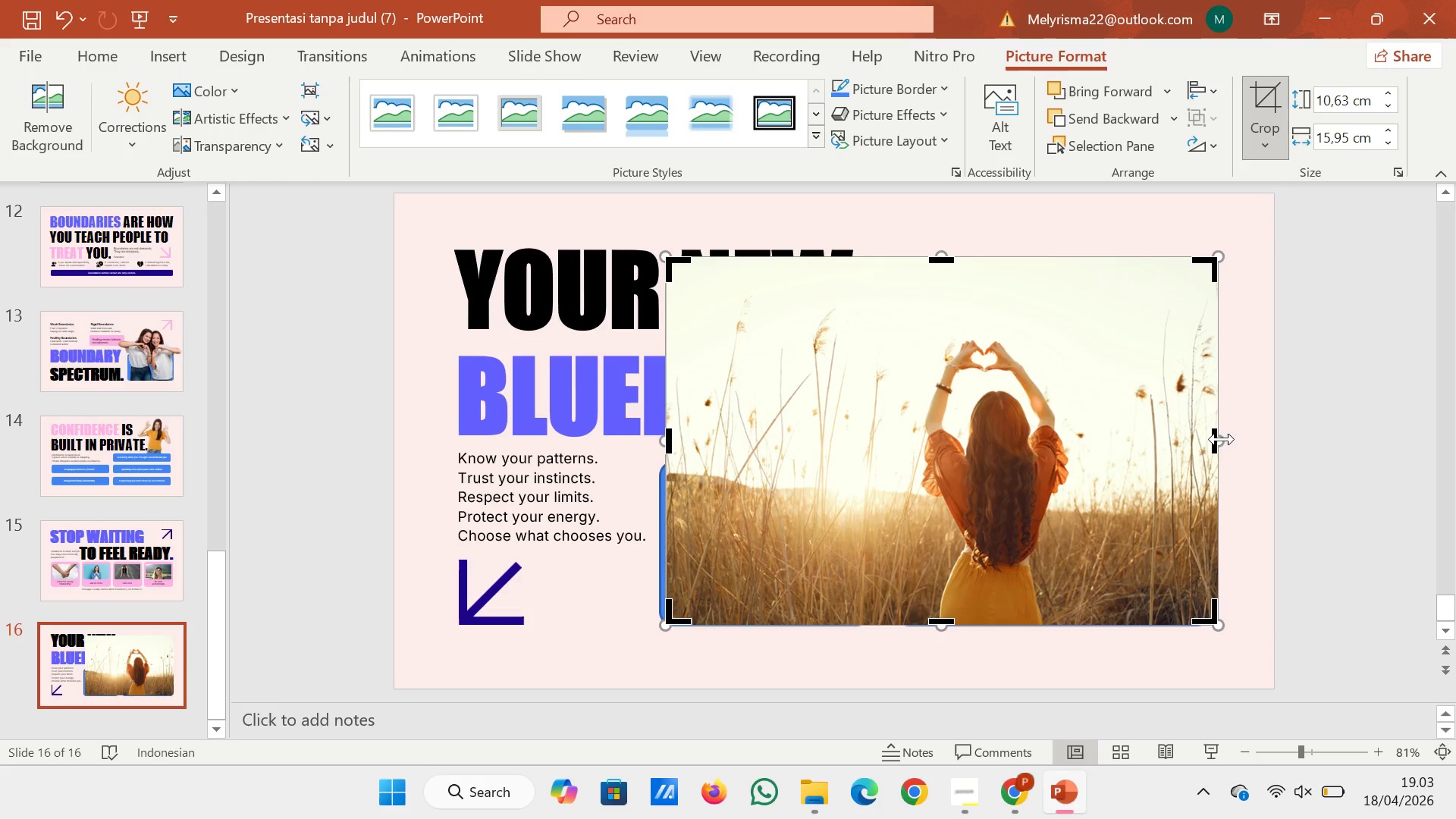 
left_click_drag(start_coordinate=[1216, 439], to_coordinate=[1212, 439])
 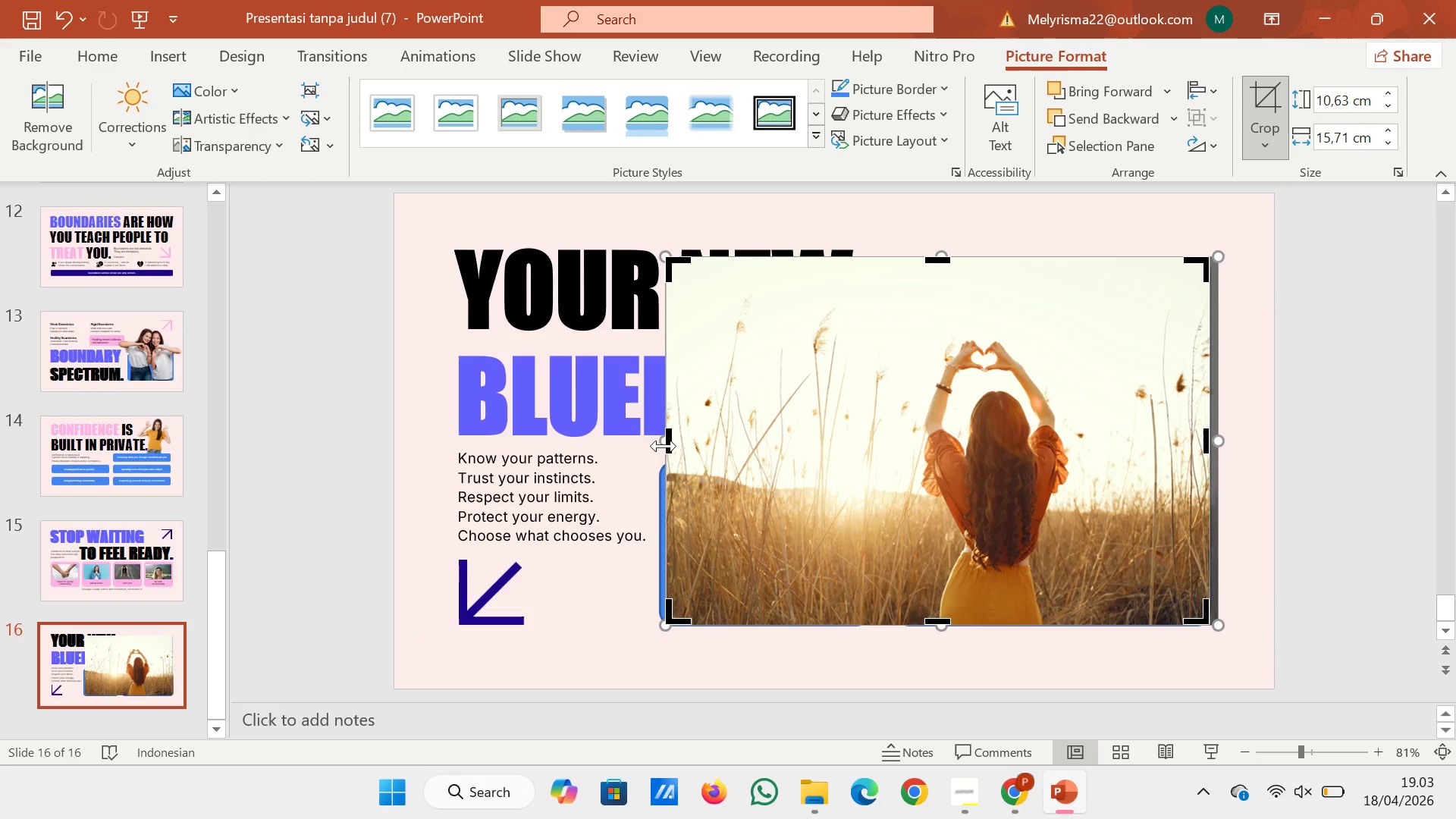 
left_click_drag(start_coordinate=[669, 446], to_coordinate=[897, 424])
 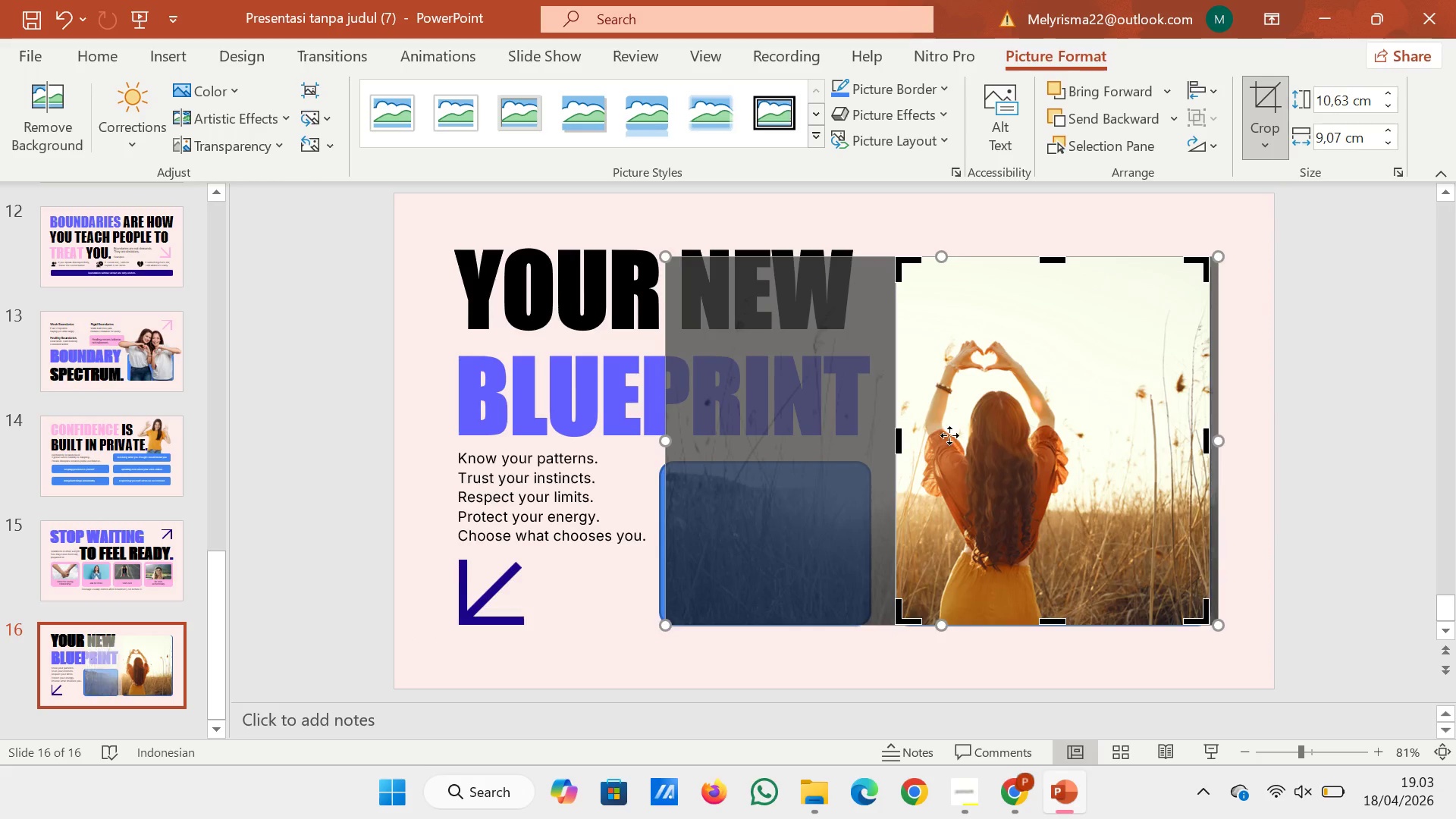 
left_click_drag(start_coordinate=[984, 446], to_coordinate=[1044, 446])
 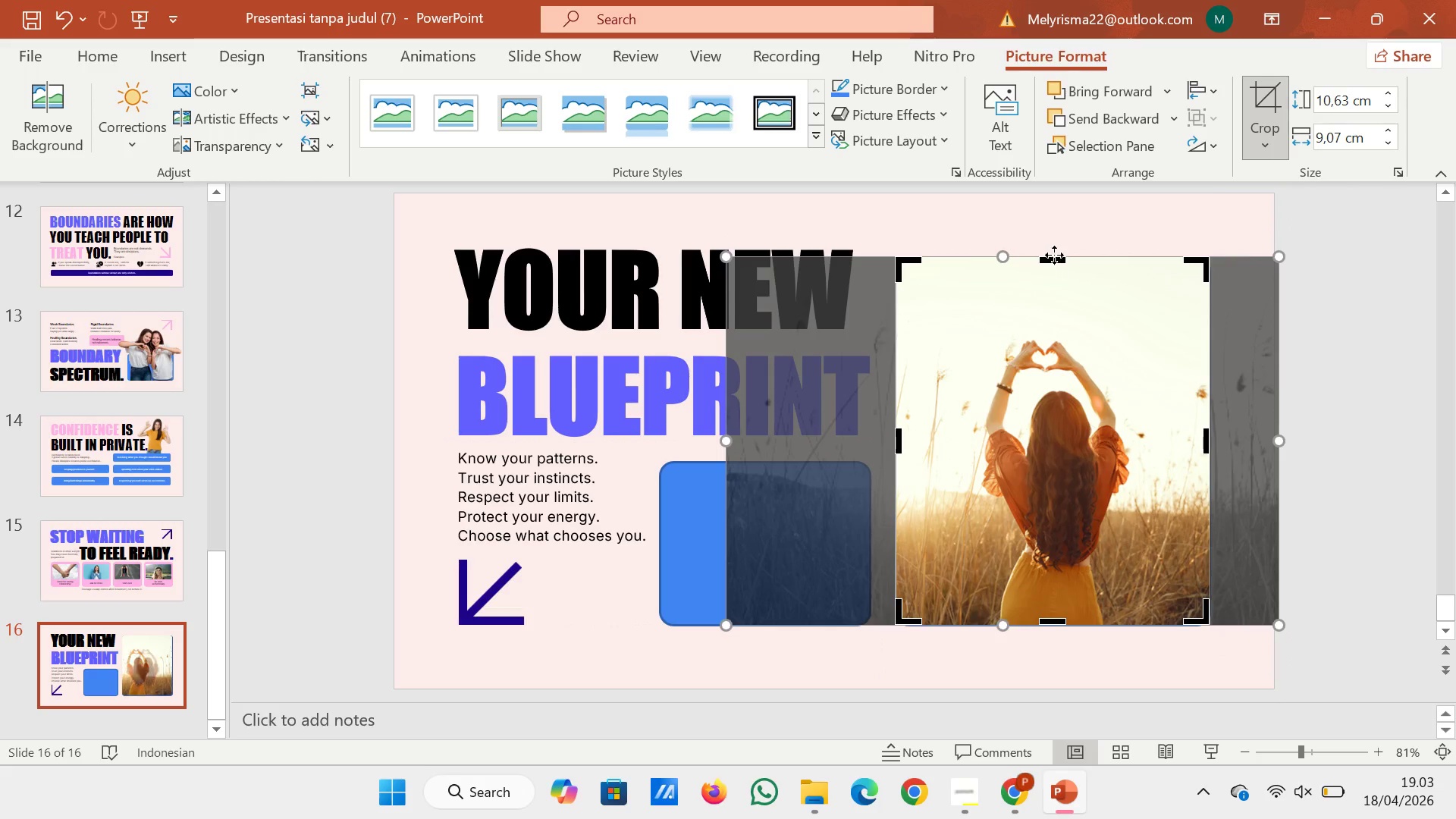 
left_click([1052, 237])
 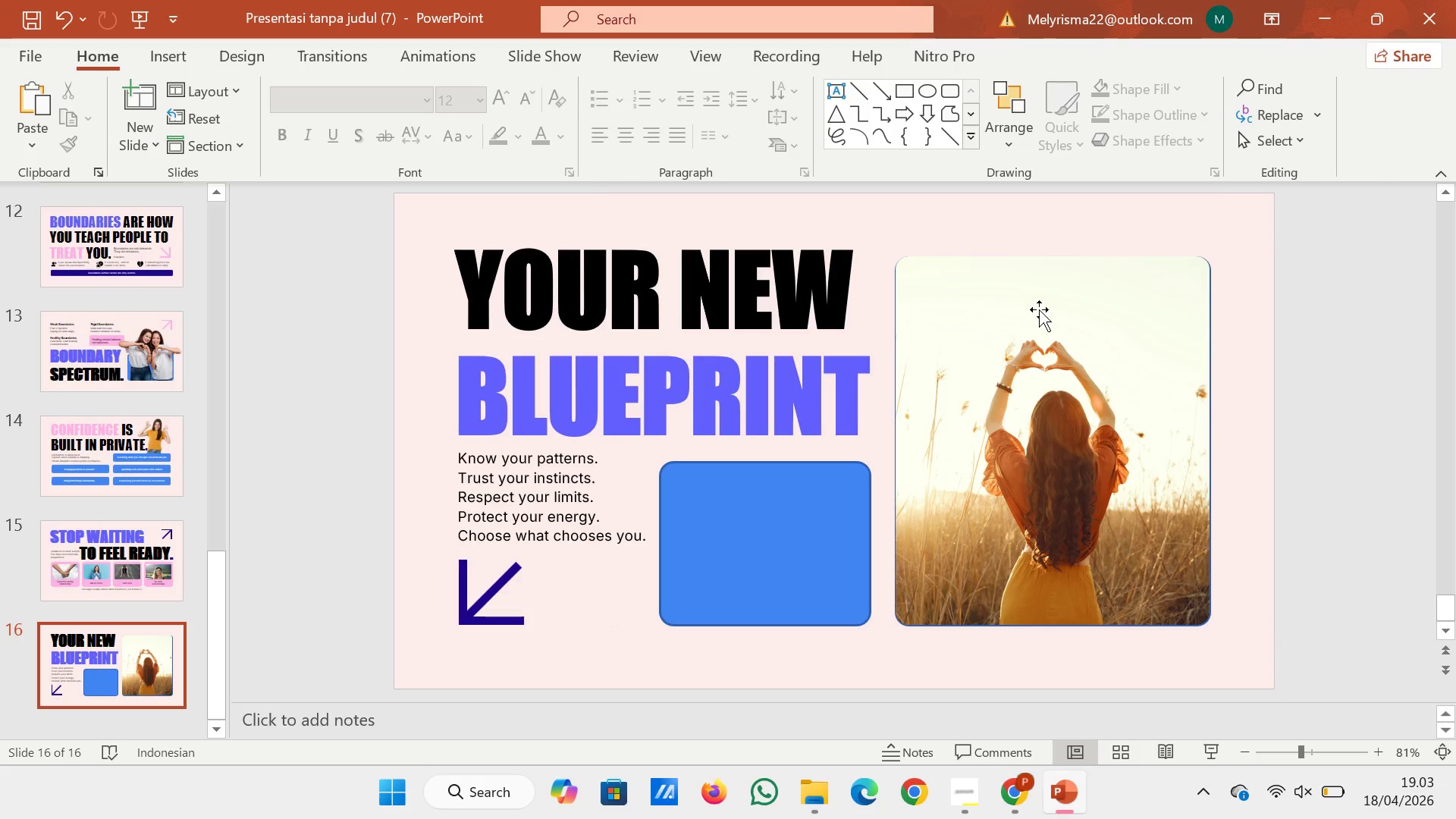 
left_click([1039, 309])
 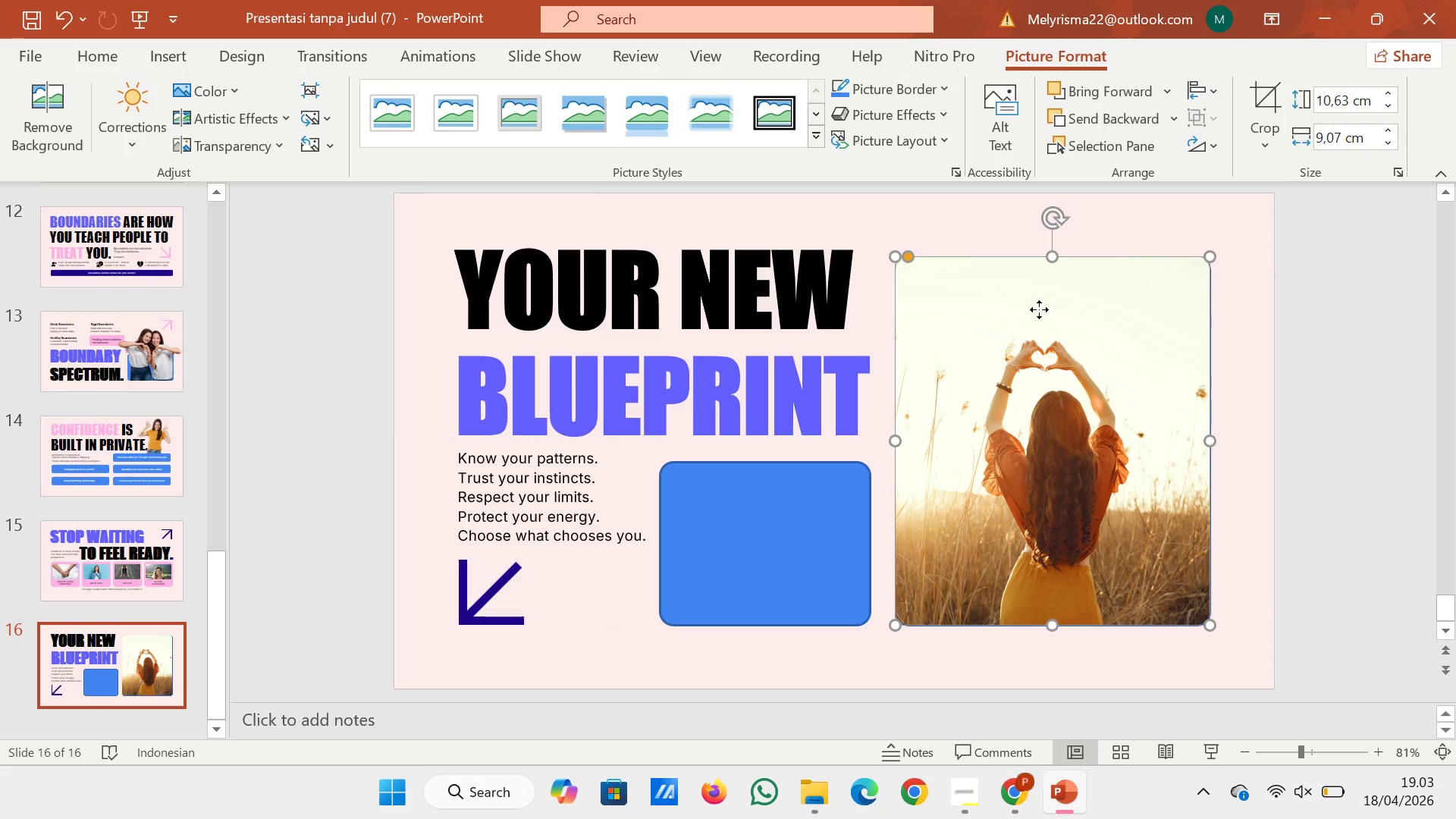 
right_click([1039, 309])
 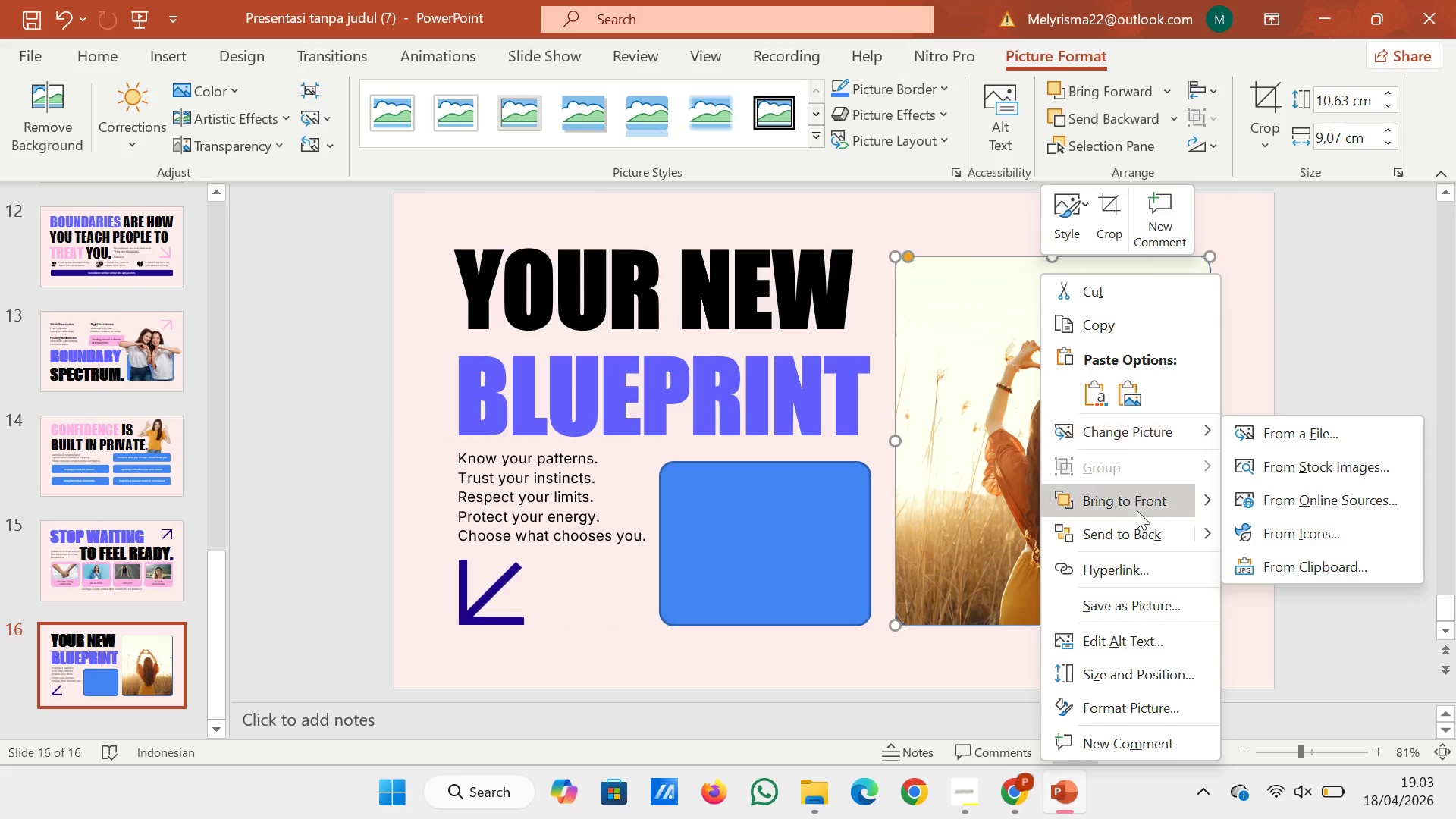 
left_click([1137, 529])
 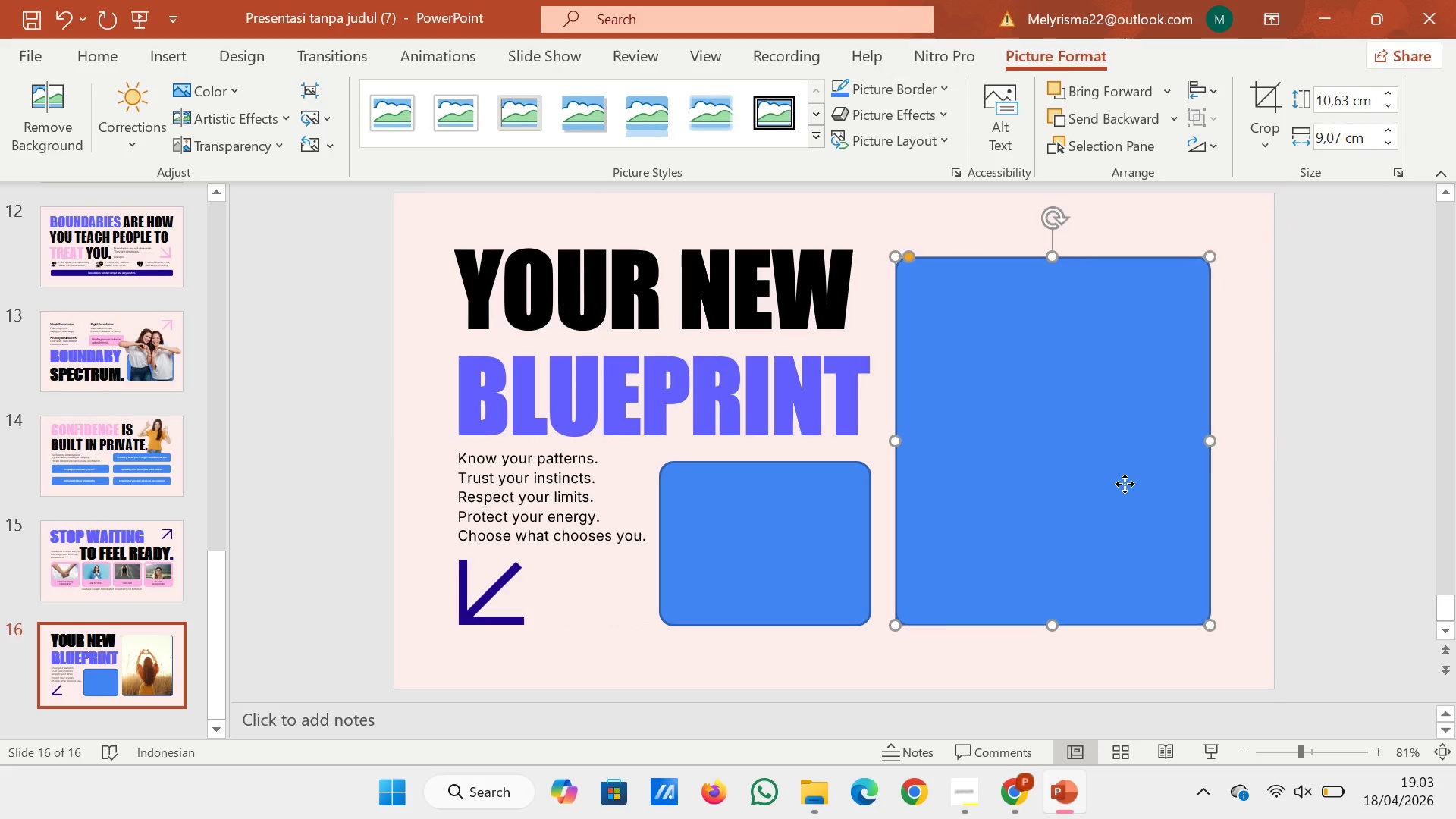 
left_click([1125, 484])
 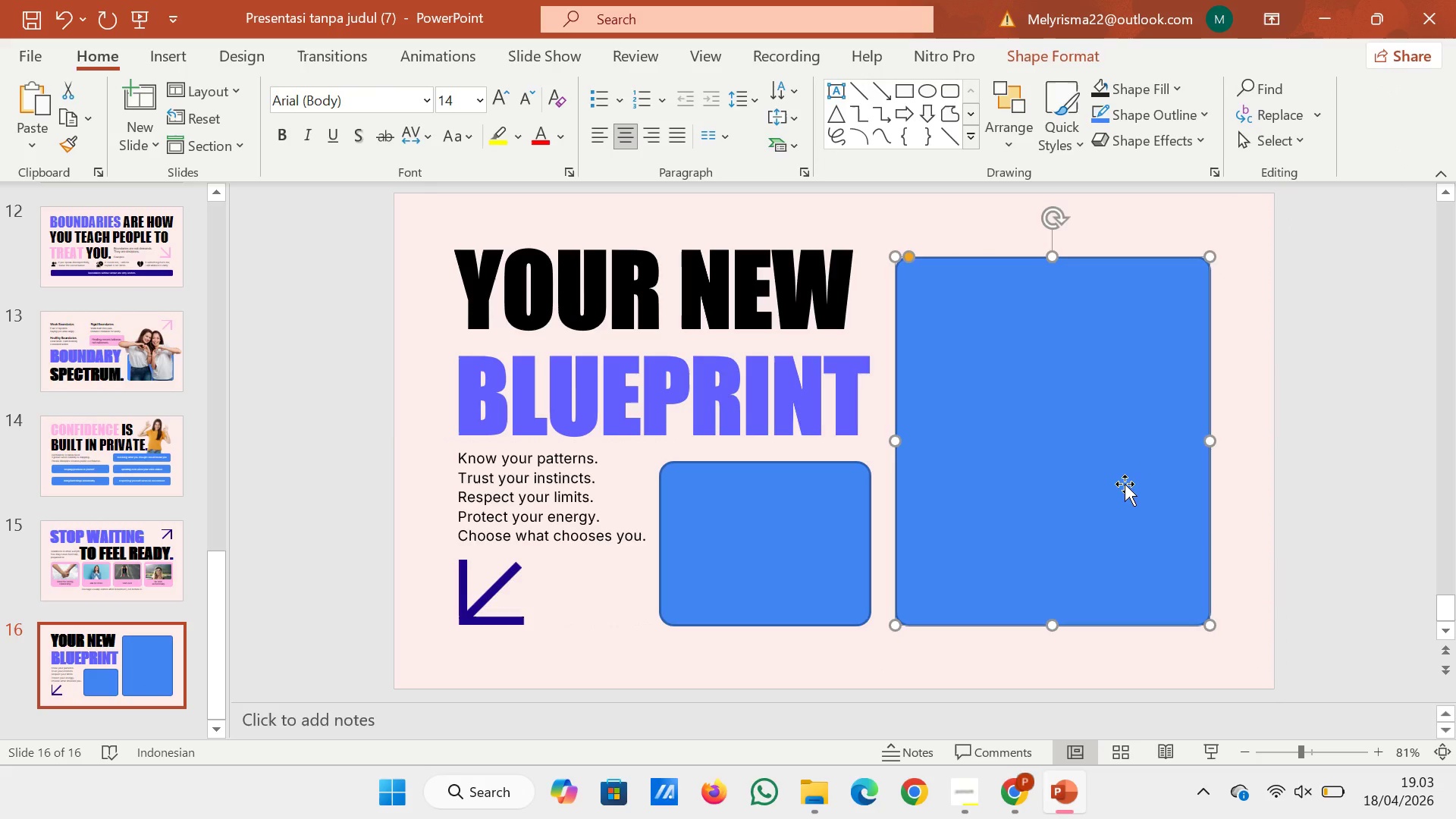 
key(Backspace)
 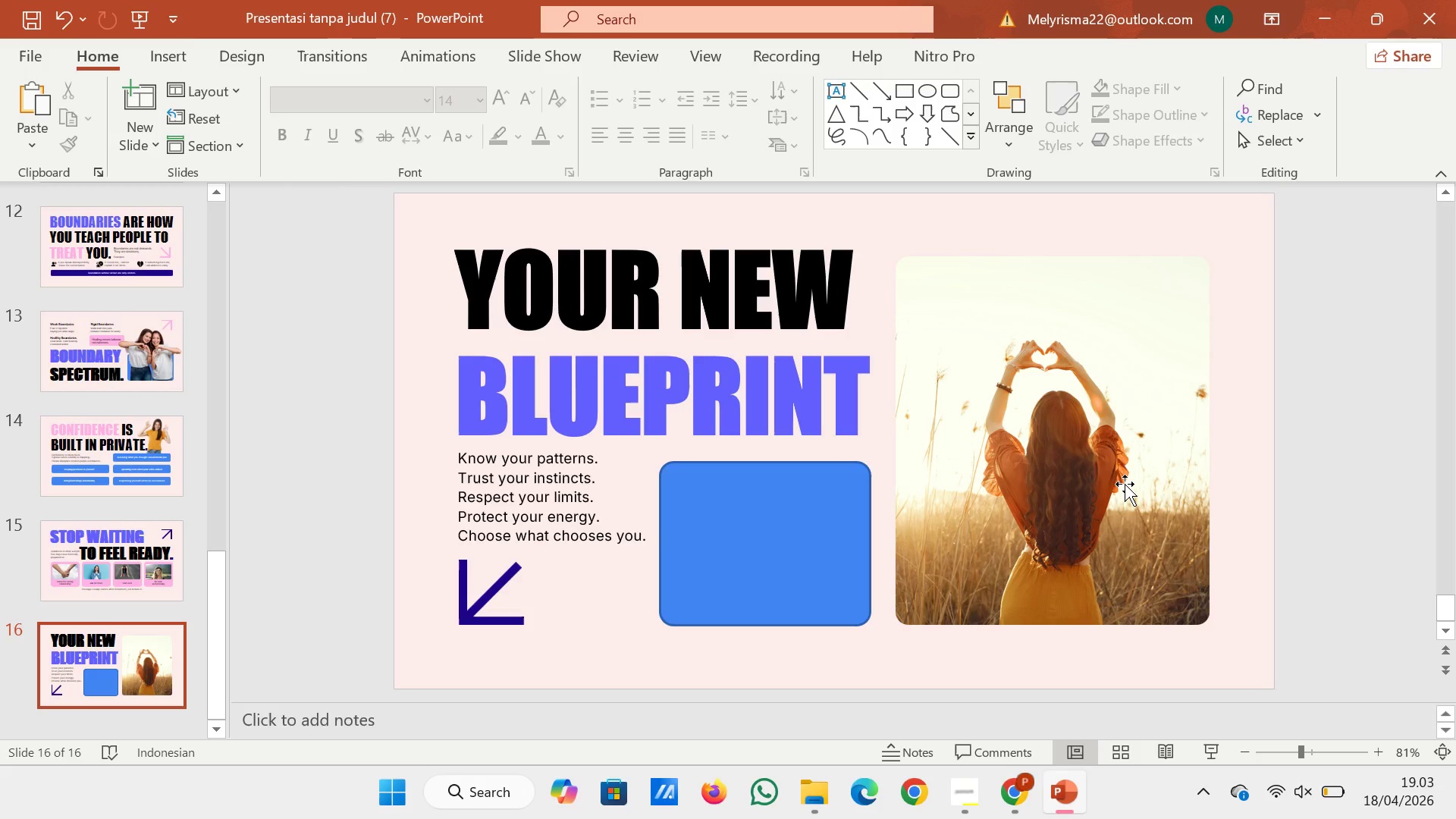 
left_click([792, 555])
 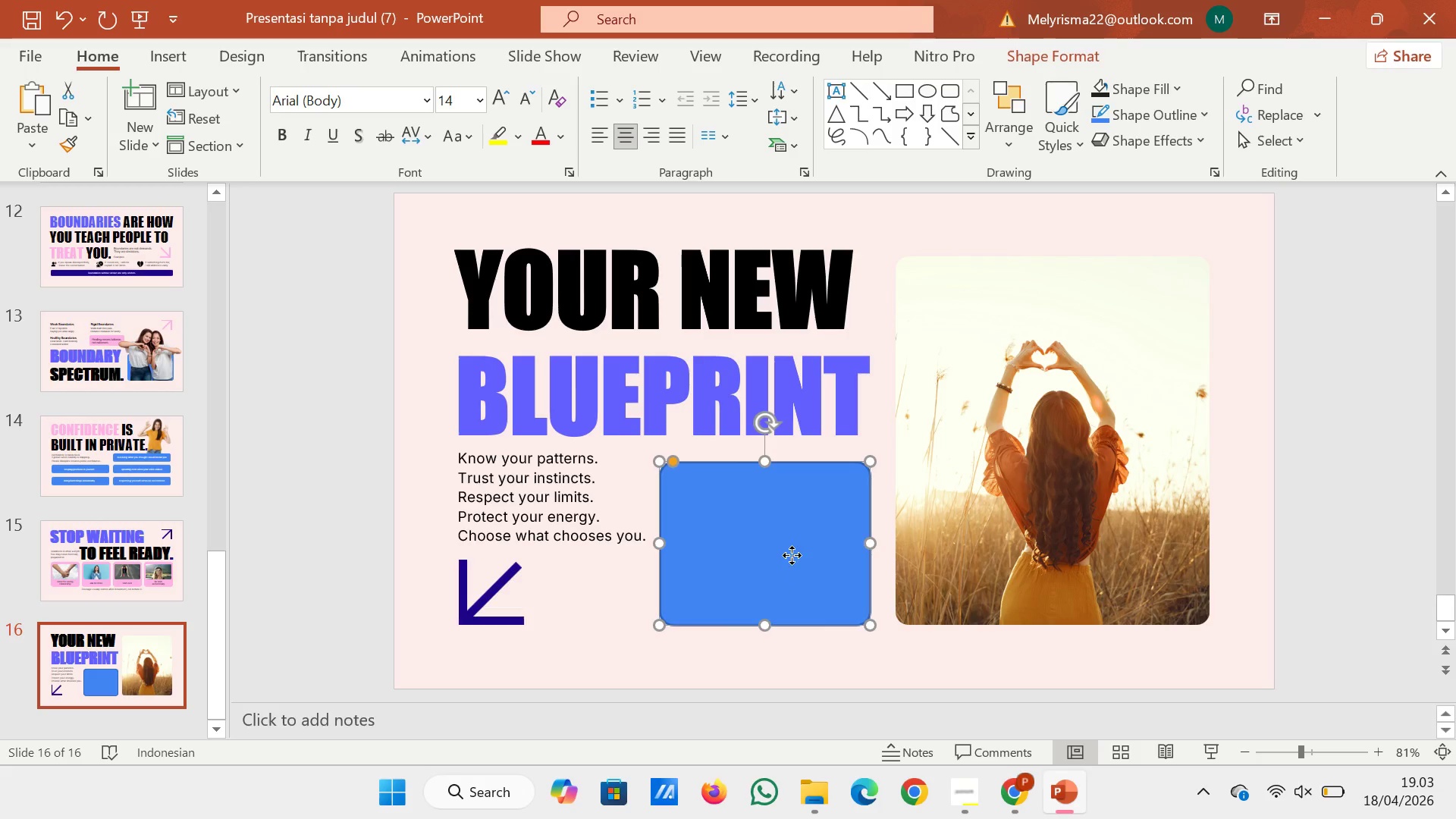 
right_click([792, 555])
 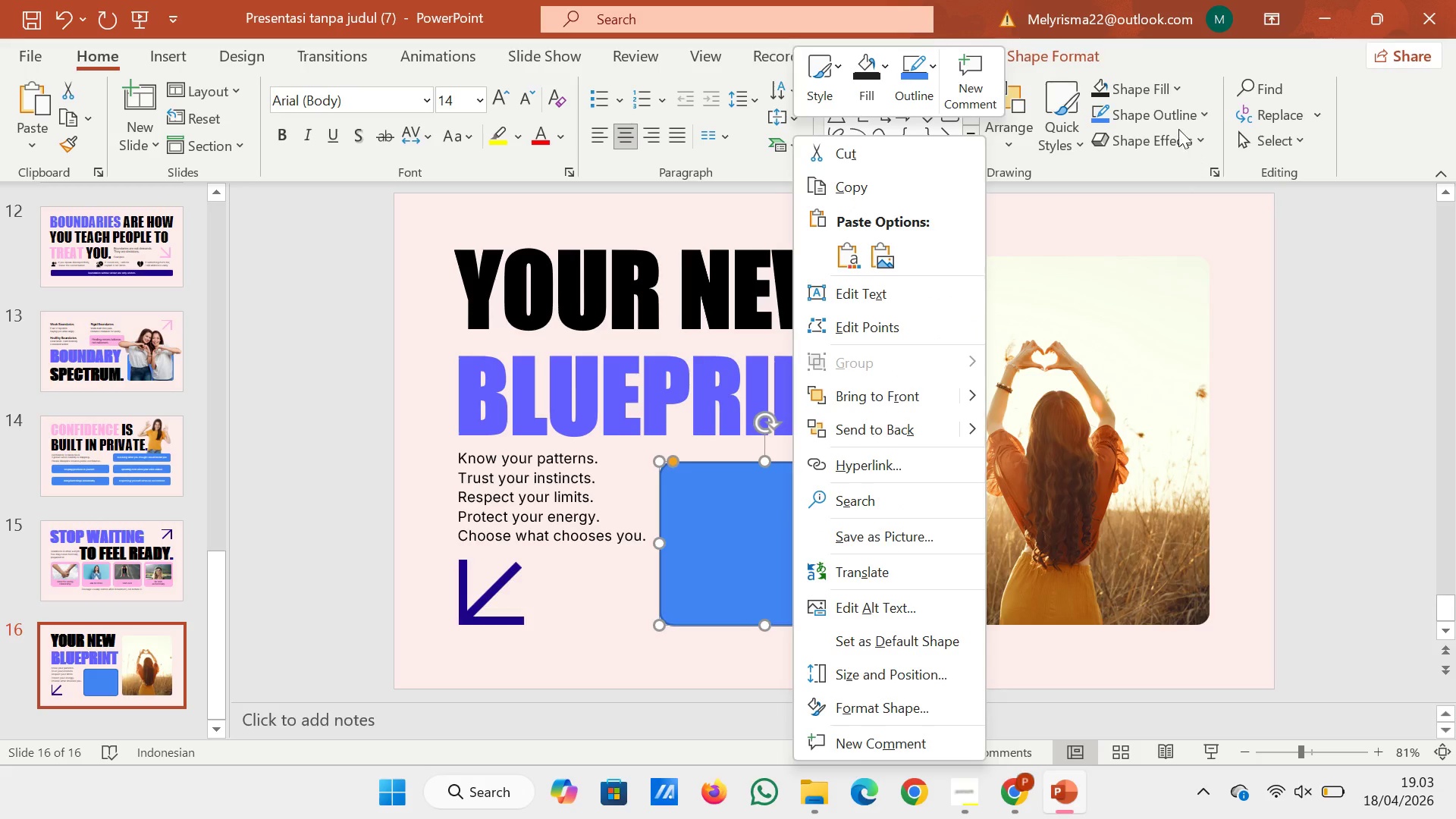 
left_click([1175, 111])
 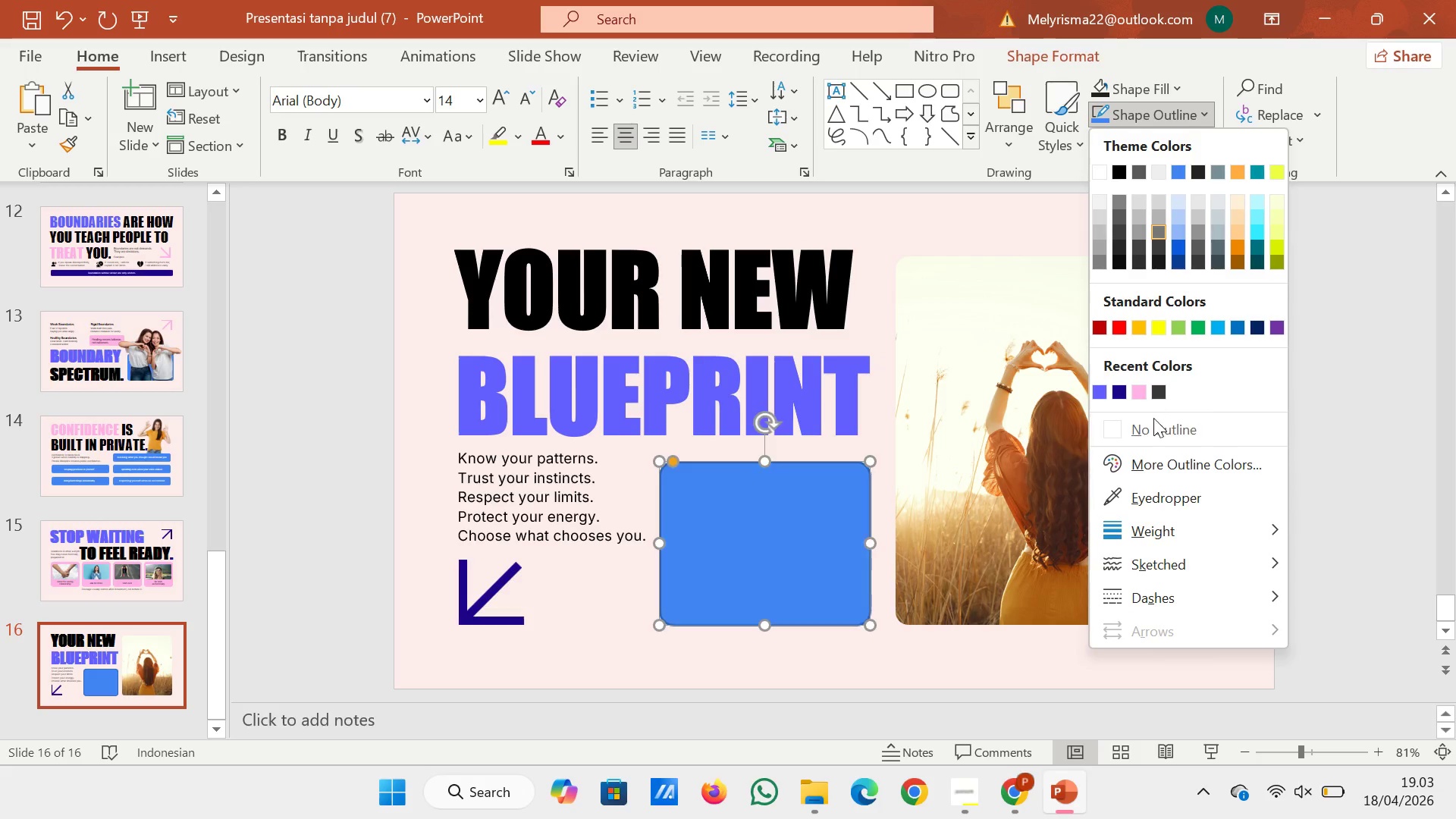 
left_click([1153, 421])
 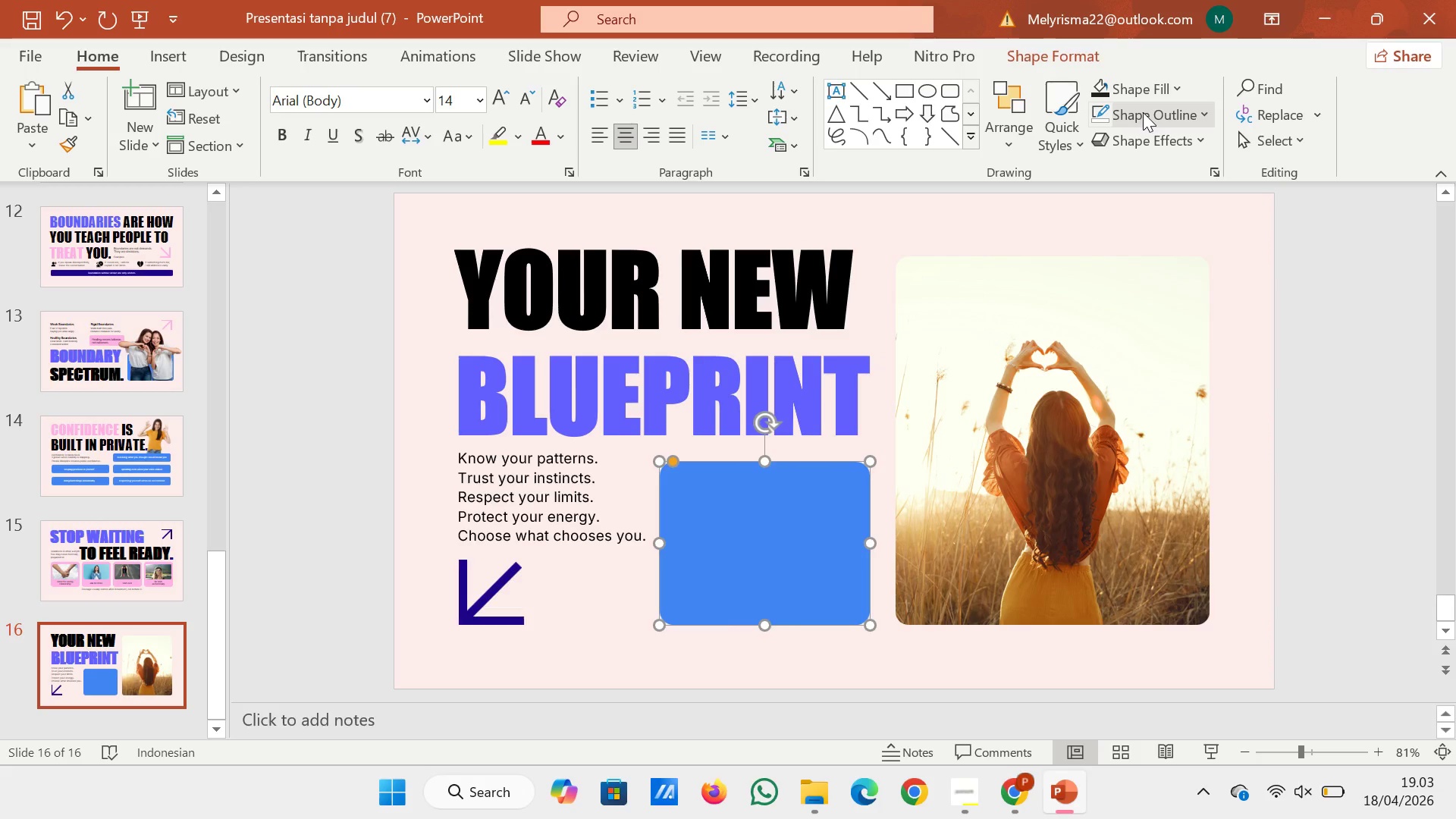 
left_click([1159, 83])
 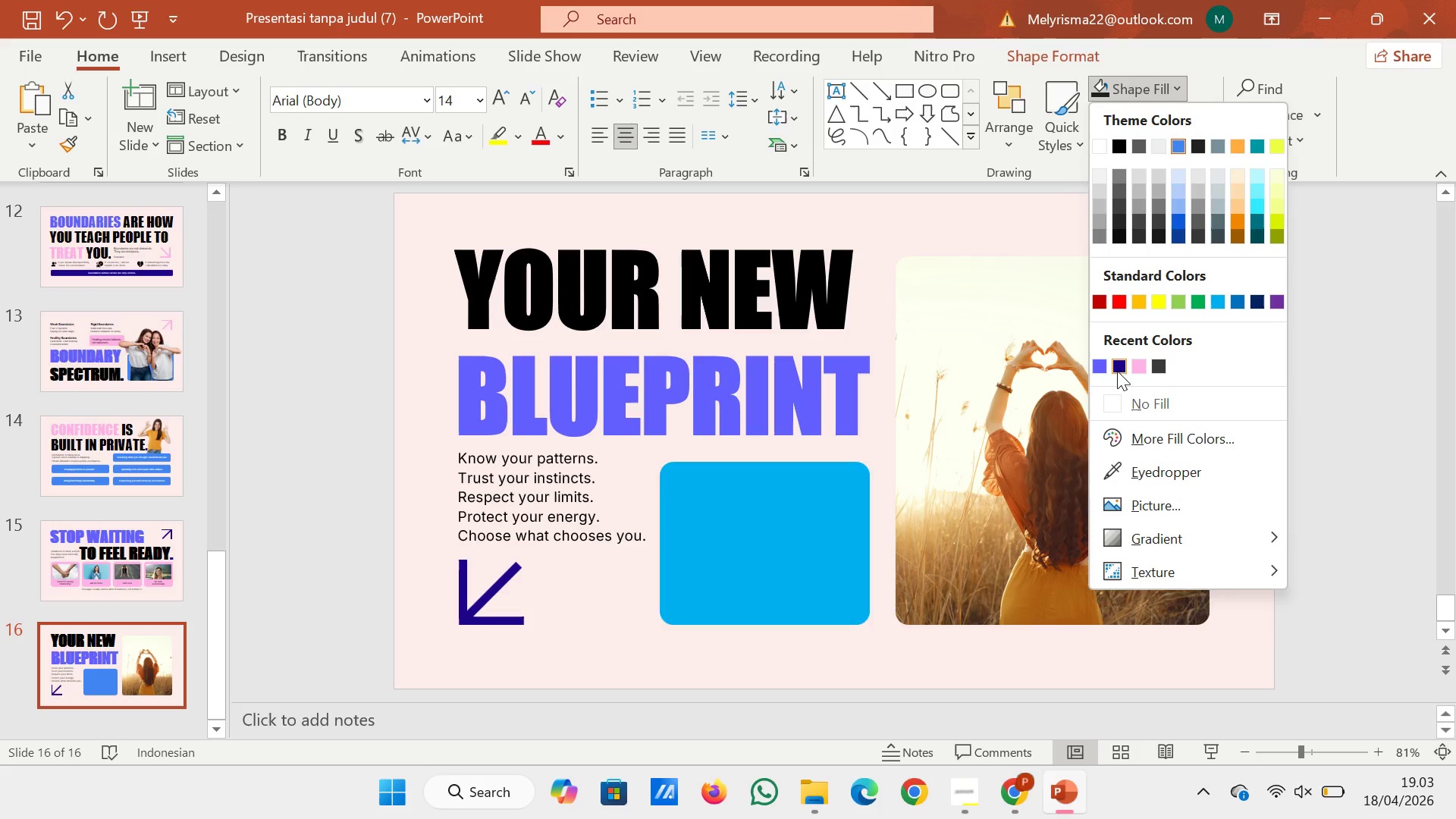 
left_click([1119, 368])
 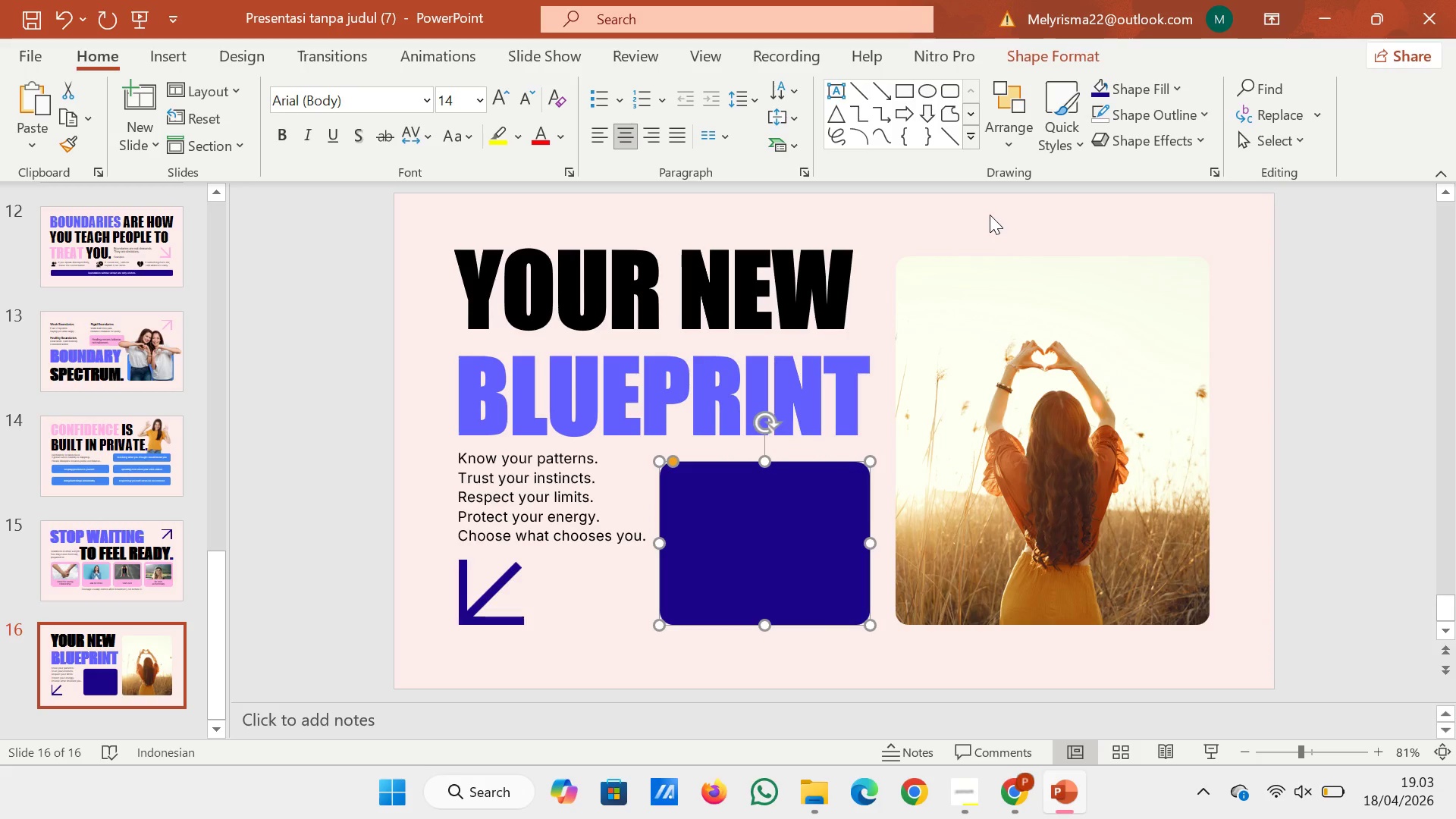 
left_click([990, 215])
 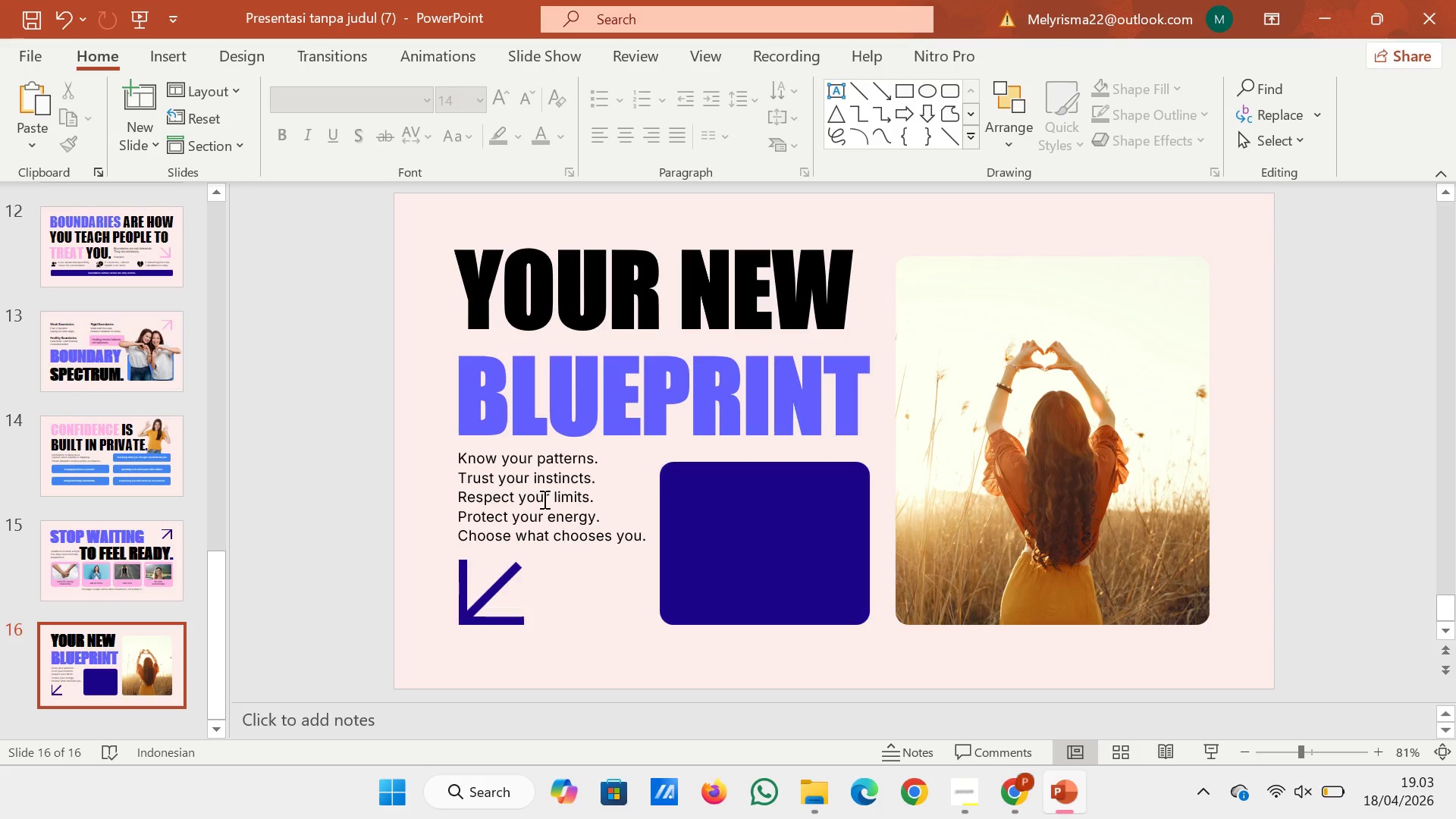 
left_click([469, 592])
 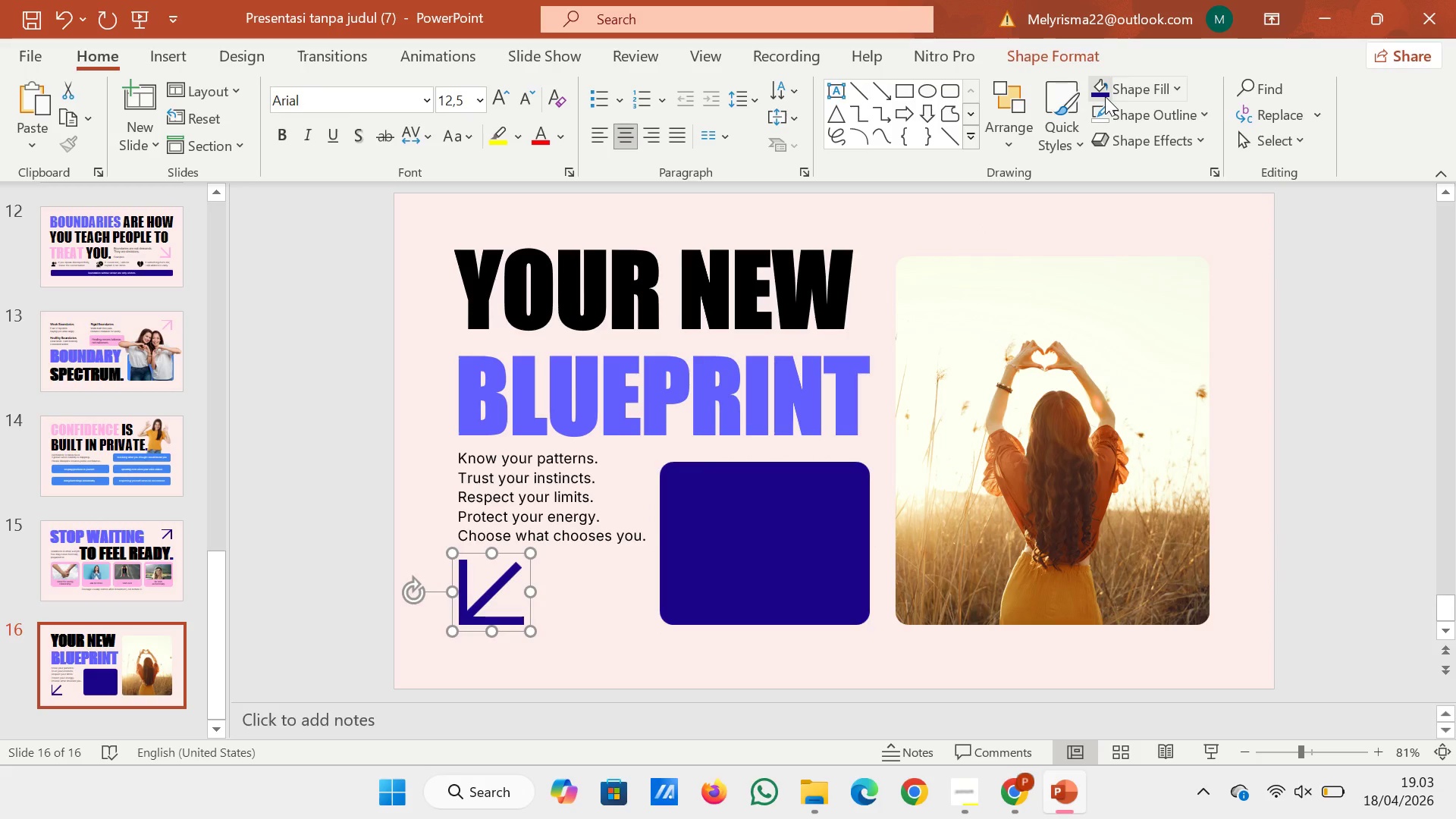 
left_click([1122, 83])
 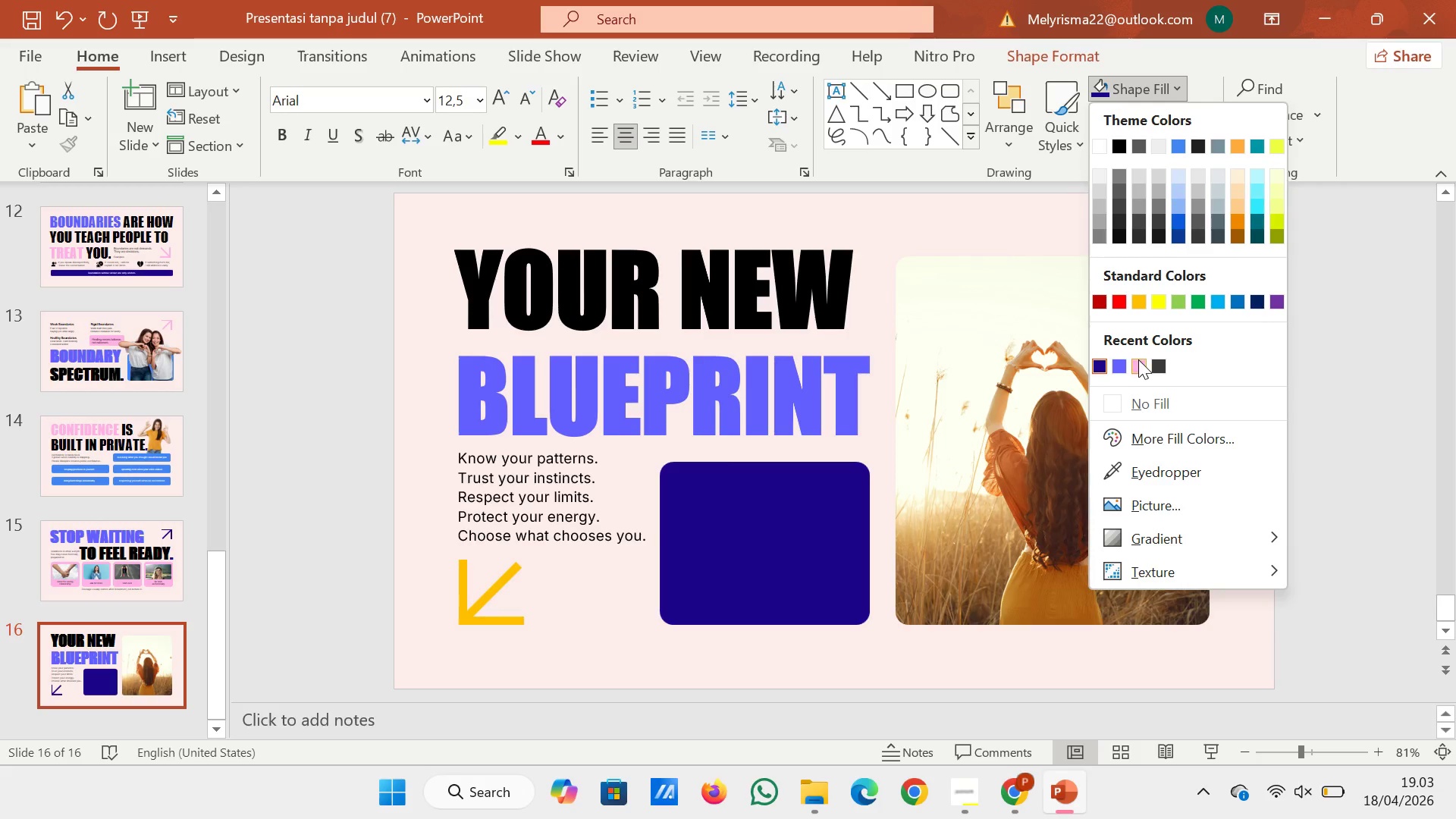 
left_click([1138, 359])
 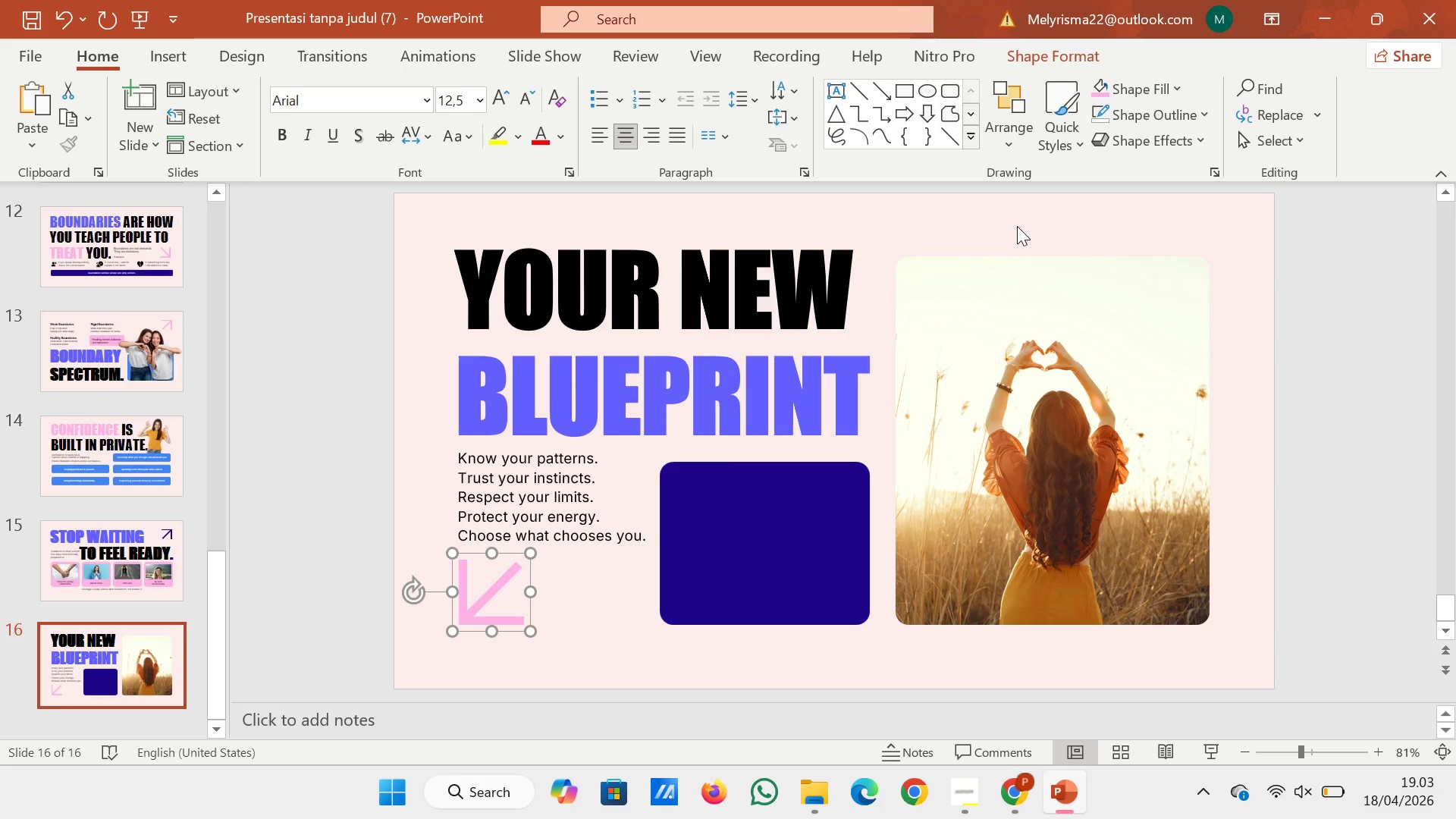 
left_click([1017, 226])
 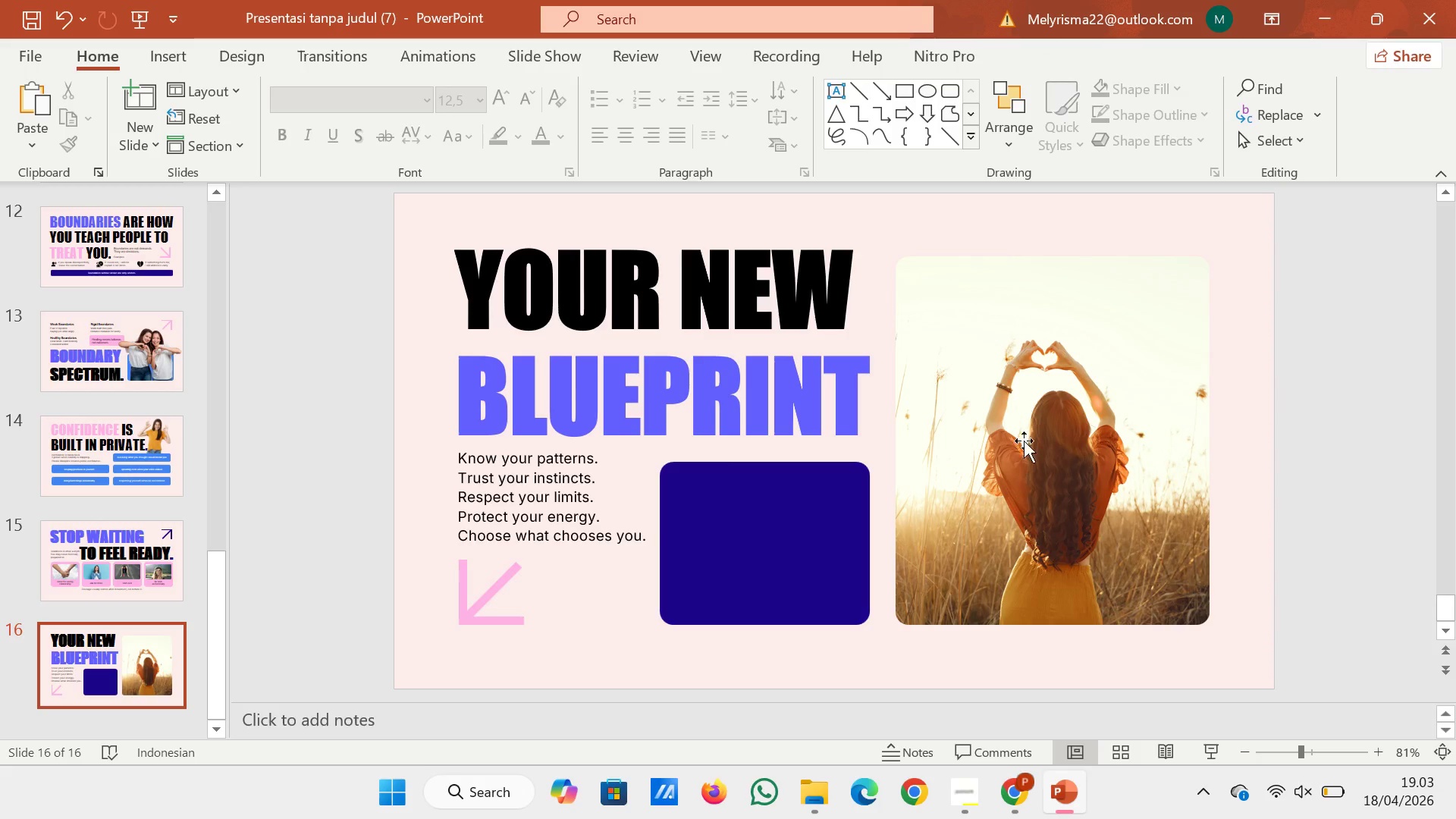 
left_click([1016, 777])
 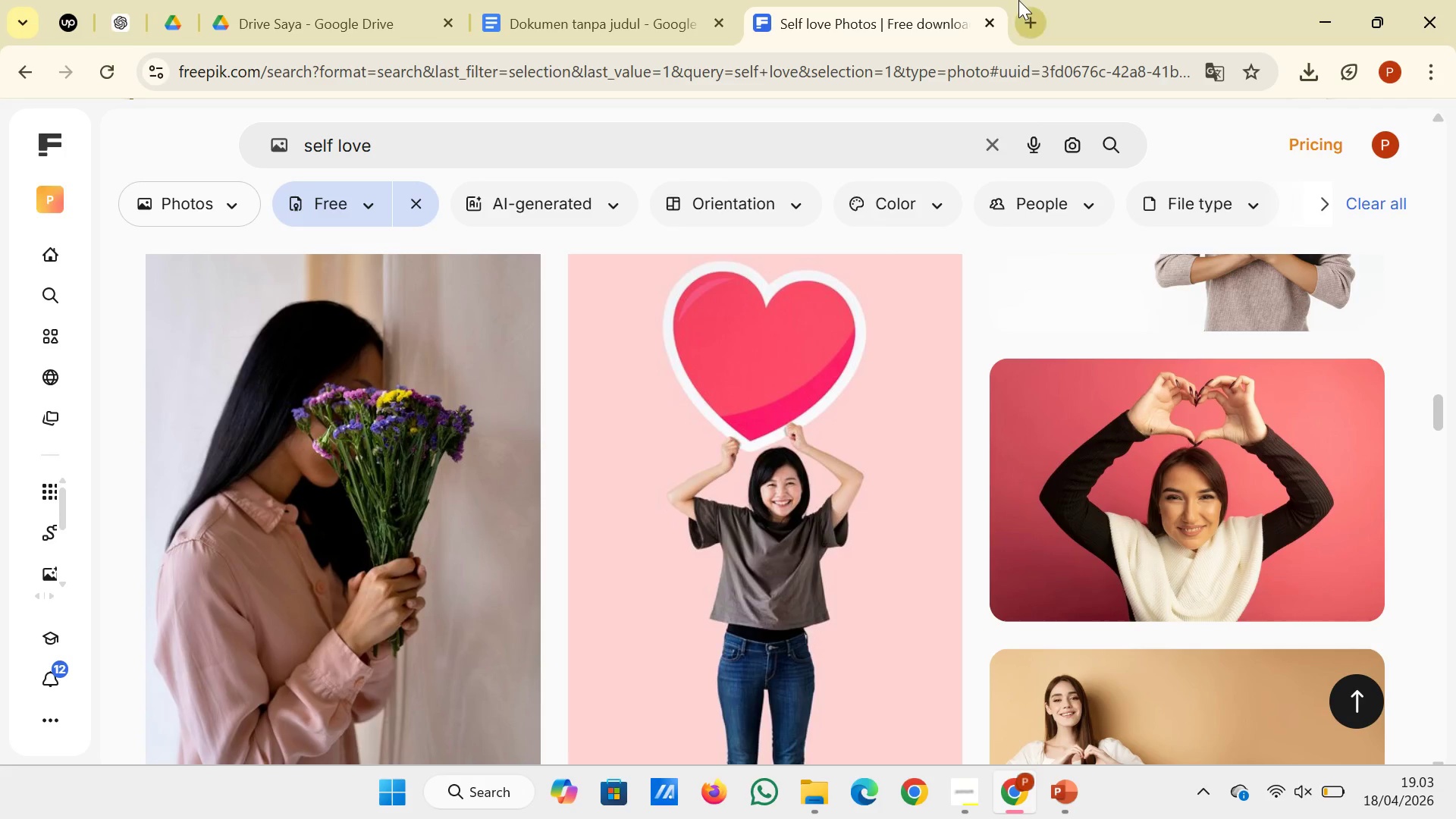 
left_click([1028, 32])
 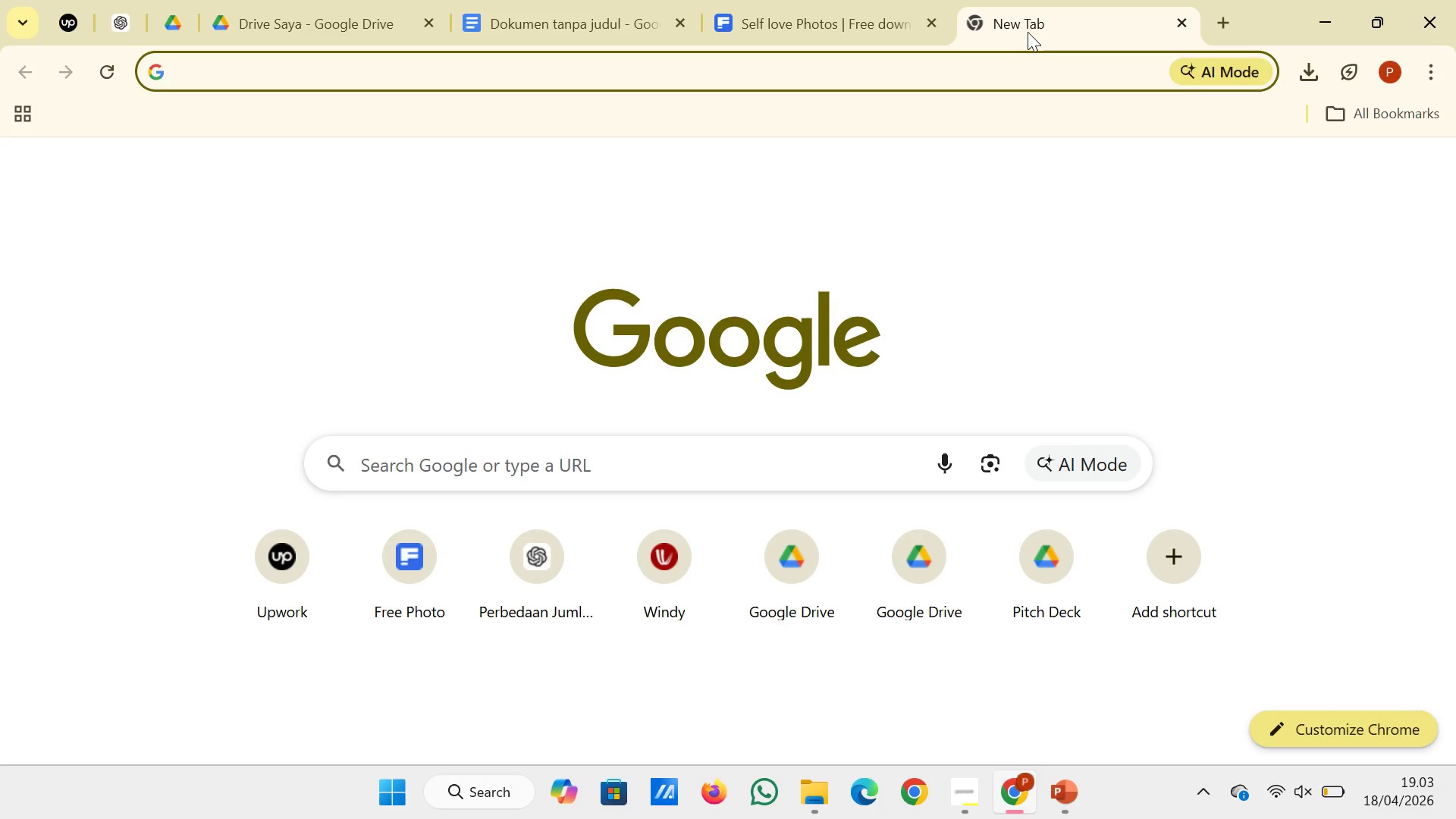 
type(pix)
 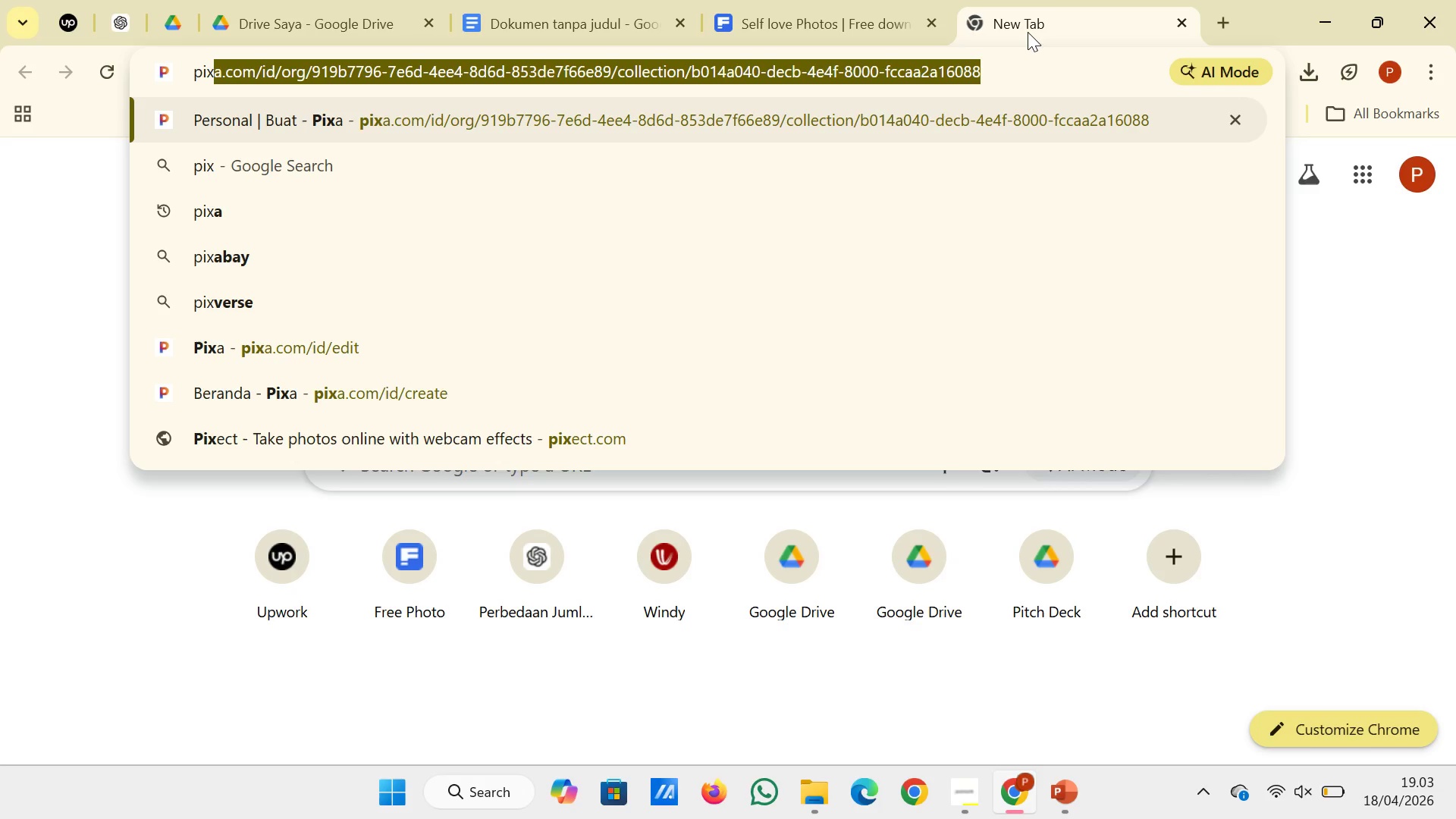 
key(Enter)
 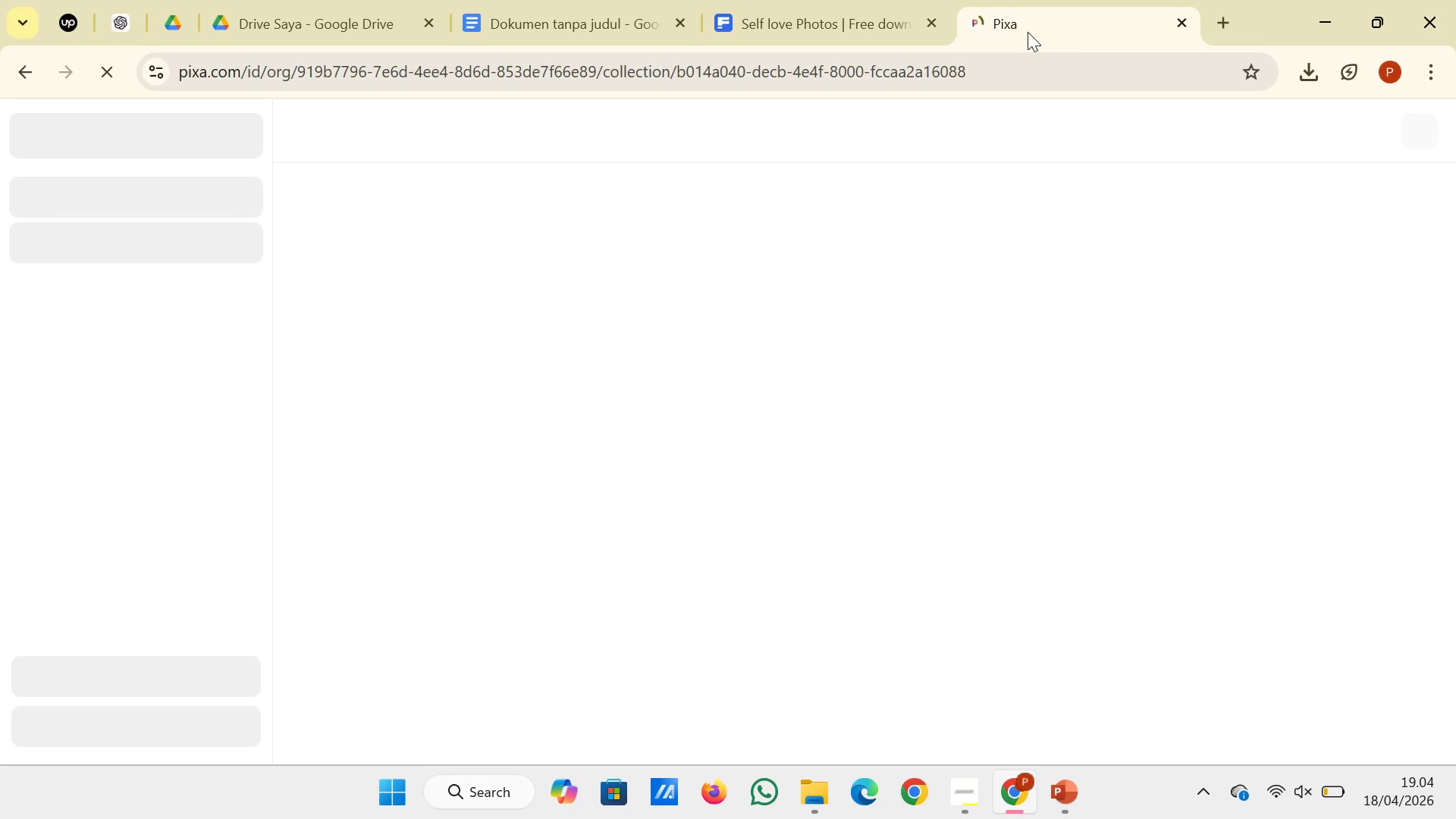 
wait(11.88)
 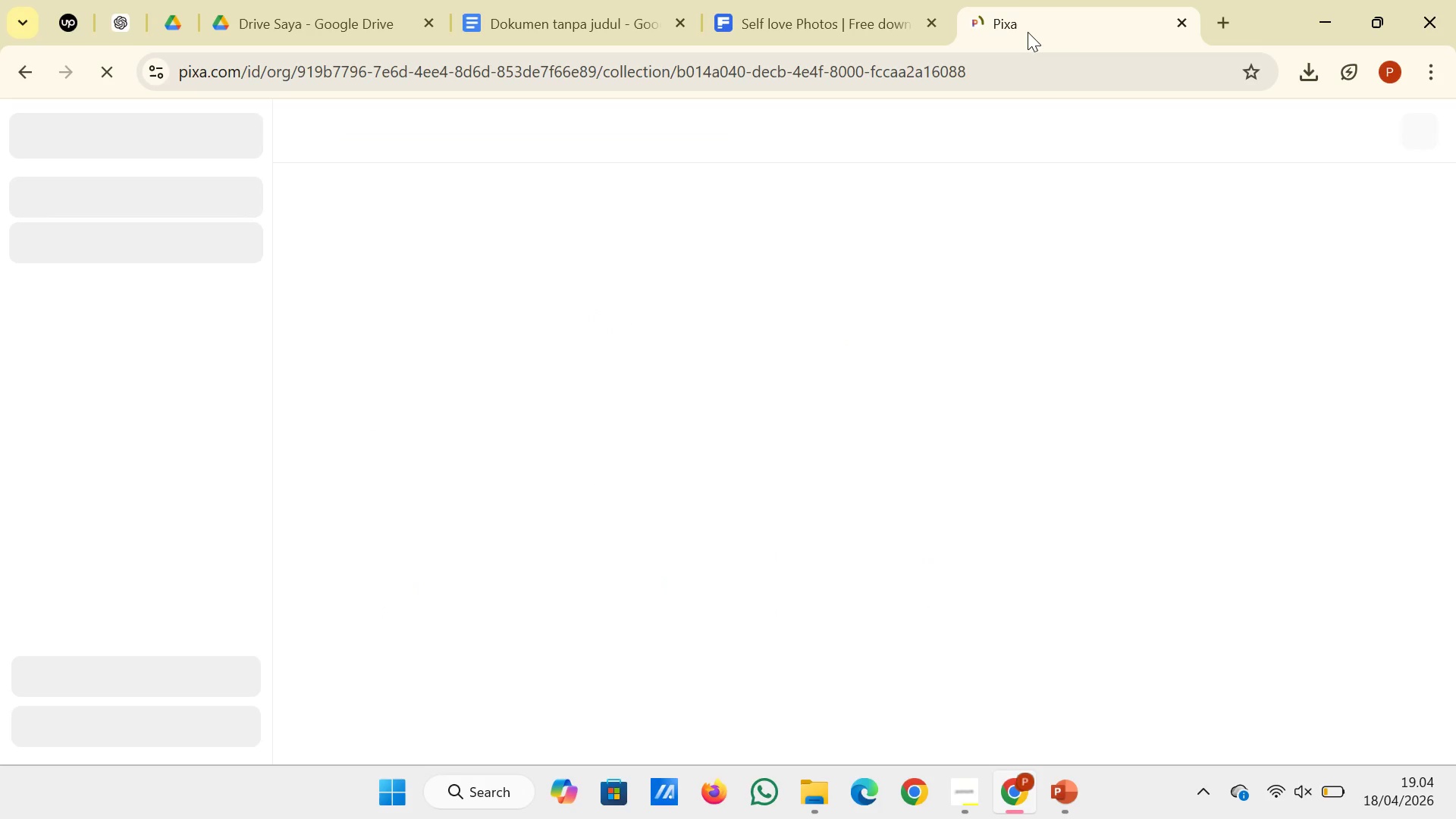 
left_click([1066, 801])
 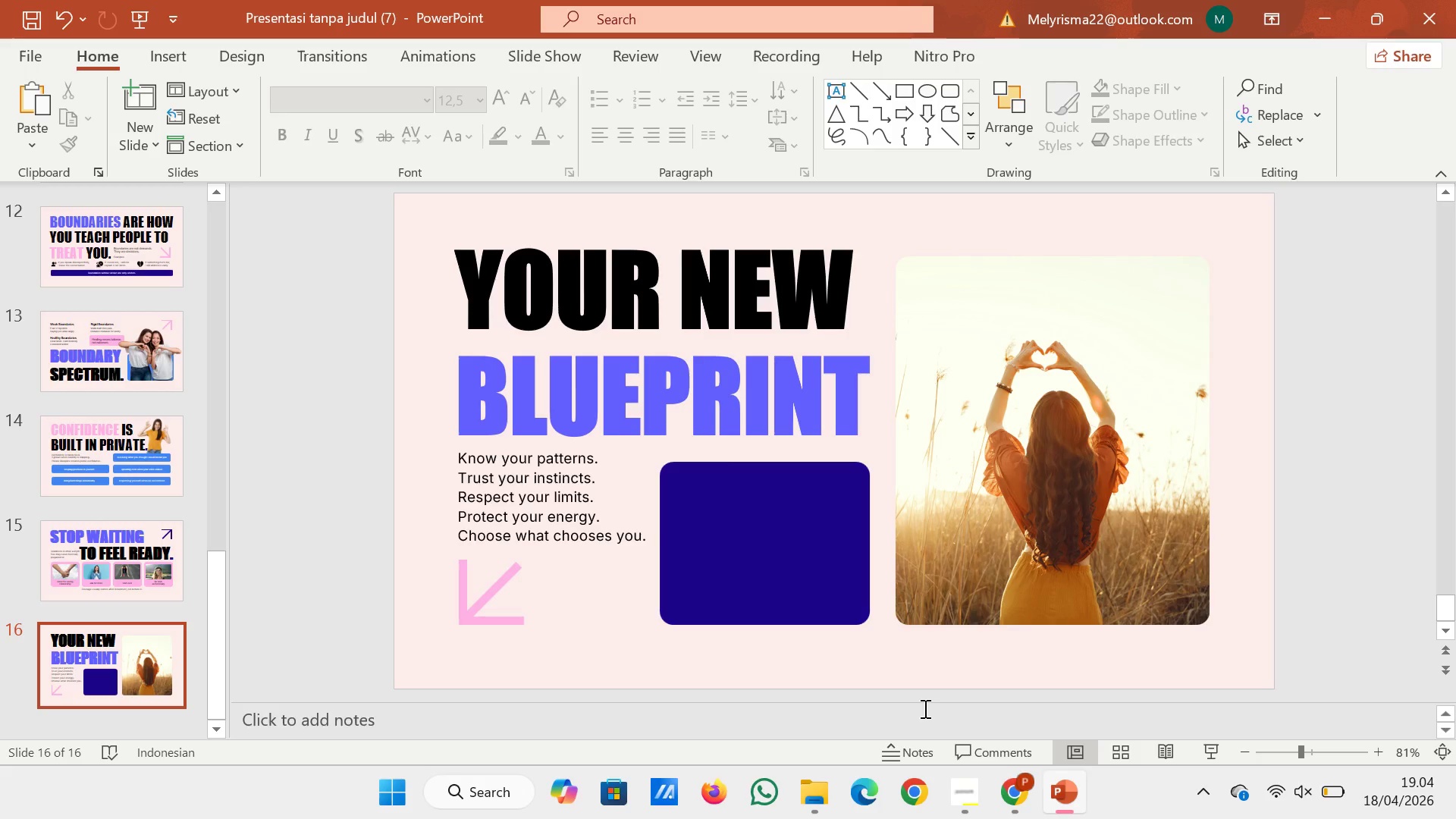 
wait(16.06)
 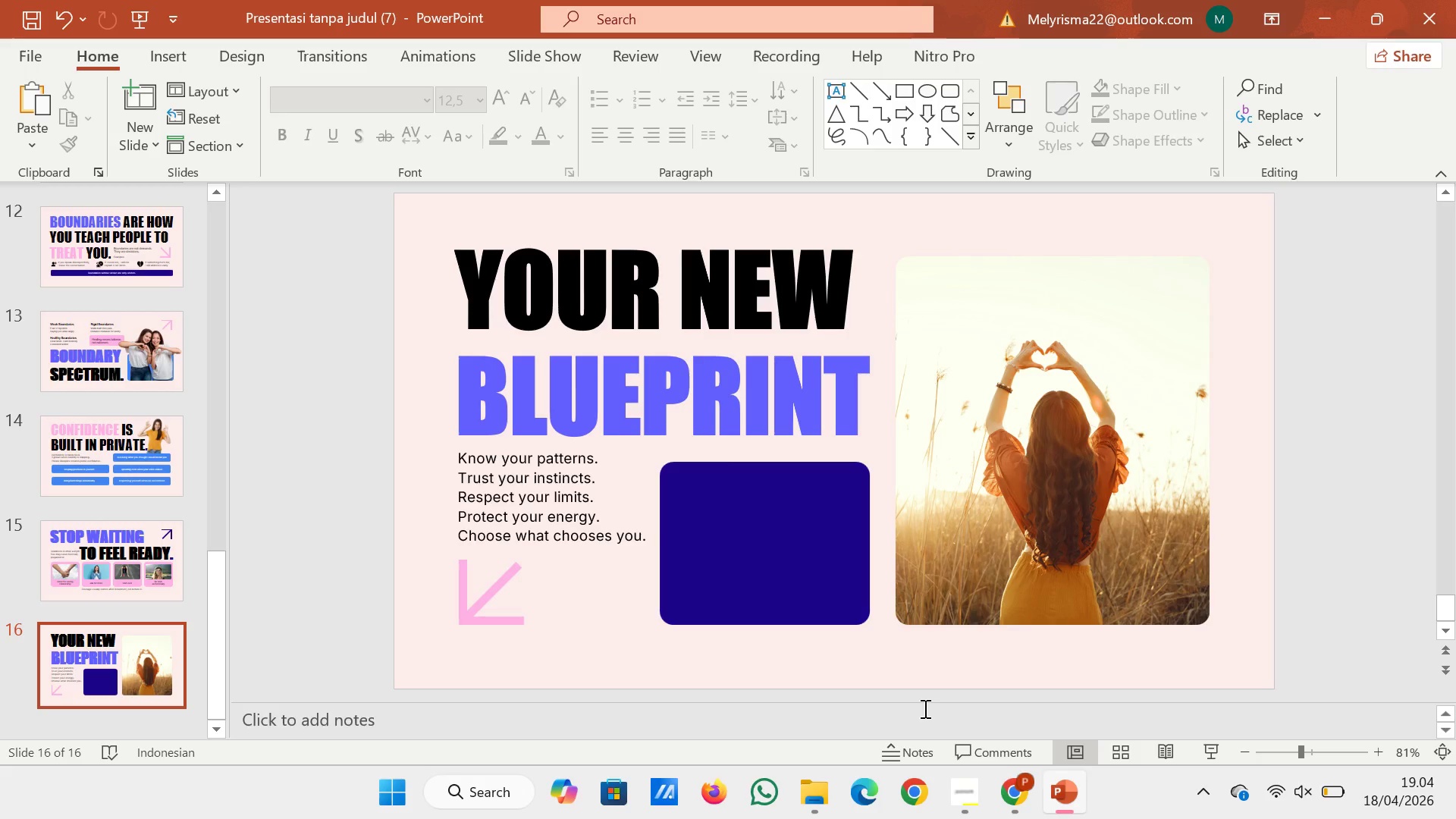 
left_click([1067, 802])
 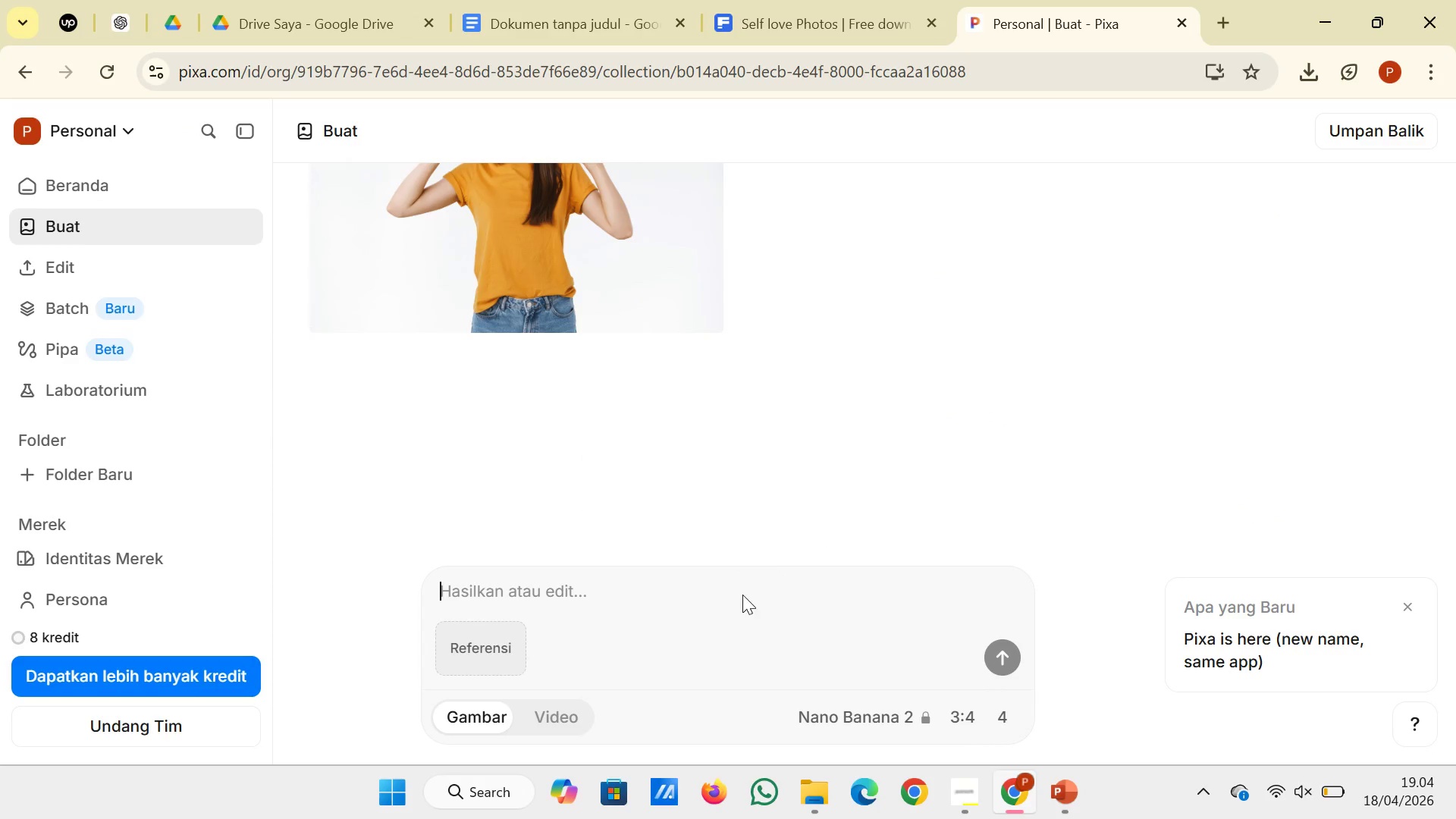 
scroll: coordinate [688, 607], scroll_direction: up, amount: 2.0
 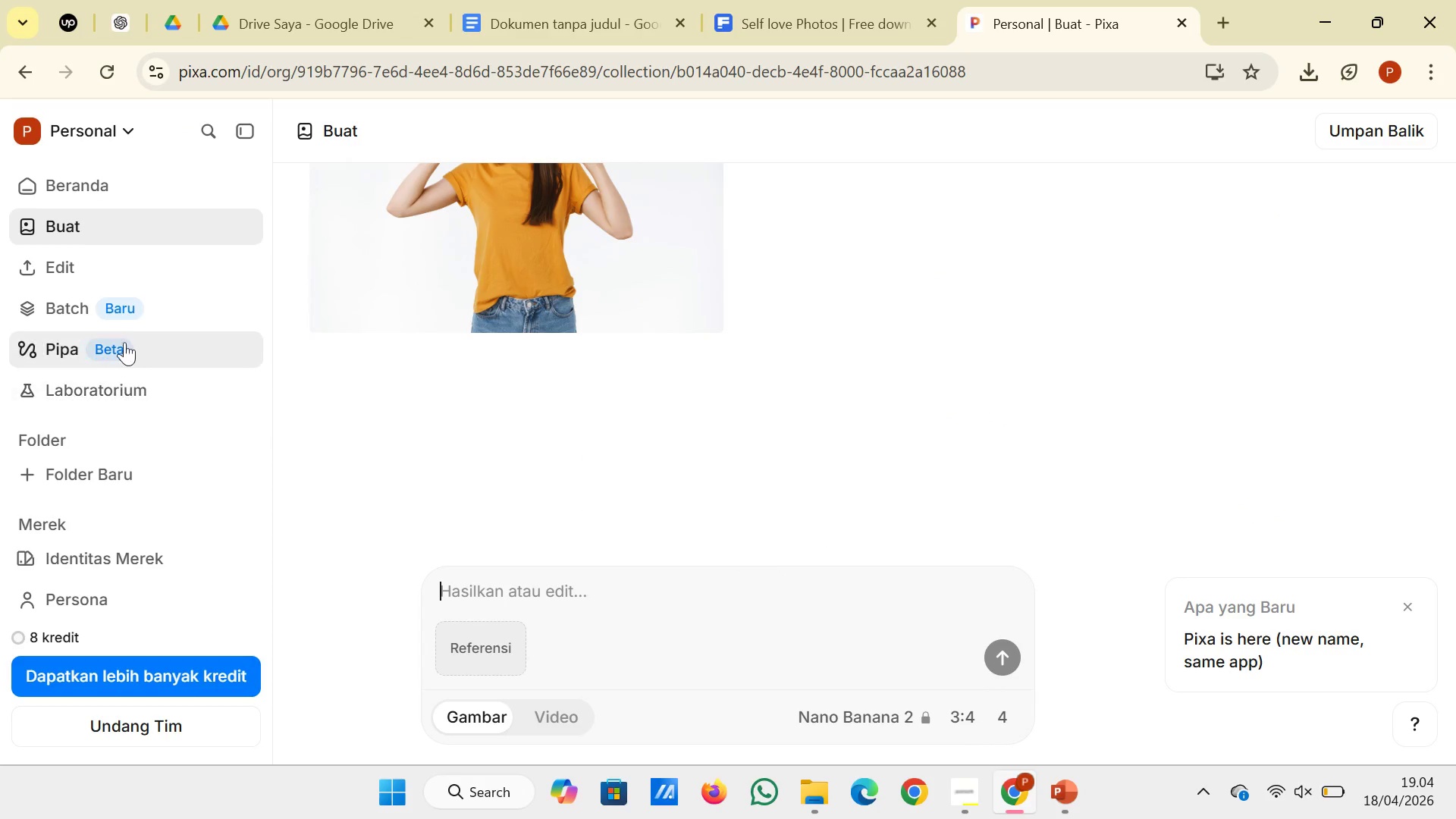 
left_click([124, 284])
 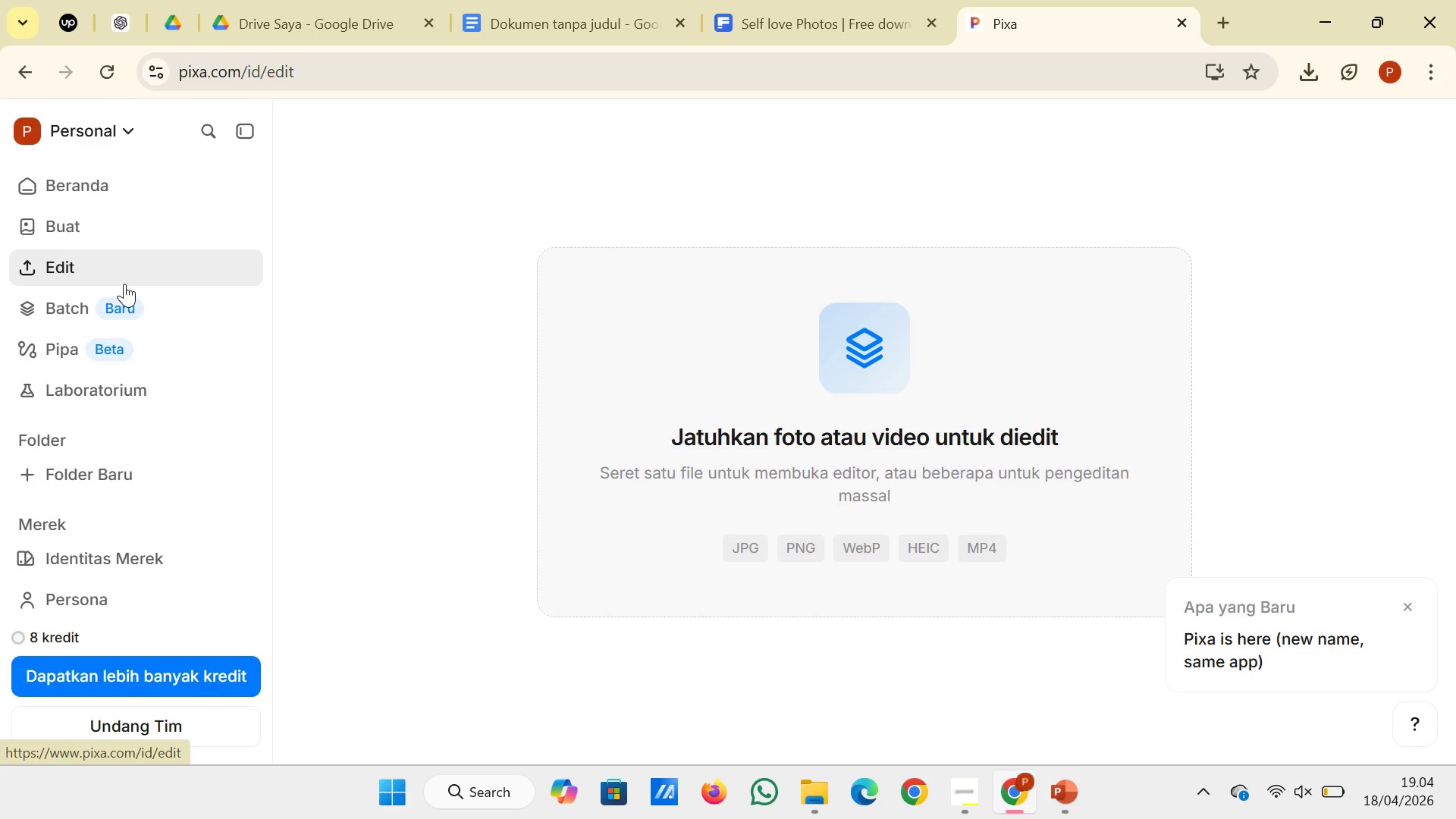 
wait(8.48)
 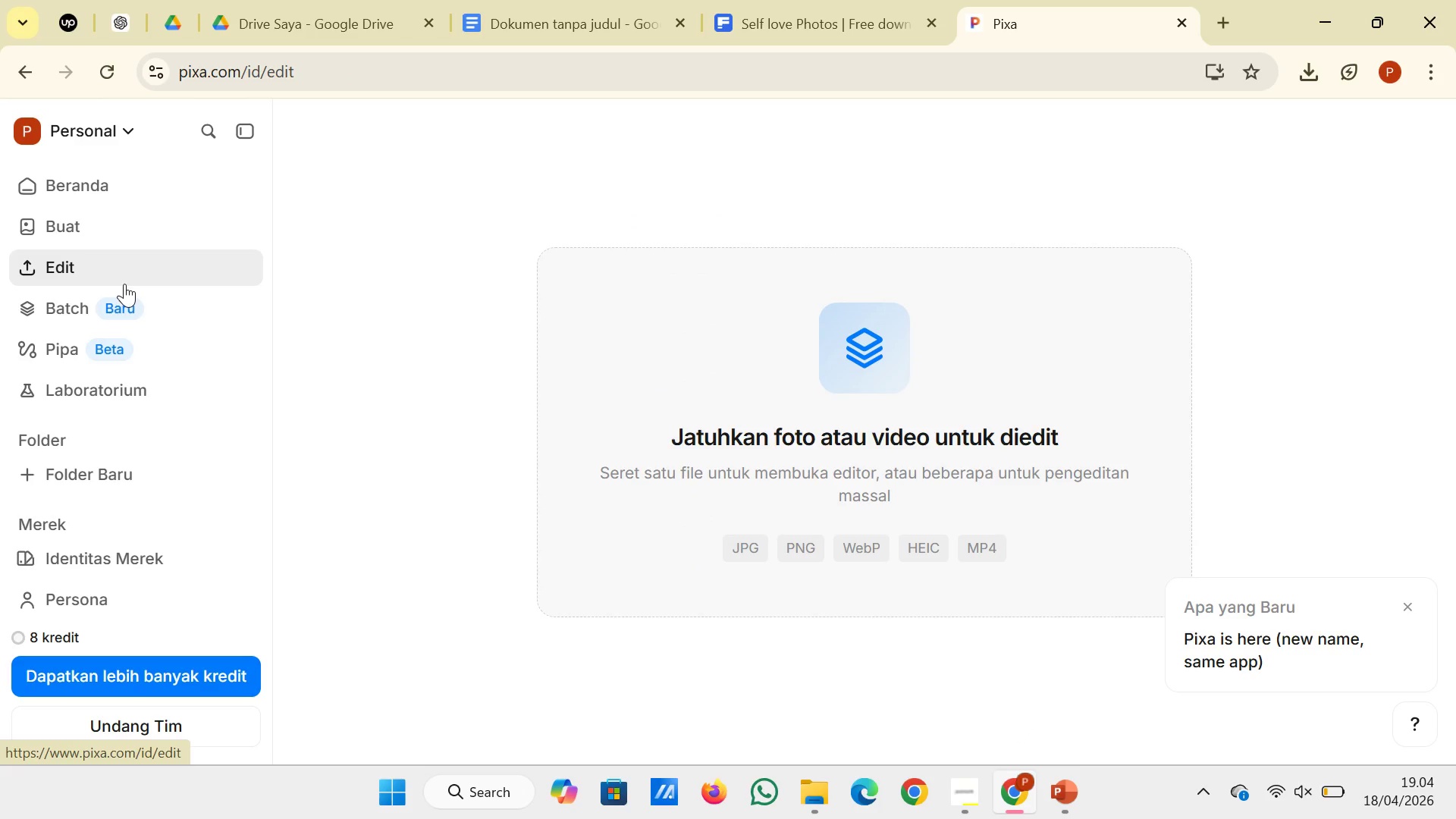 
left_click([687, 397])
 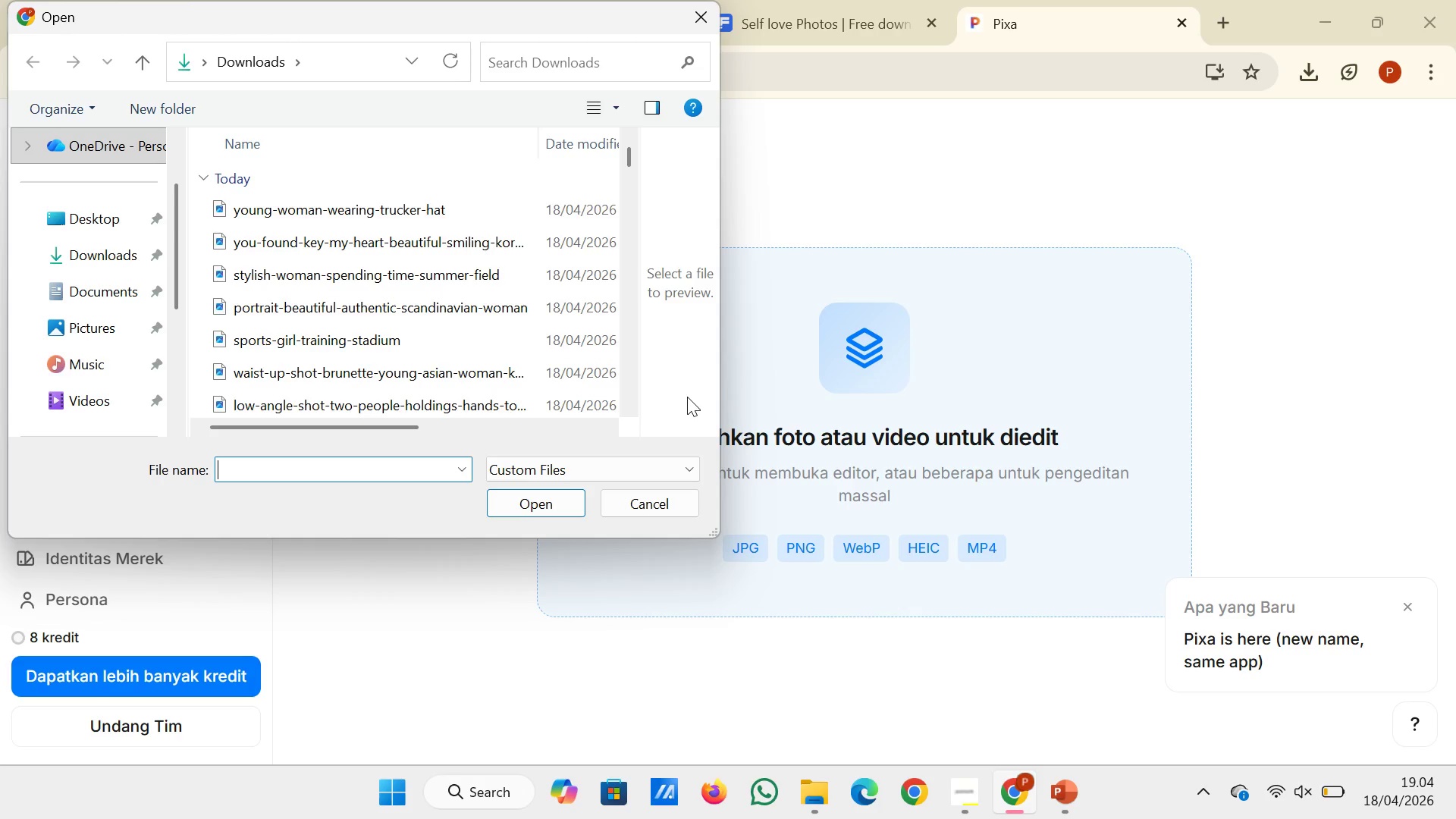 
wait(11.42)
 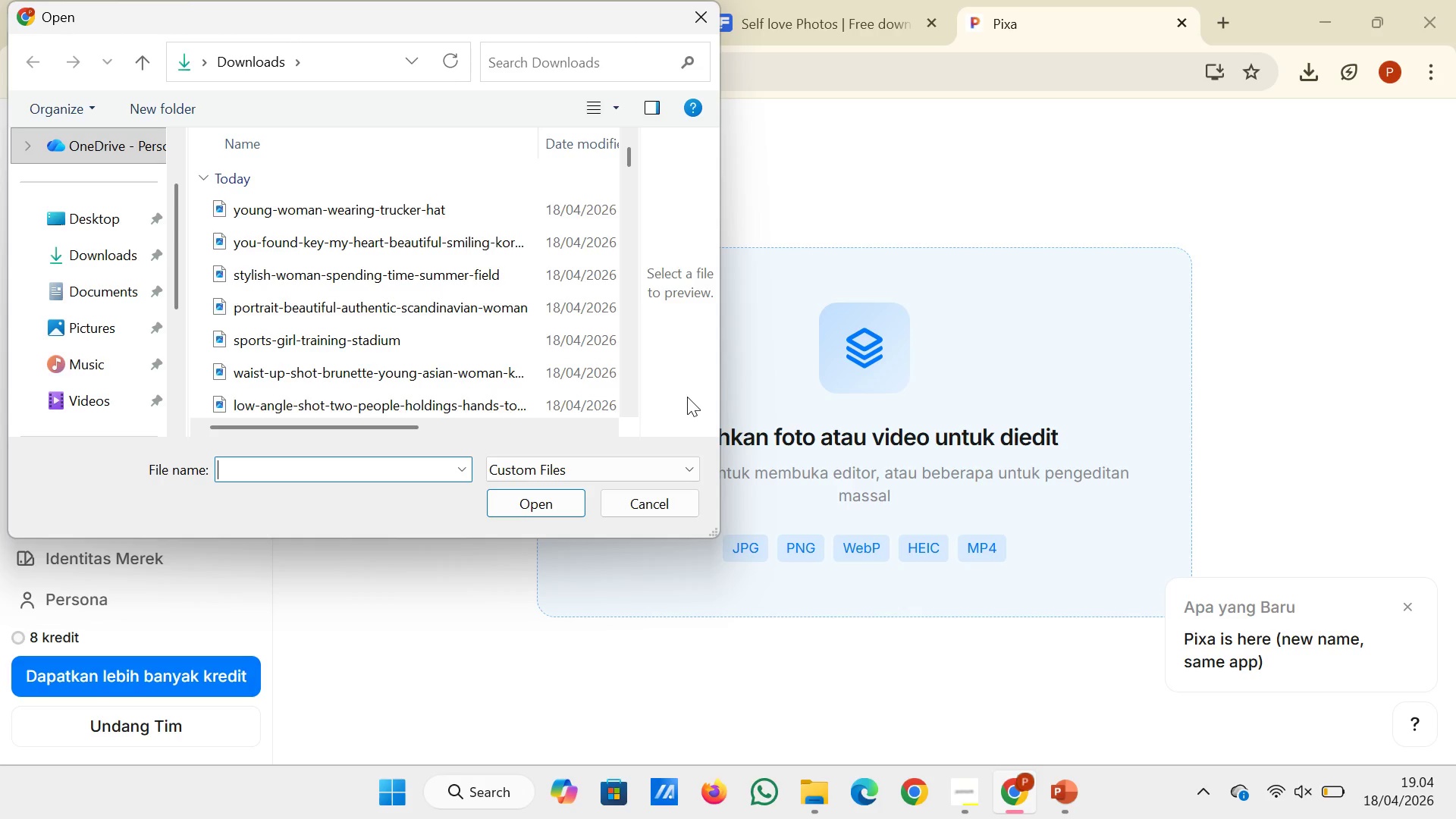 
left_click([459, 206])
 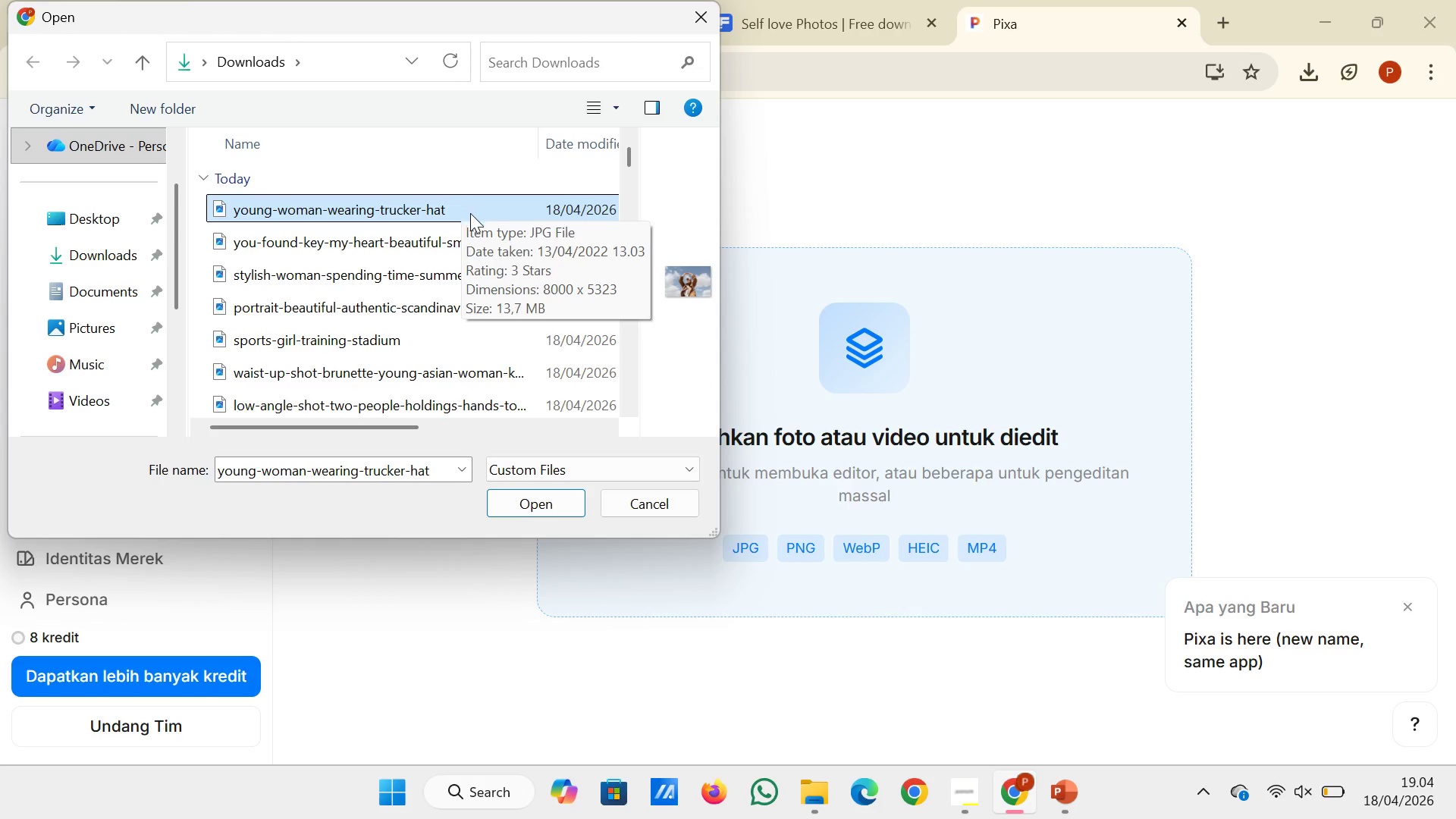 
mouse_move([451, 223])
 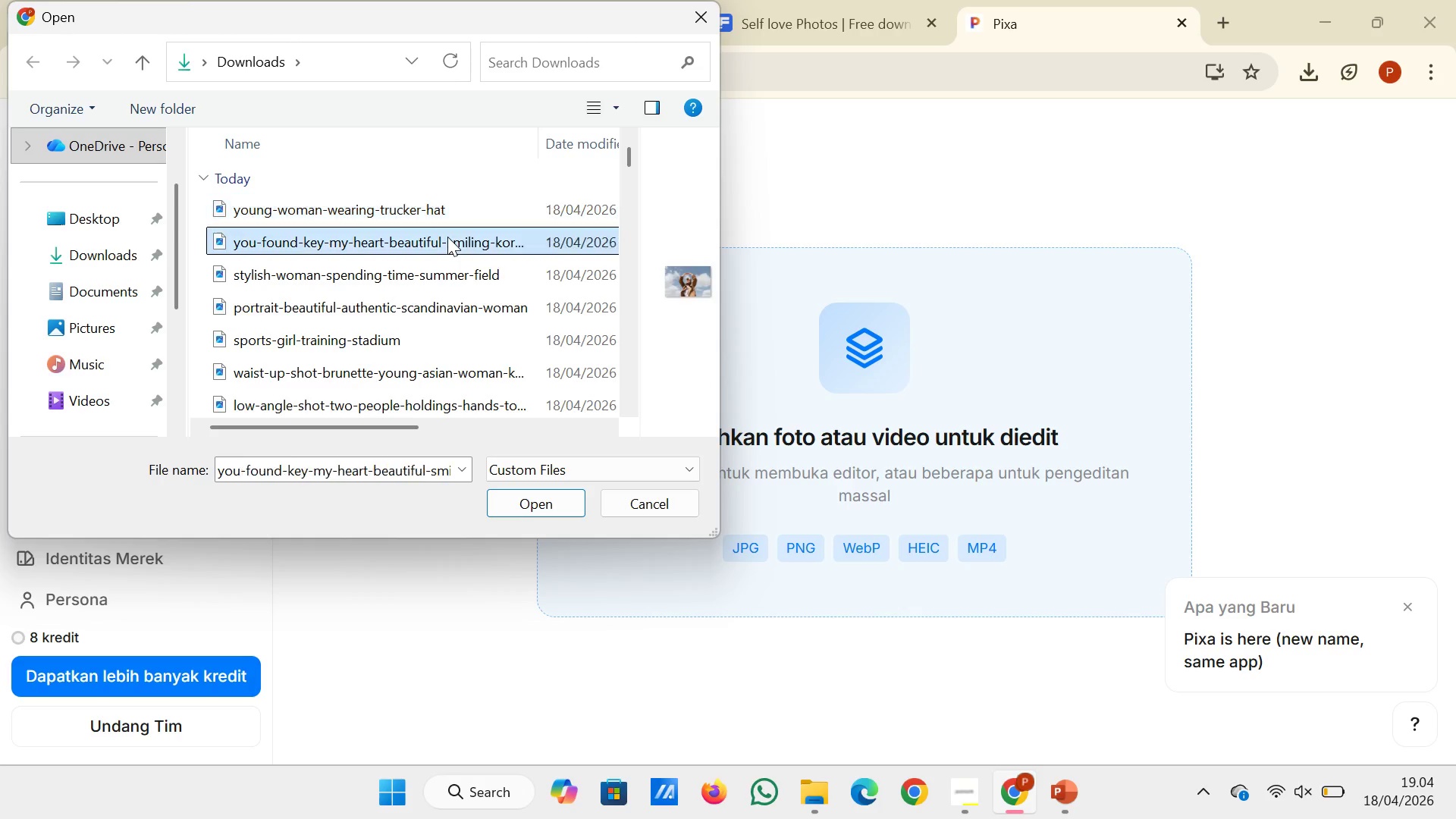 
left_click([447, 237])
 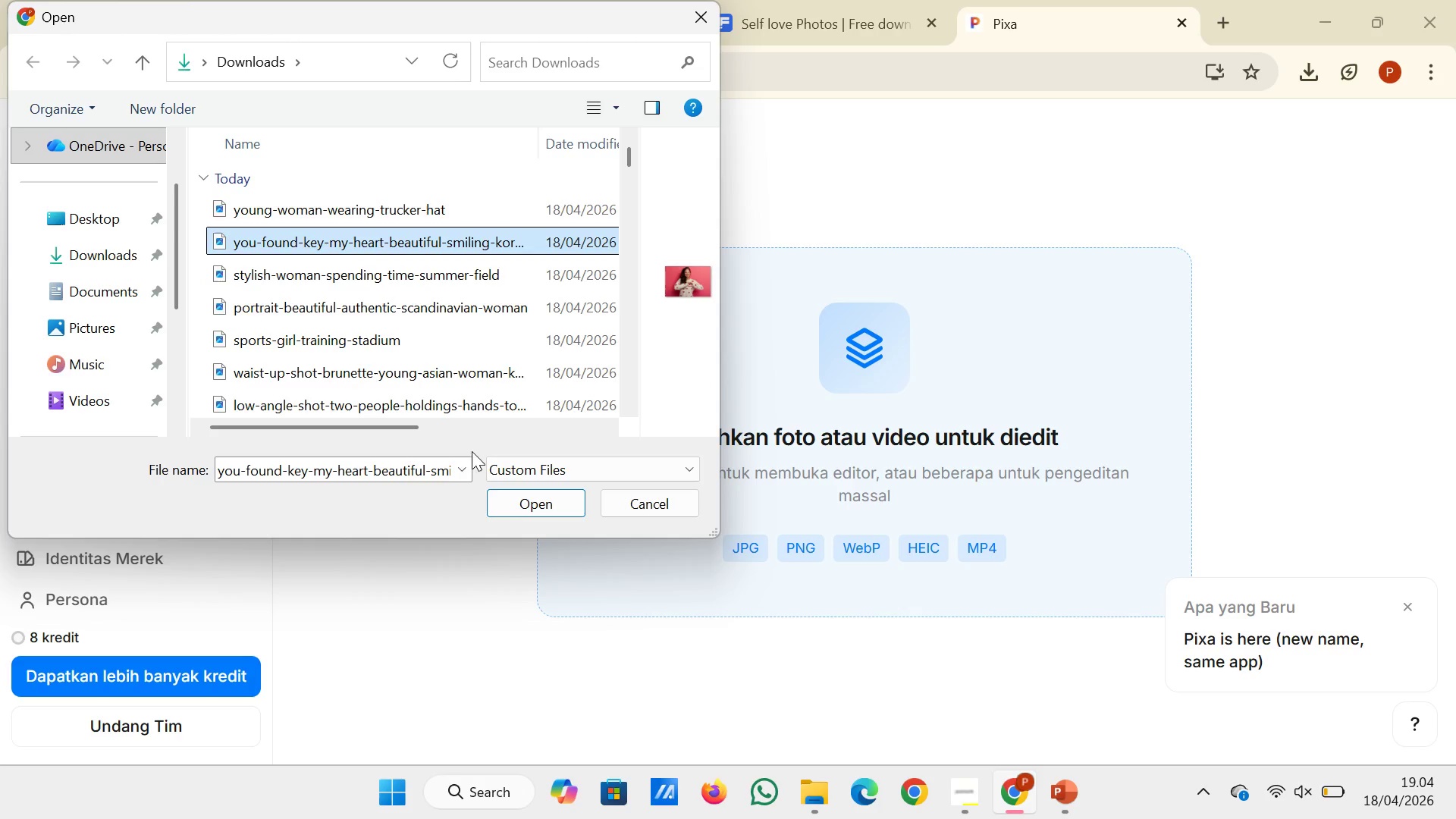 
left_click([498, 488])
 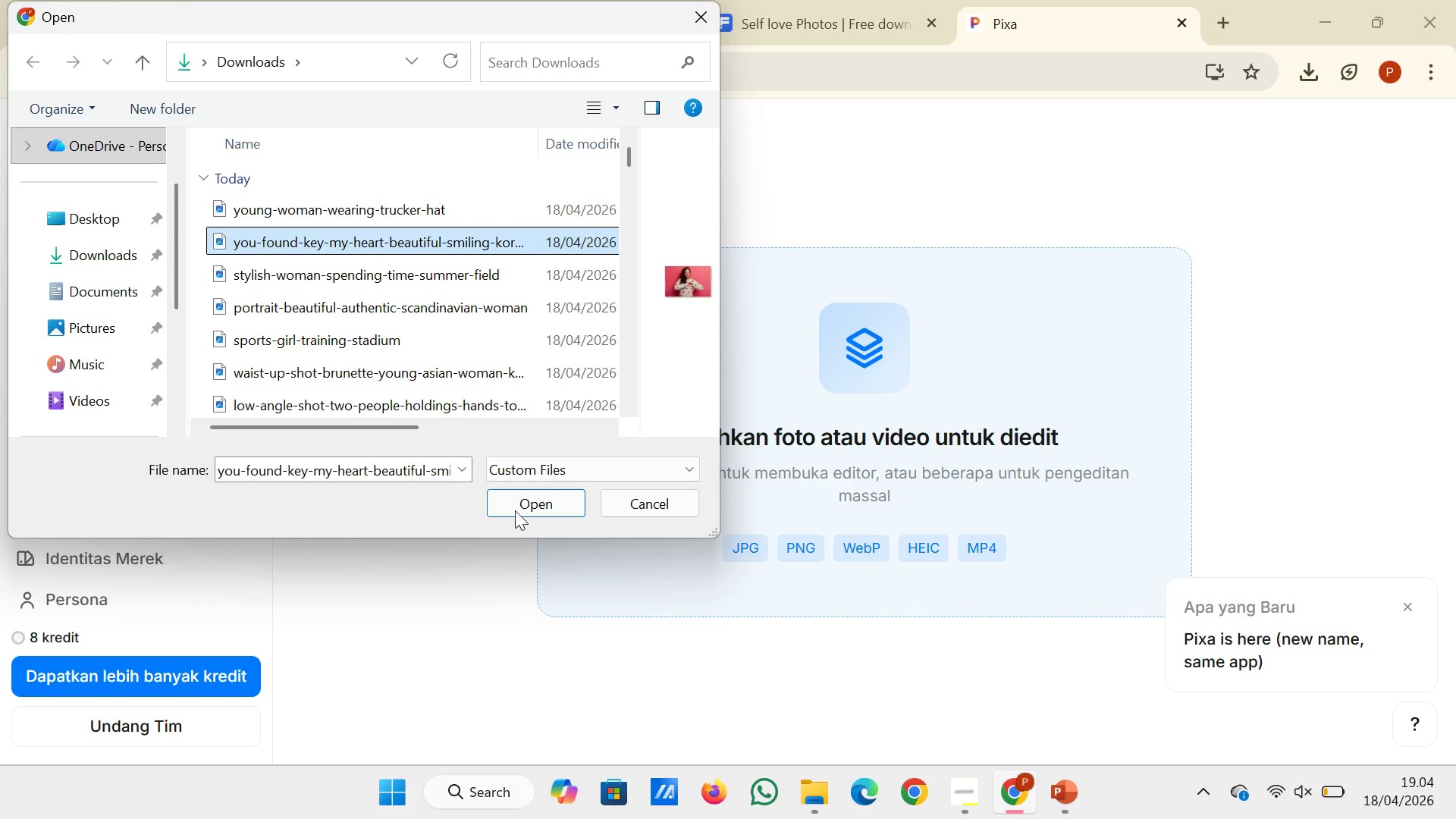 
left_click([520, 501])
 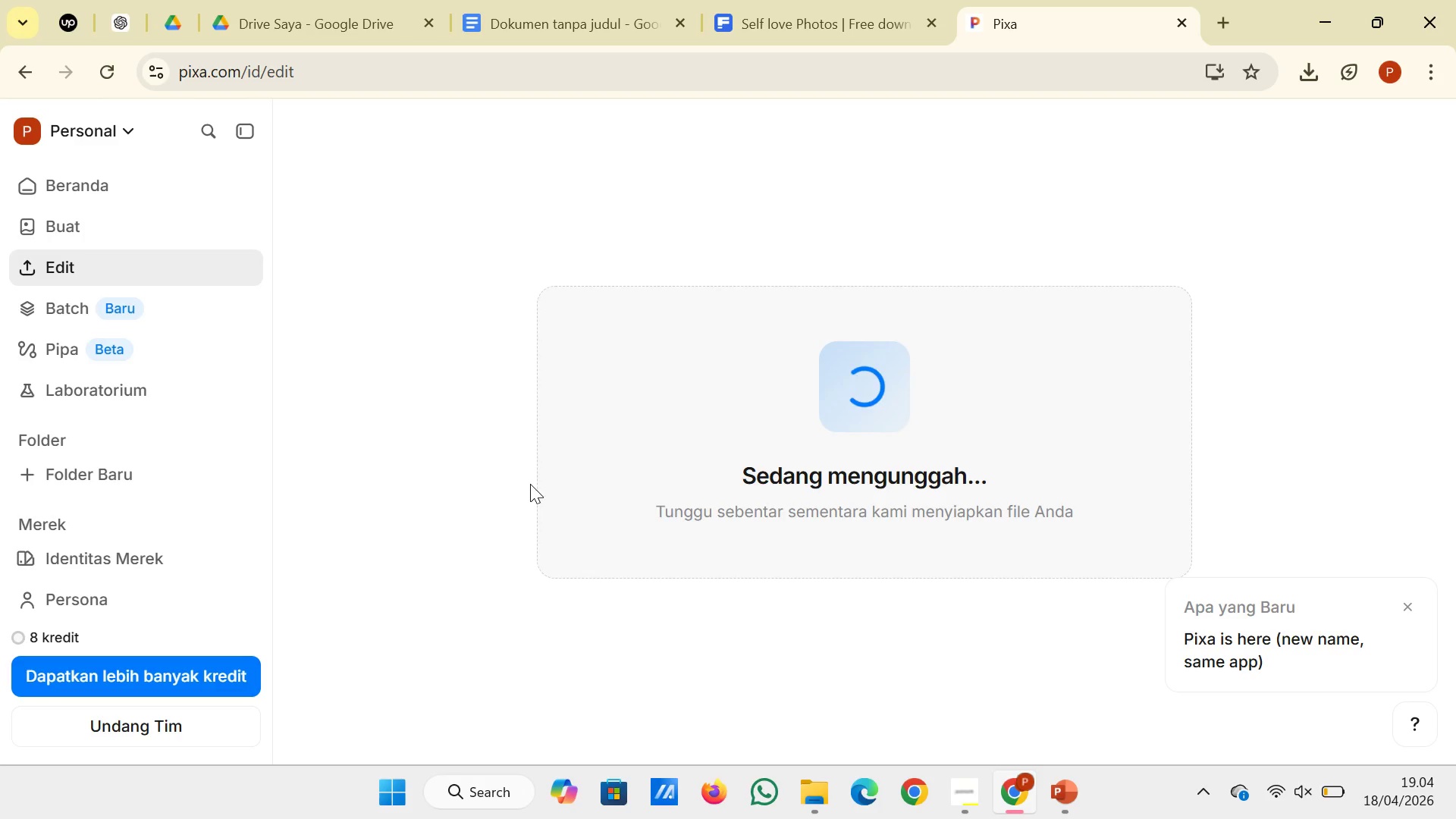 
scroll: coordinate [627, 404], scroll_direction: down, amount: 2.0
 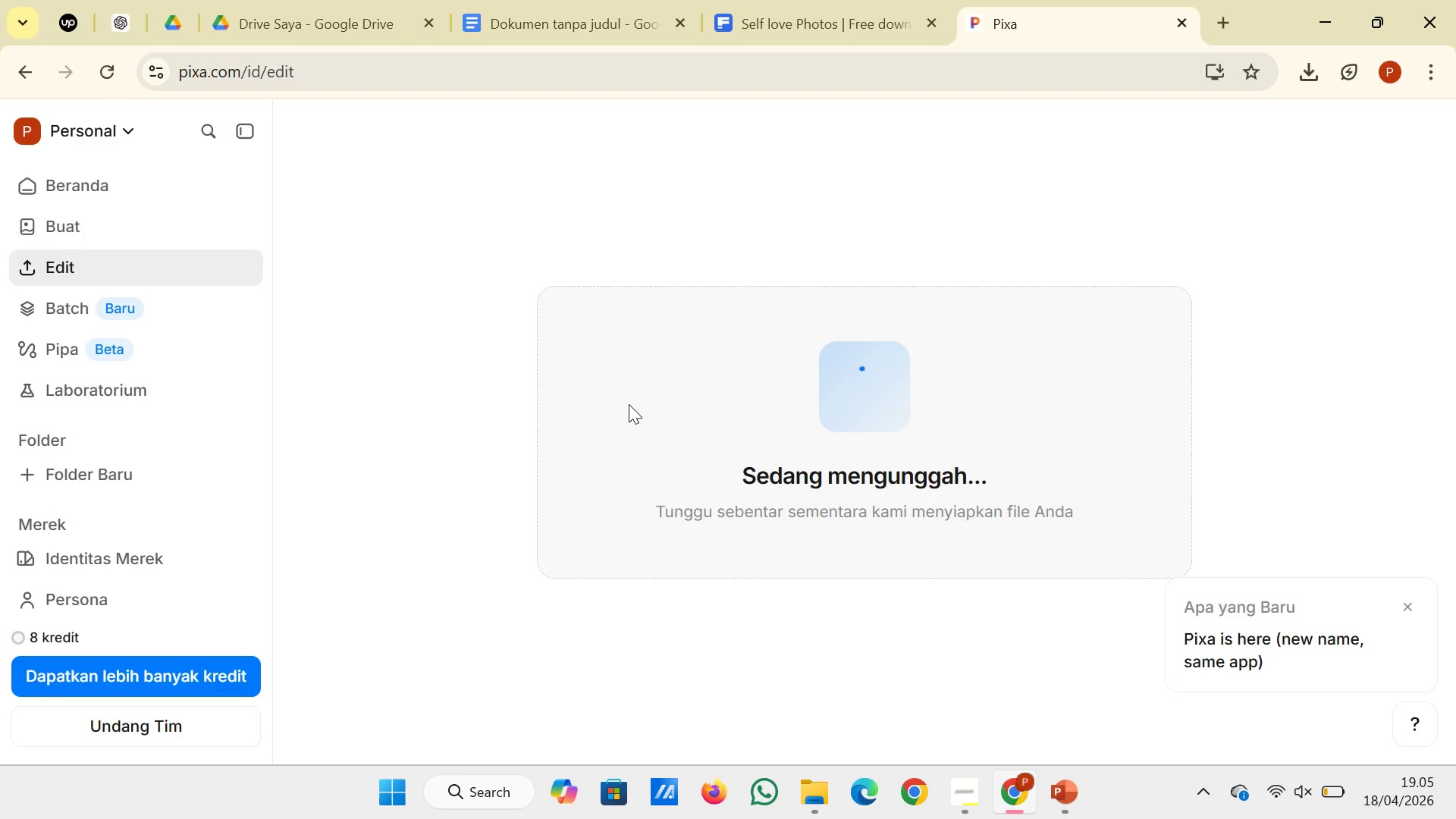 
wait(10.16)
 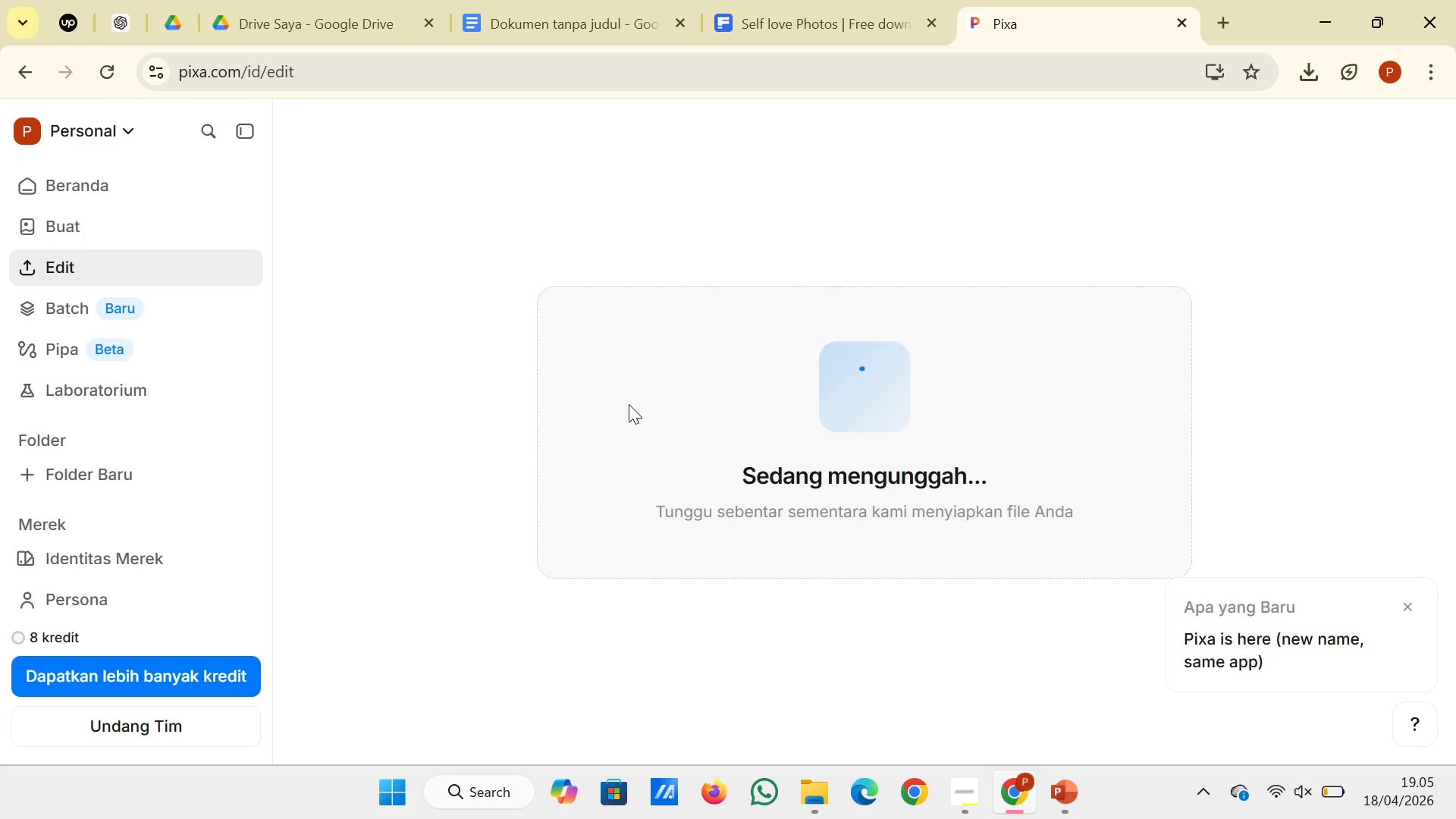 
left_click([629, 404])
 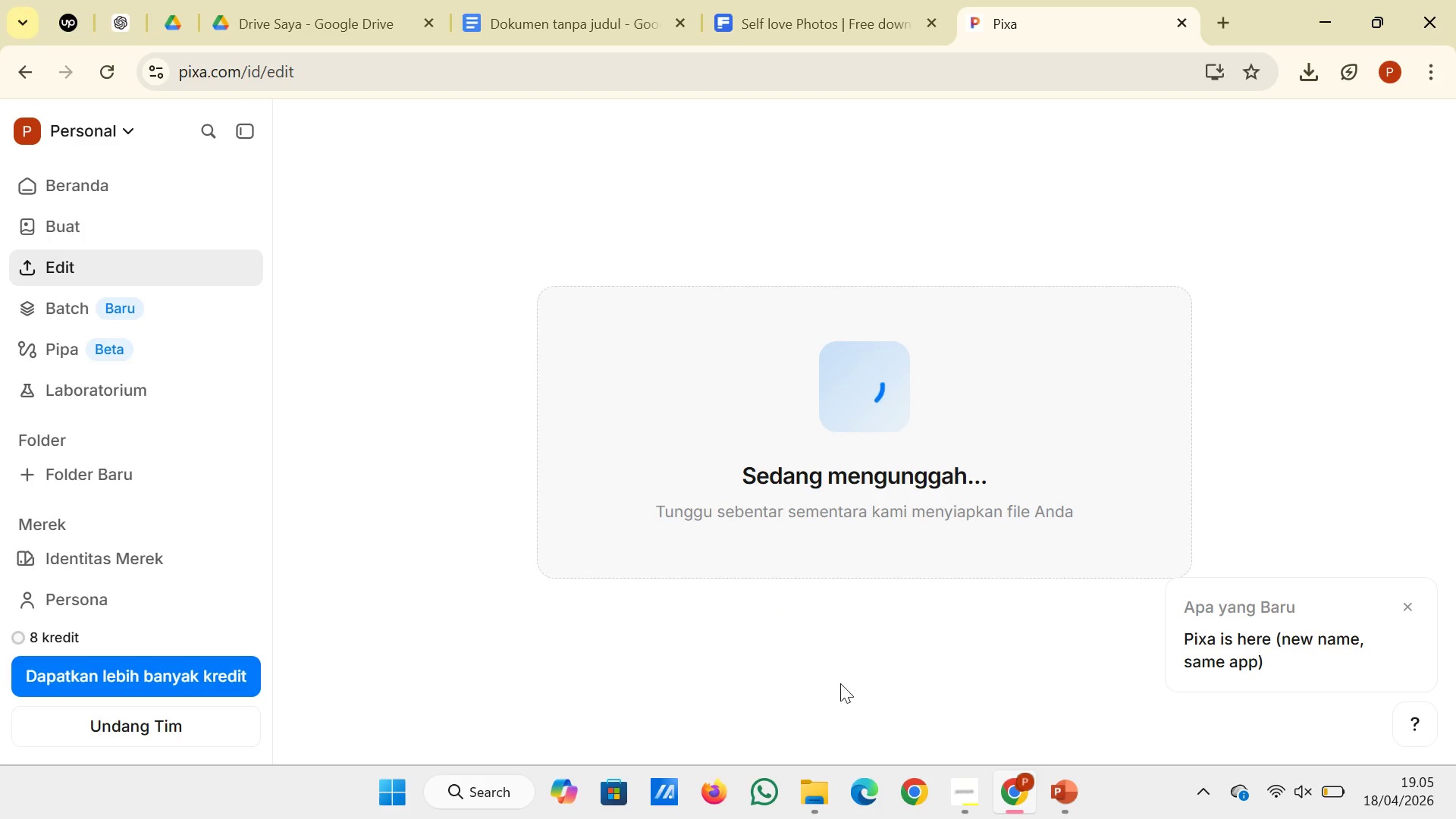 
wait(5.14)
 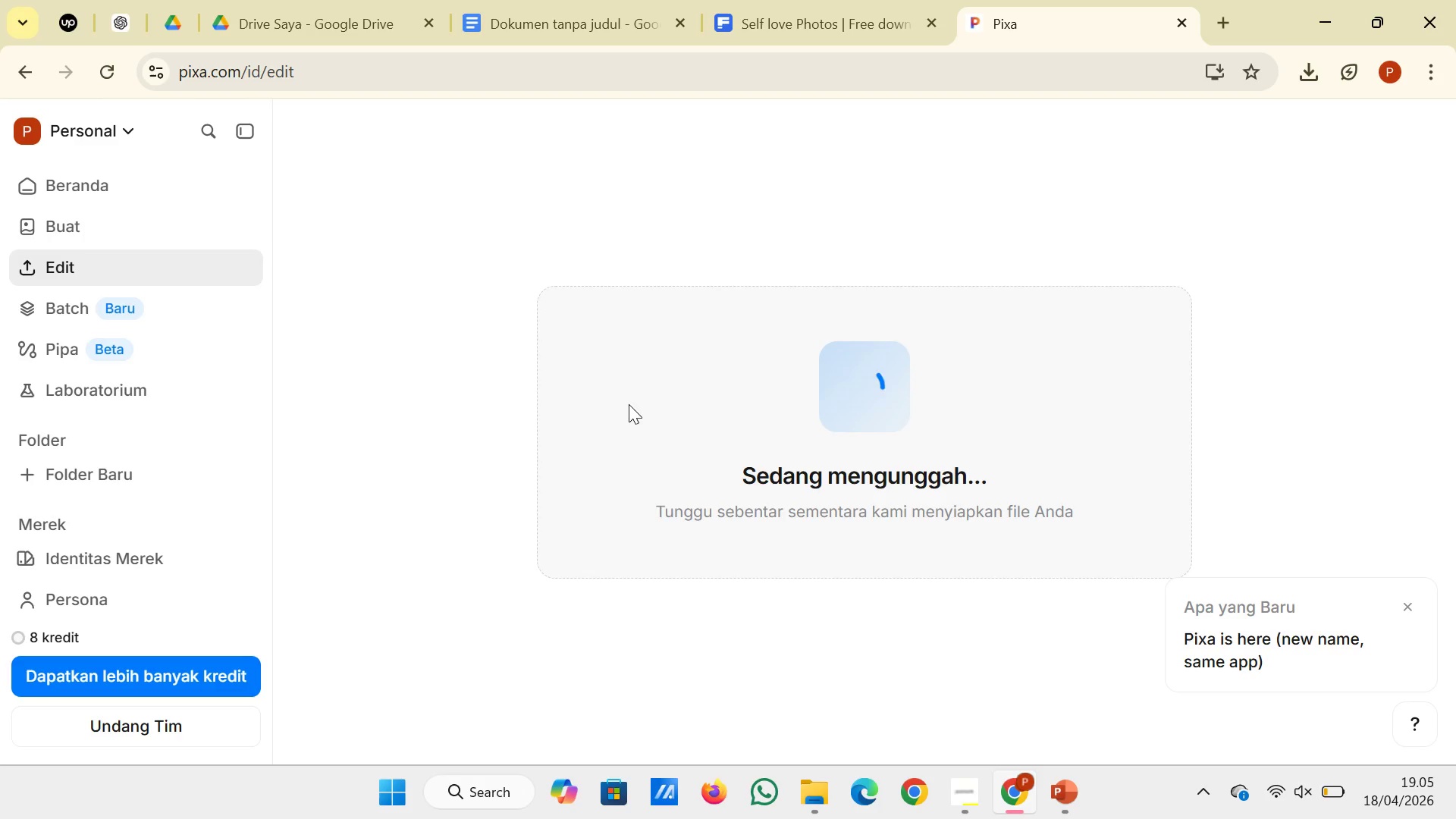 
left_click([1080, 796])
 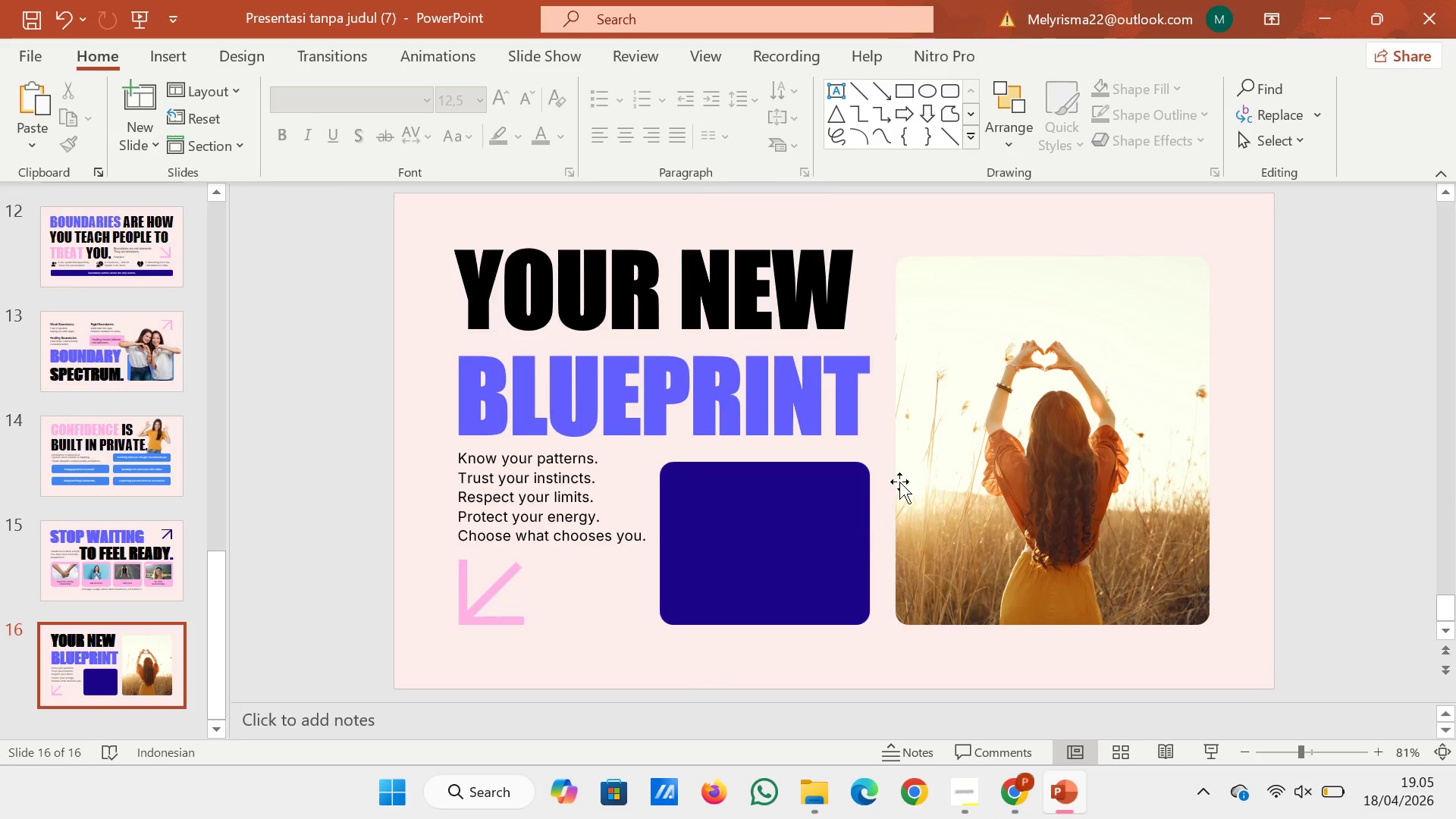 
left_click([997, 442])
 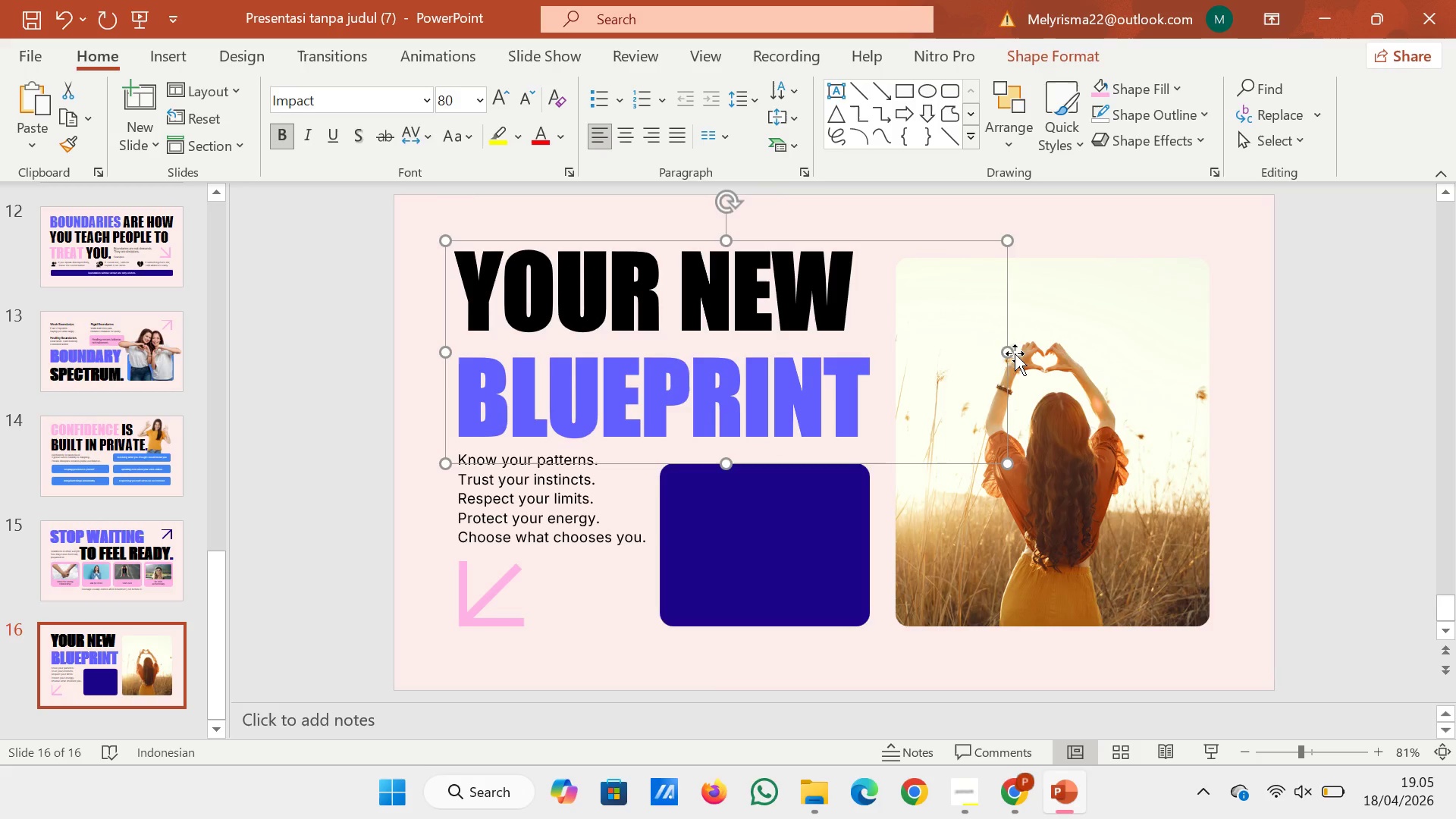 
left_click_drag(start_coordinate=[1009, 351], to_coordinate=[889, 354])
 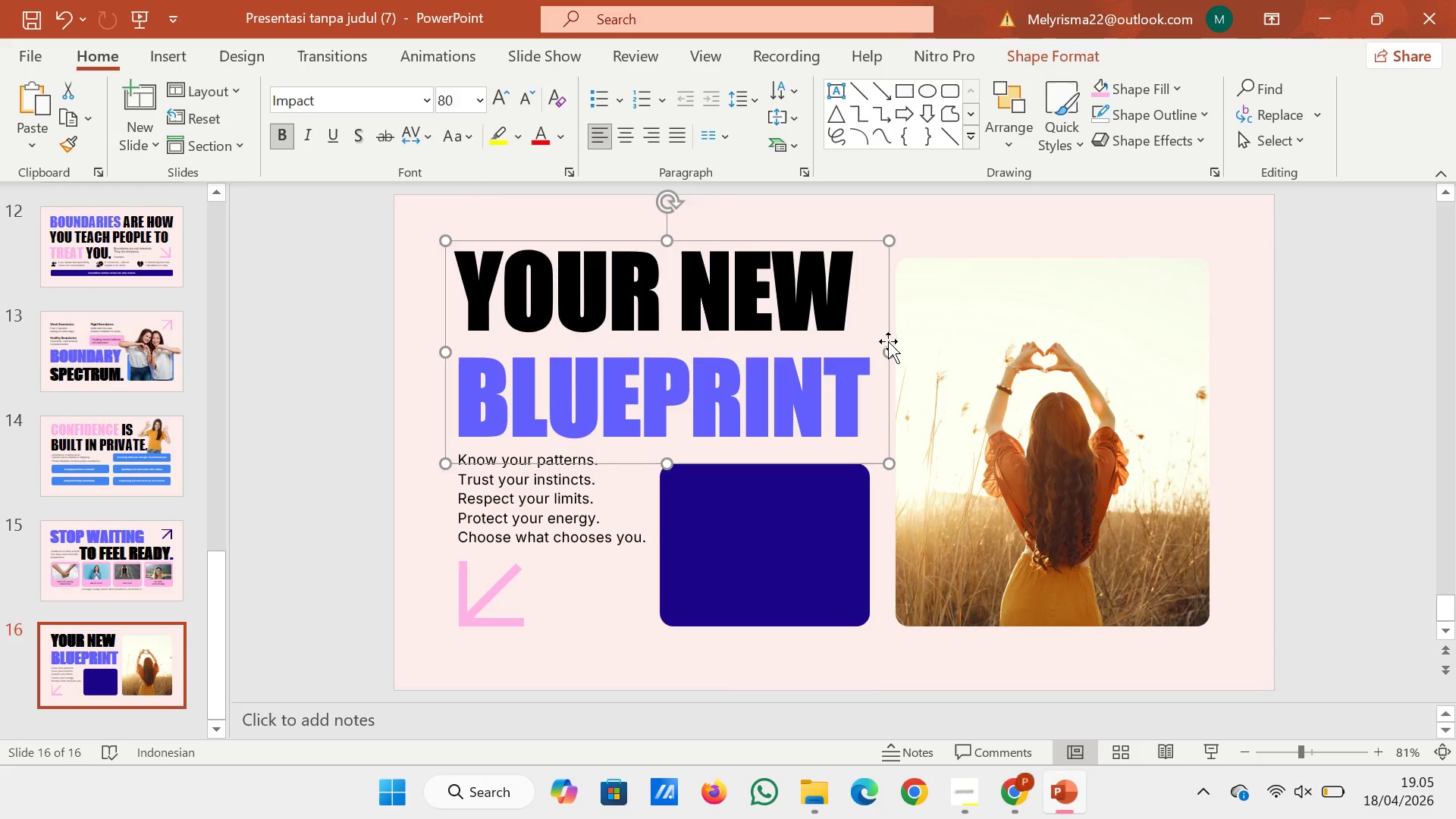 
left_click_drag(start_coordinate=[891, 352], to_coordinate=[881, 352])
 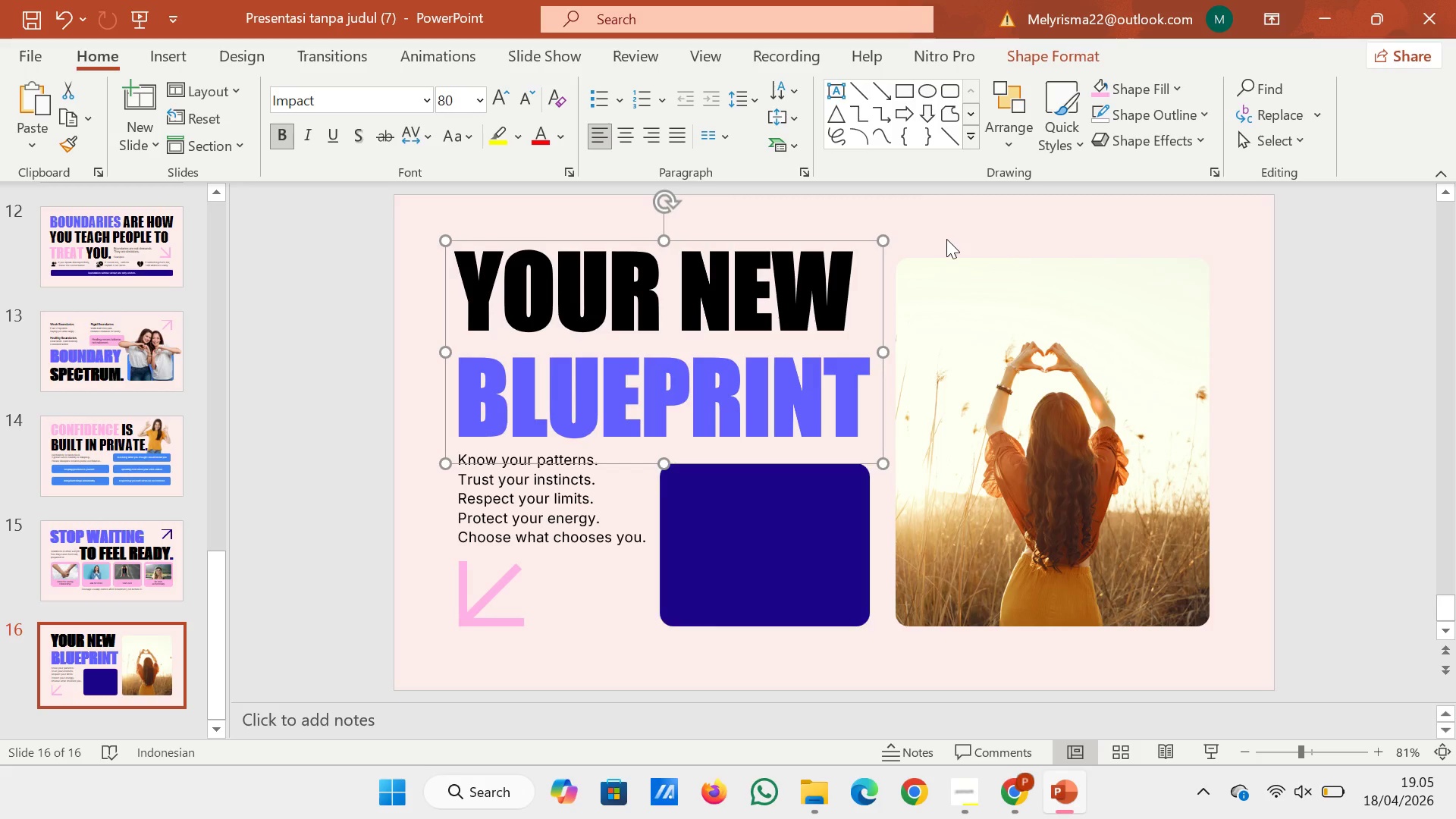 
left_click([946, 239])
 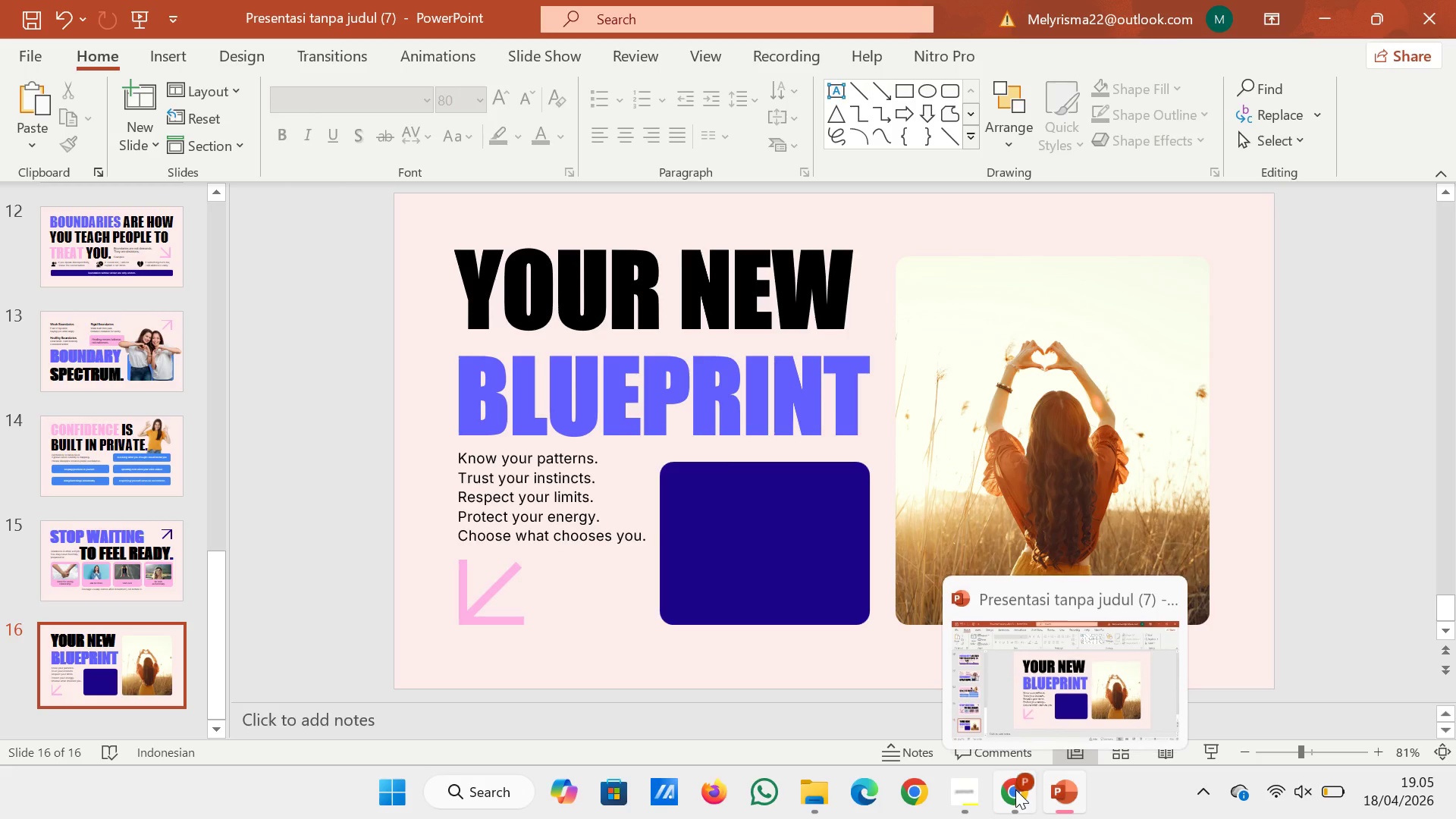 
left_click([1015, 789])
 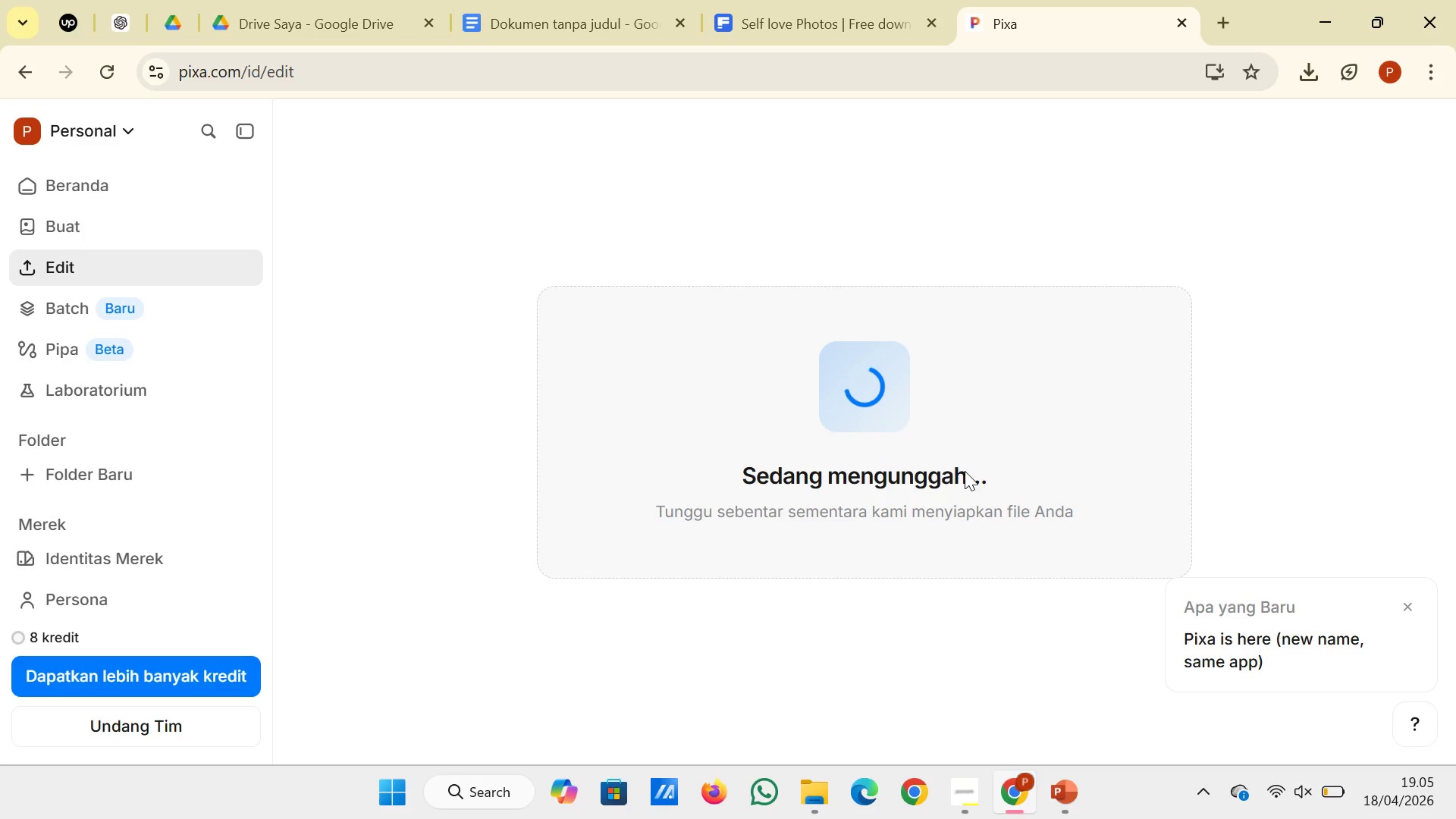 
scroll: coordinate [965, 431], scroll_direction: down, amount: 7.0
 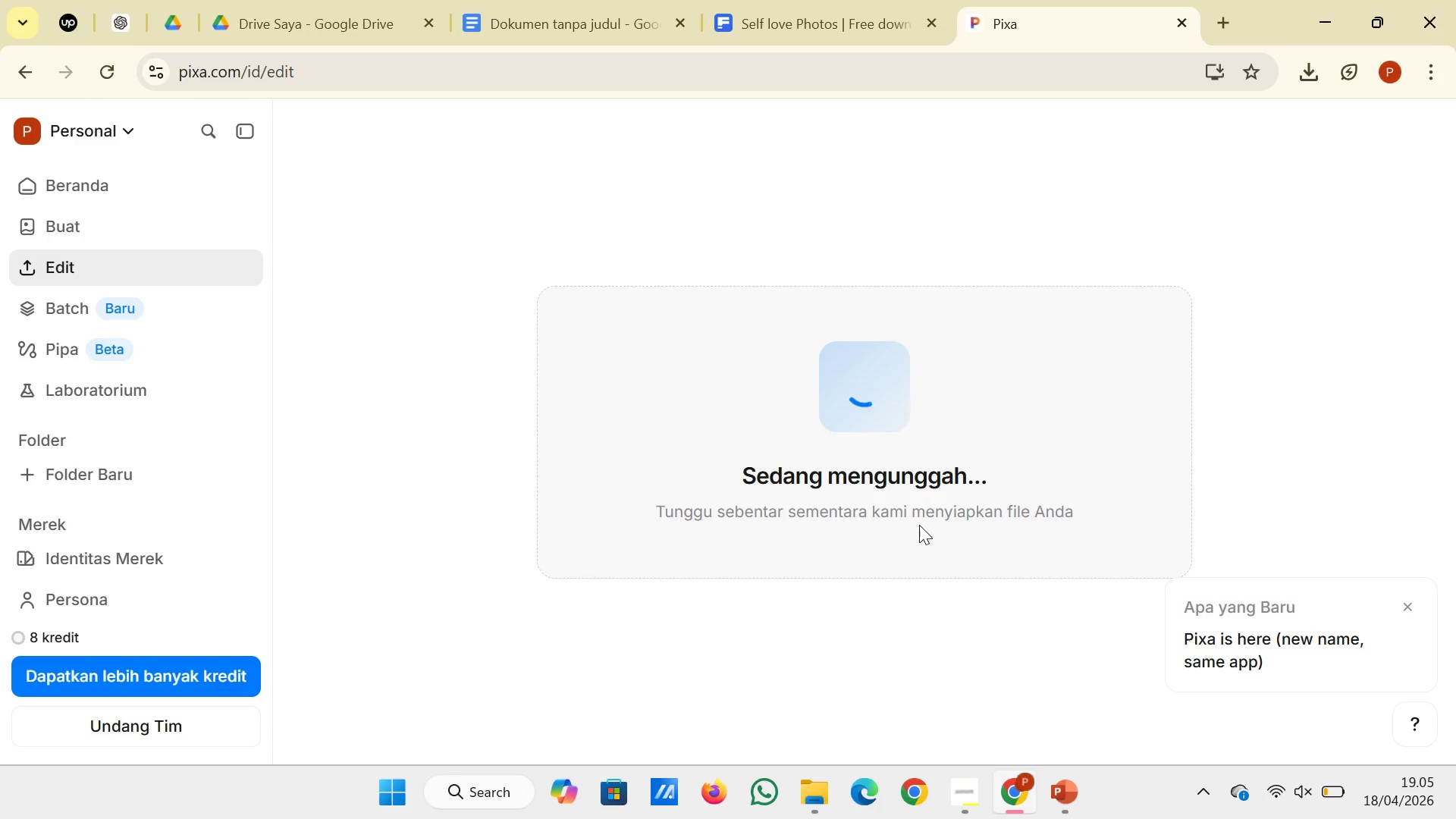 
wait(11.32)
 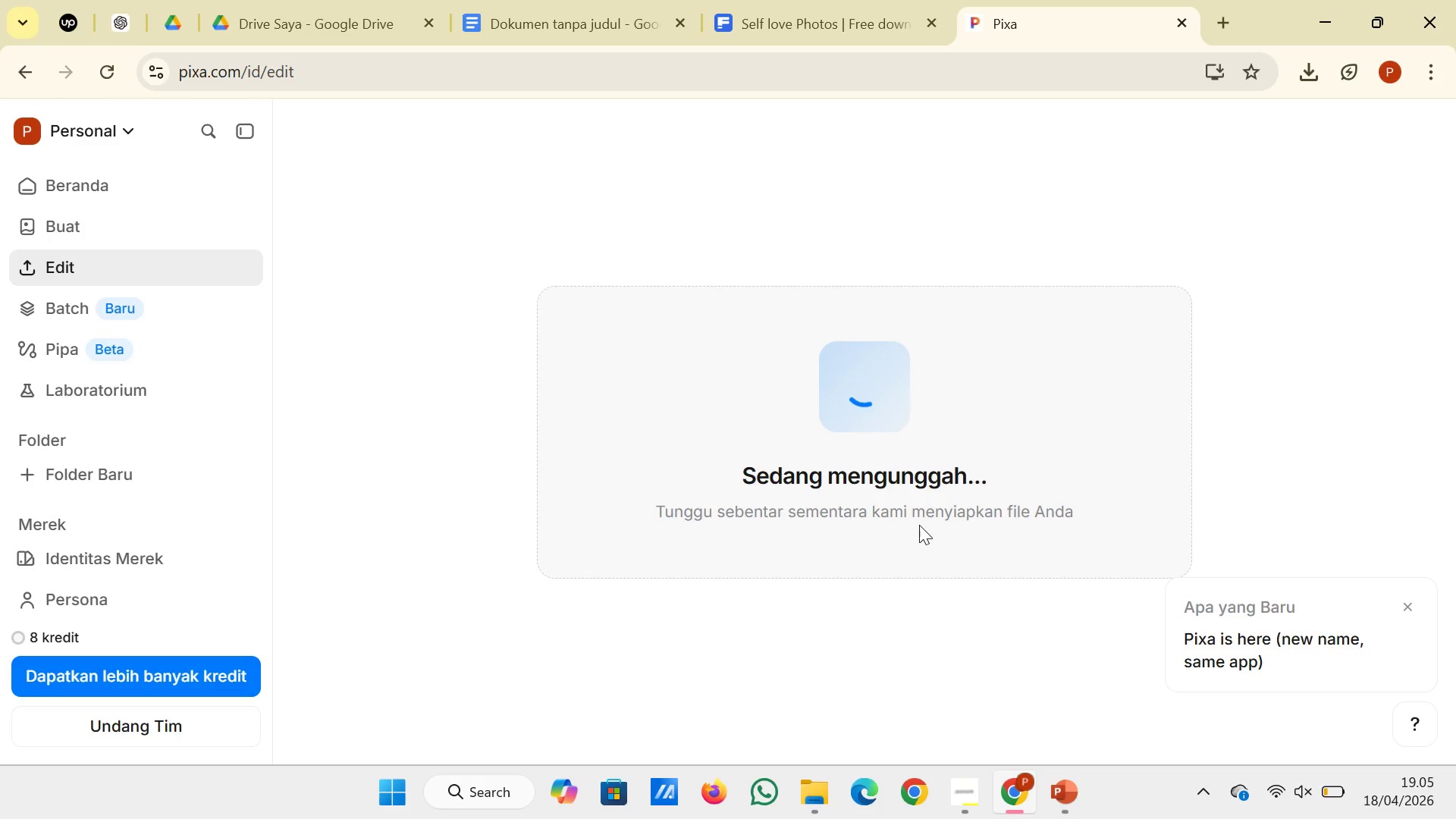 
left_click([1100, 570])
 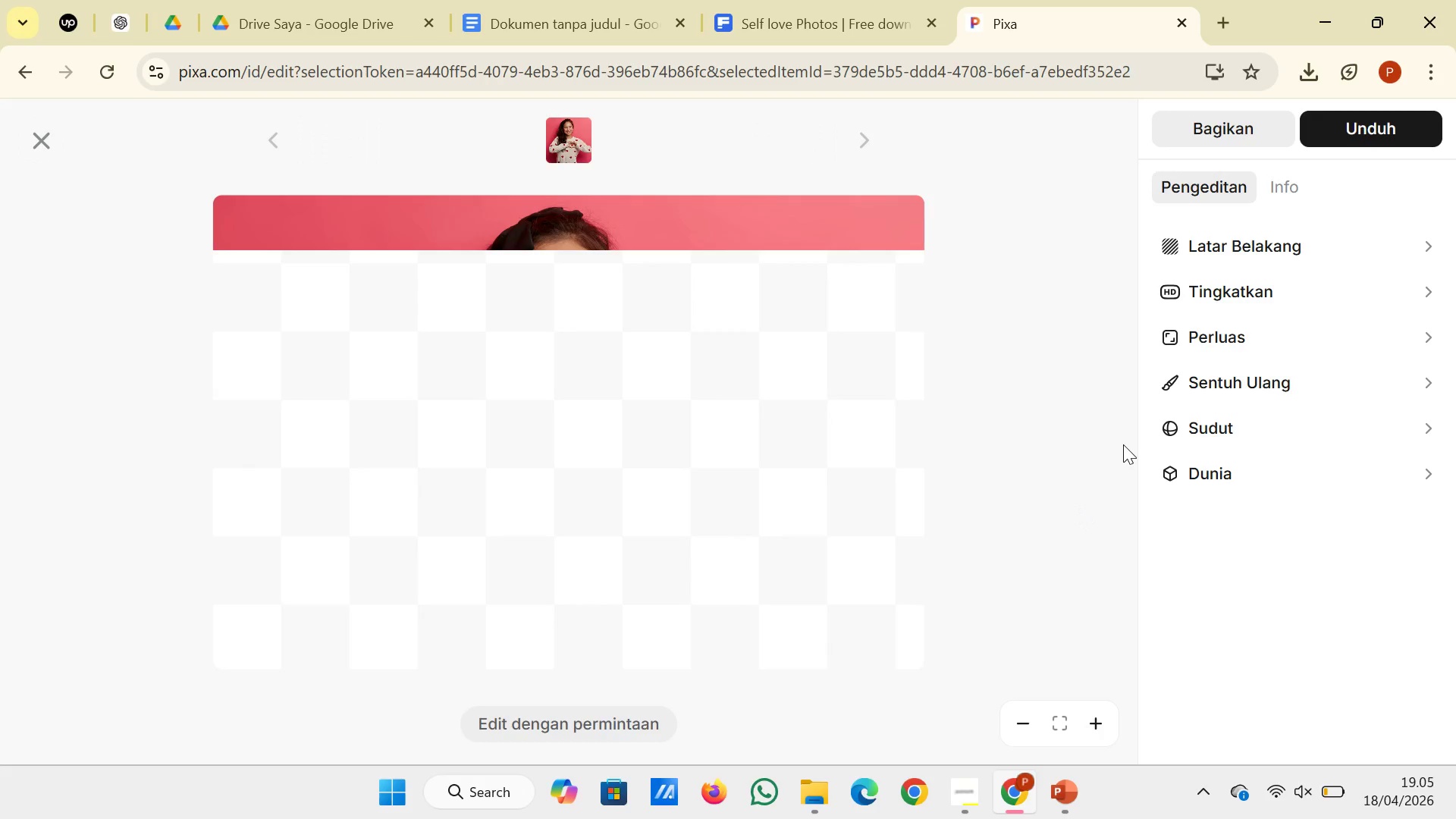 
wait(6.8)
 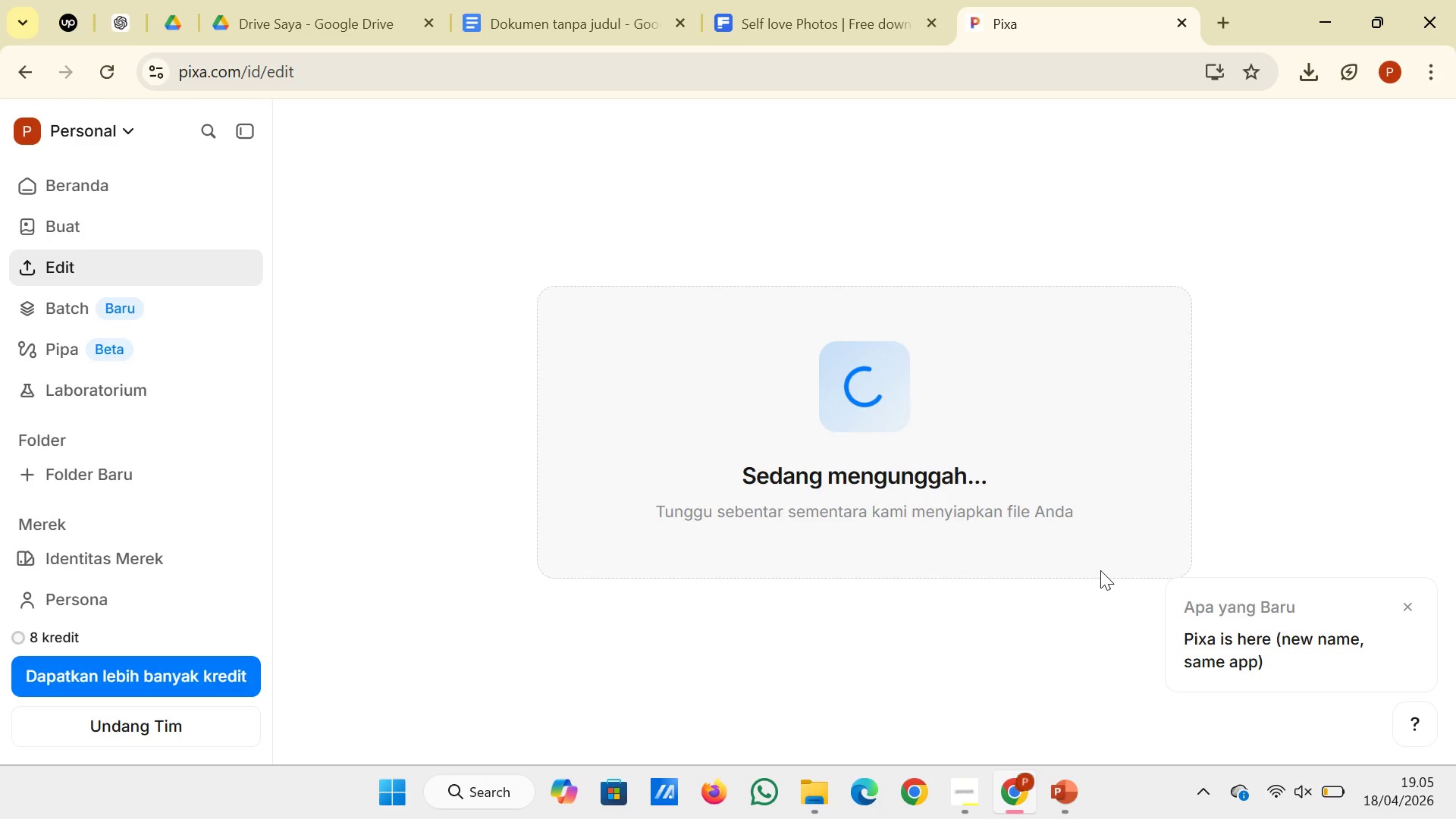 
left_click([1194, 244])
 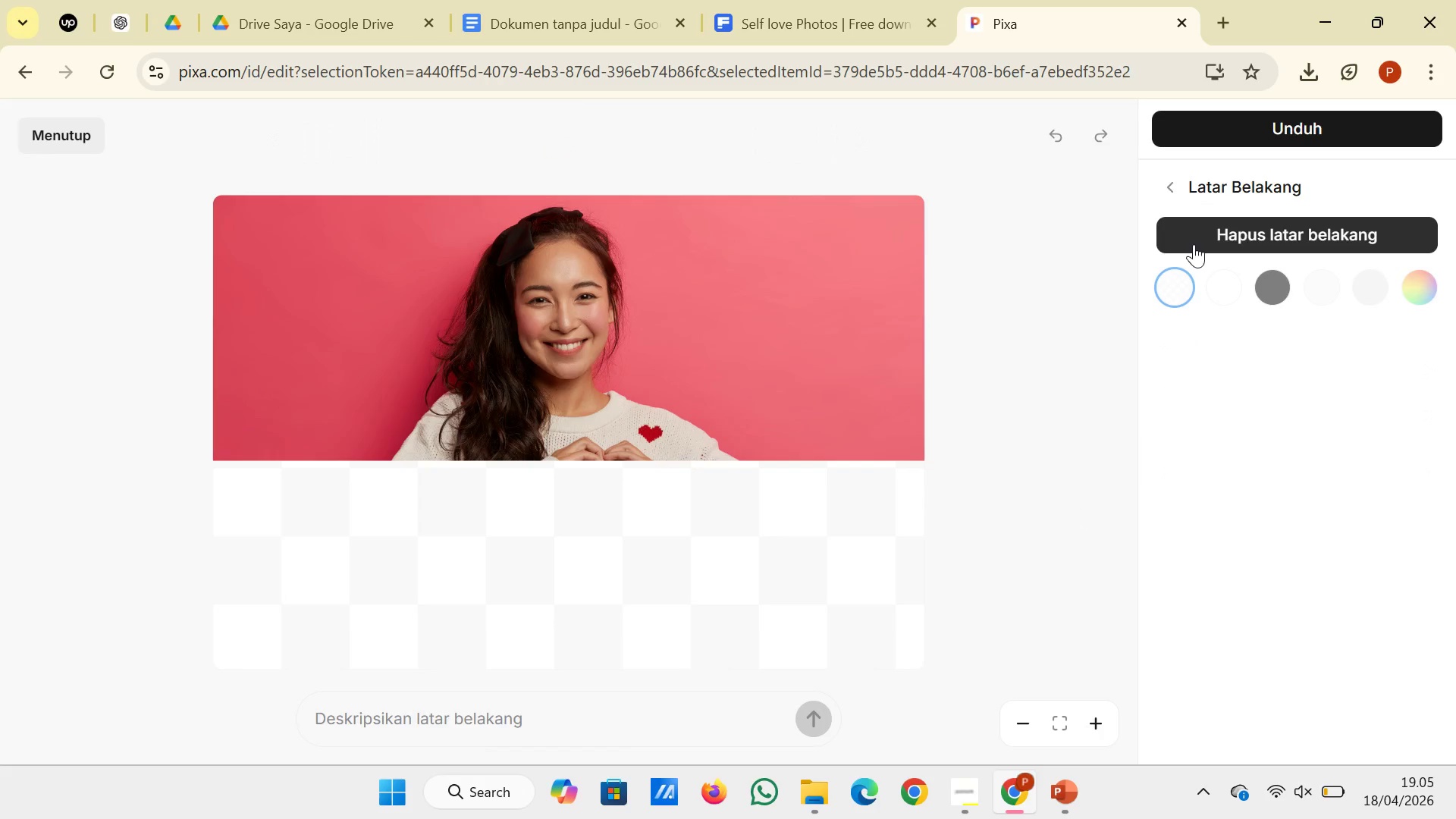 
left_click([1194, 244])
 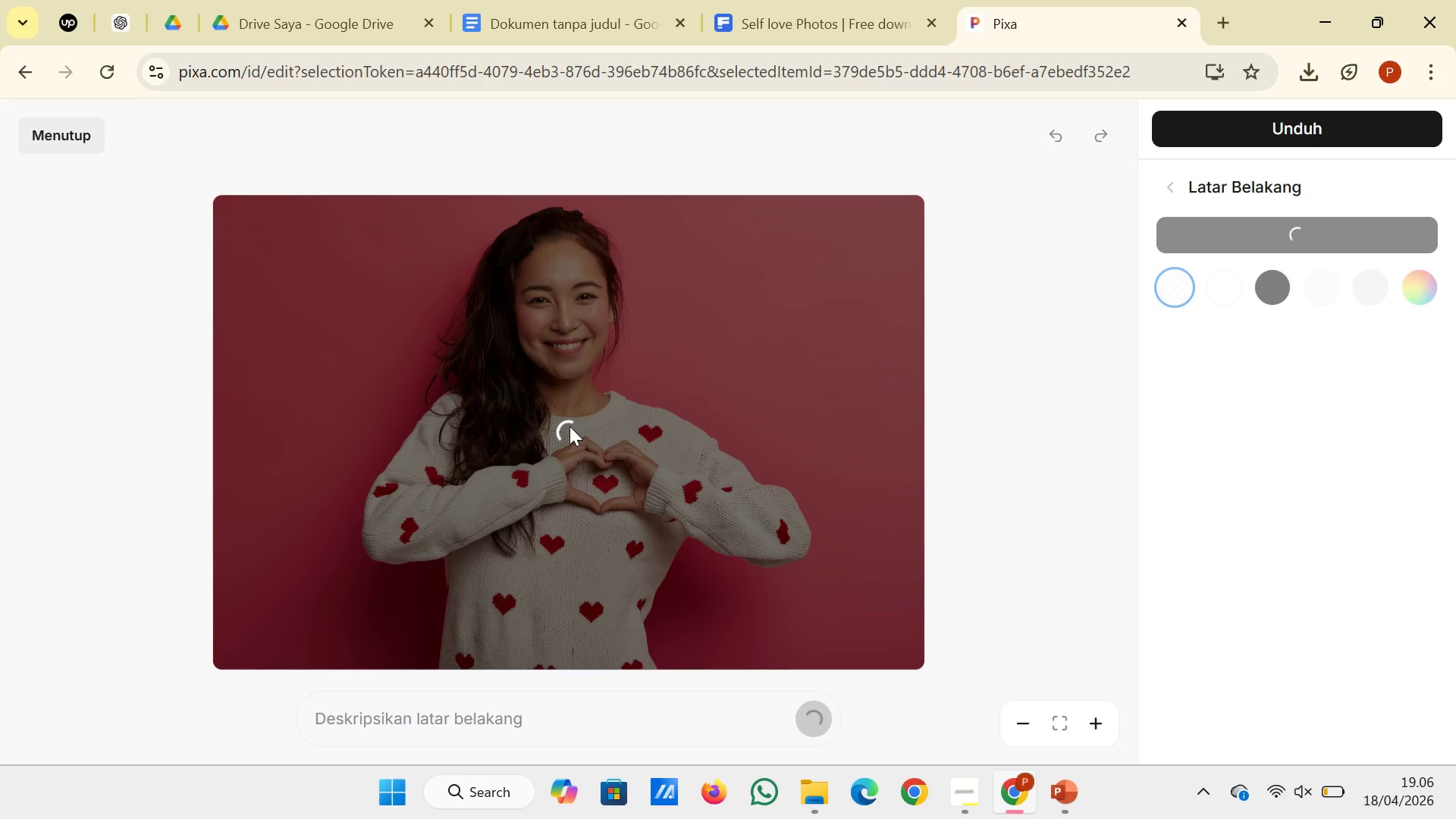 
wait(28.64)
 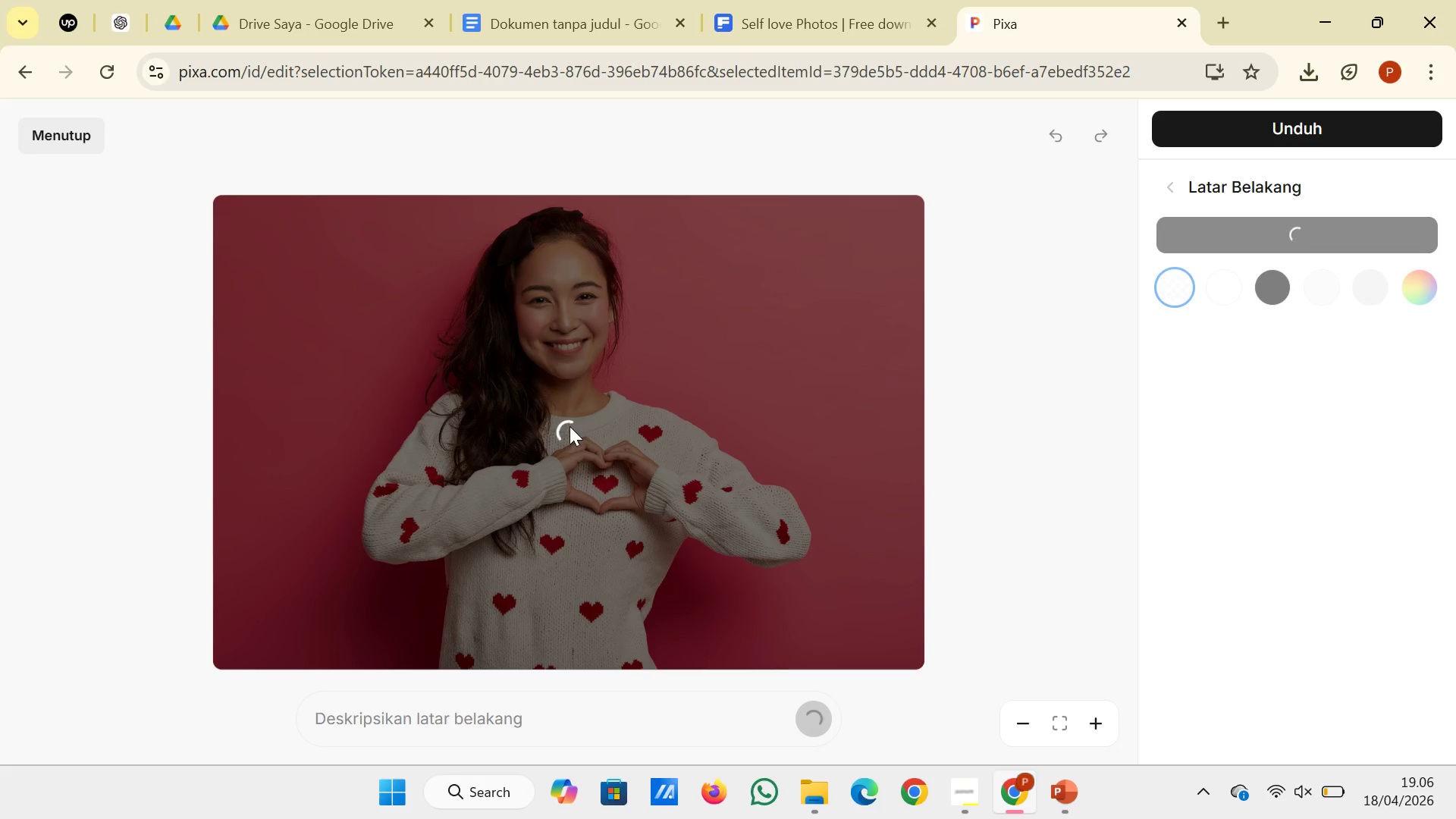 
left_click([1079, 794])
 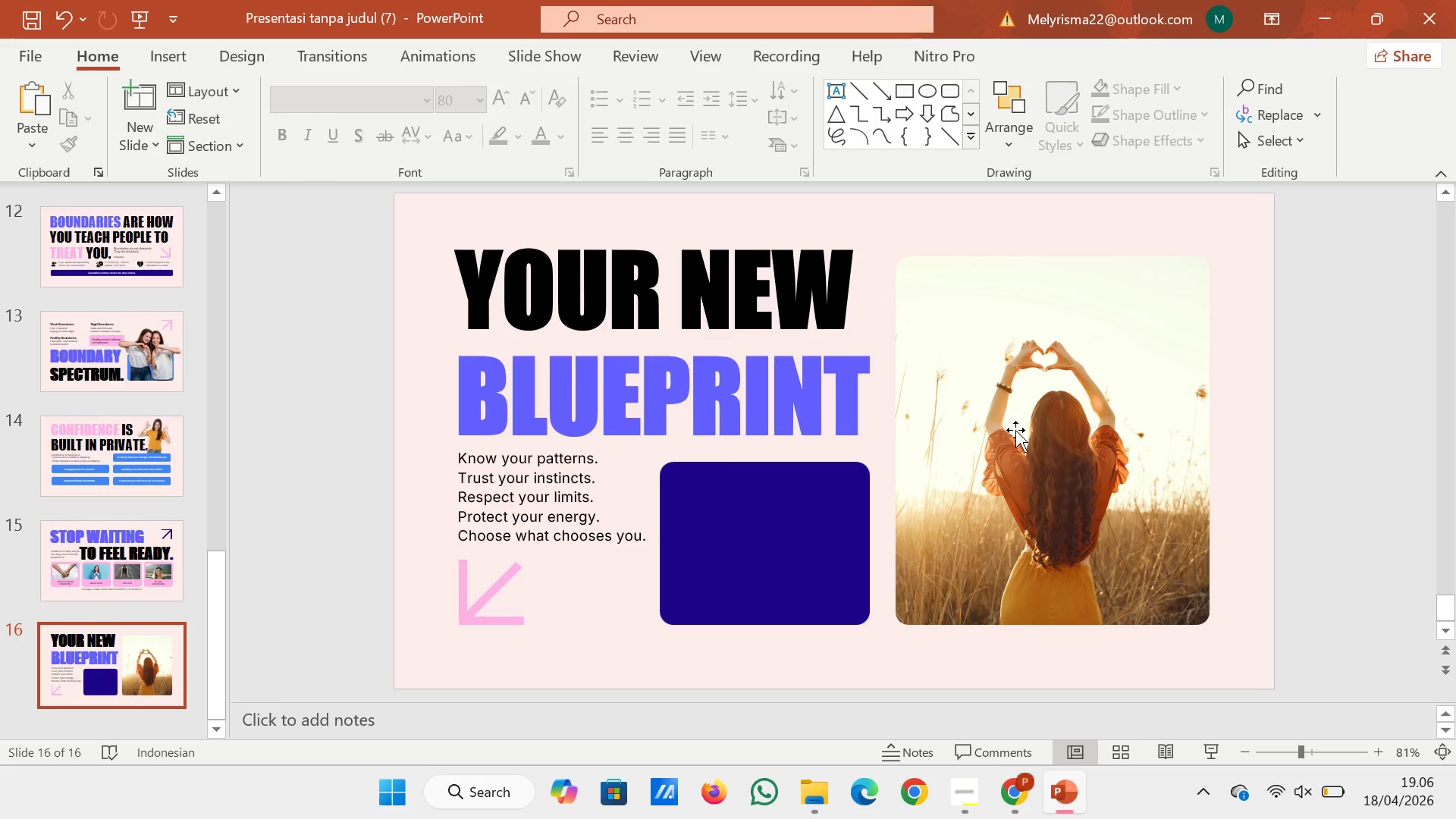 
left_click([1015, 430])
 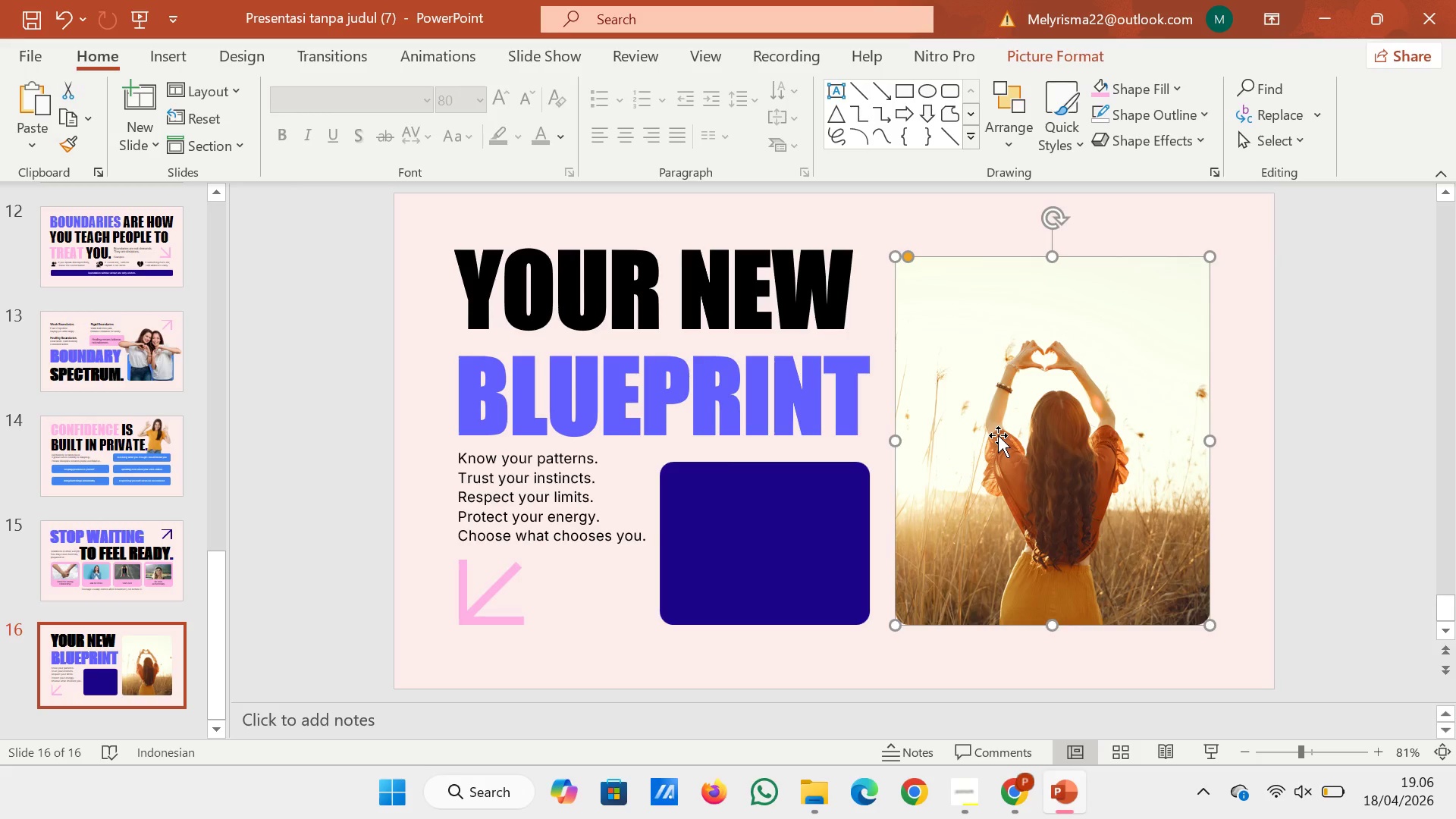 
wait(15.51)
 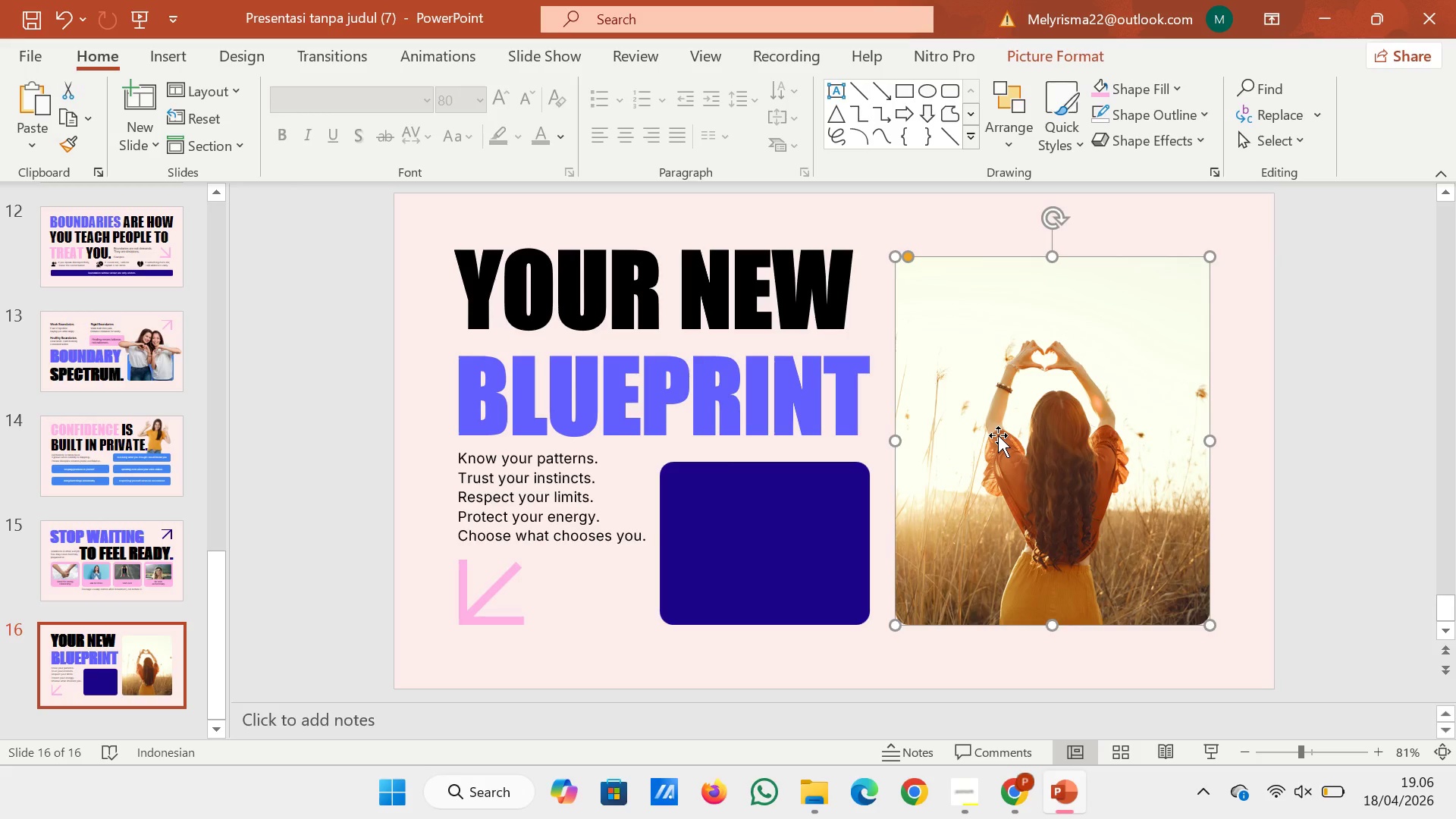 
left_click([1239, 325])
 